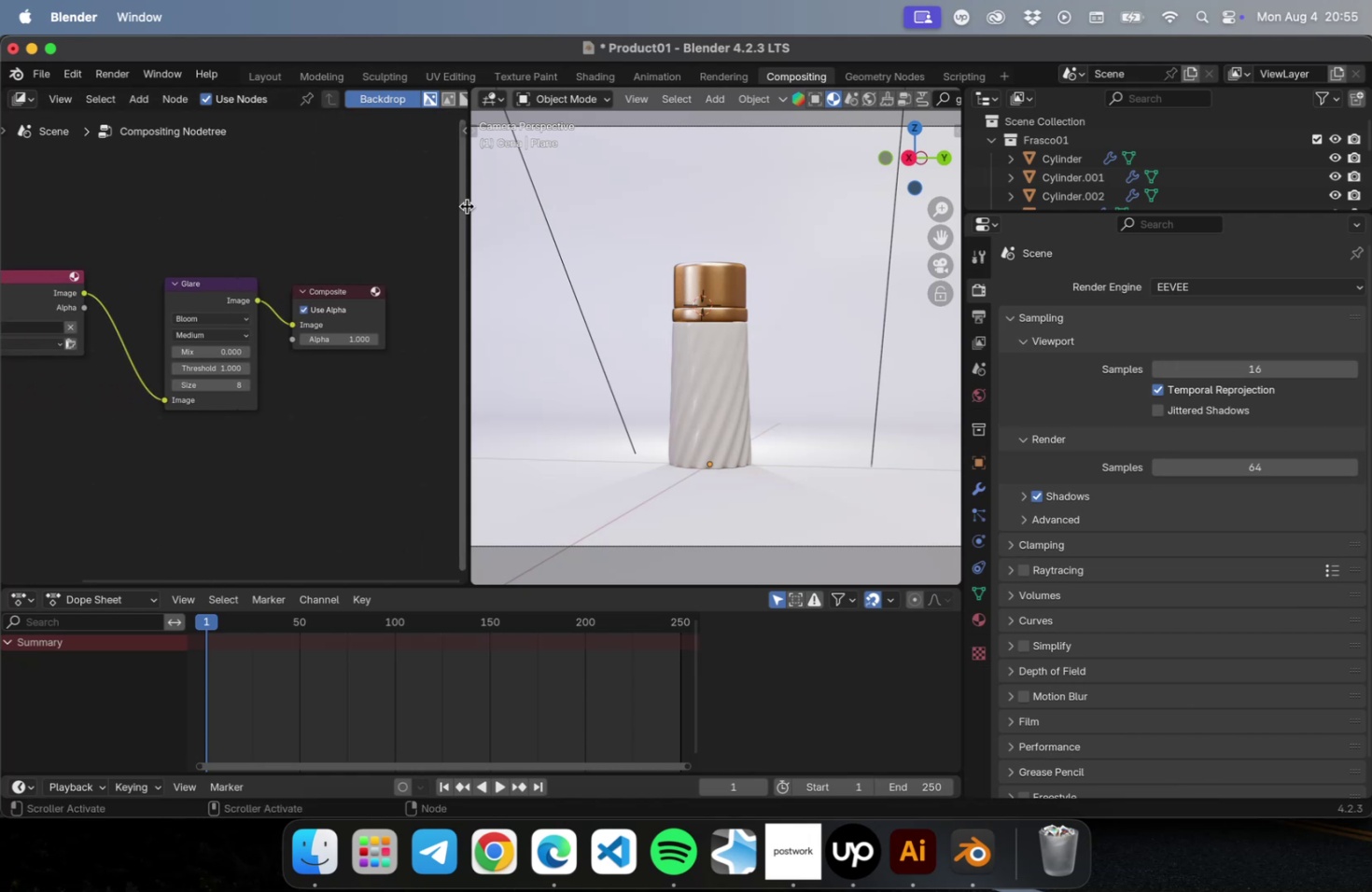 
left_click_drag(start_coordinate=[469, 205], to_coordinate=[725, 206])
 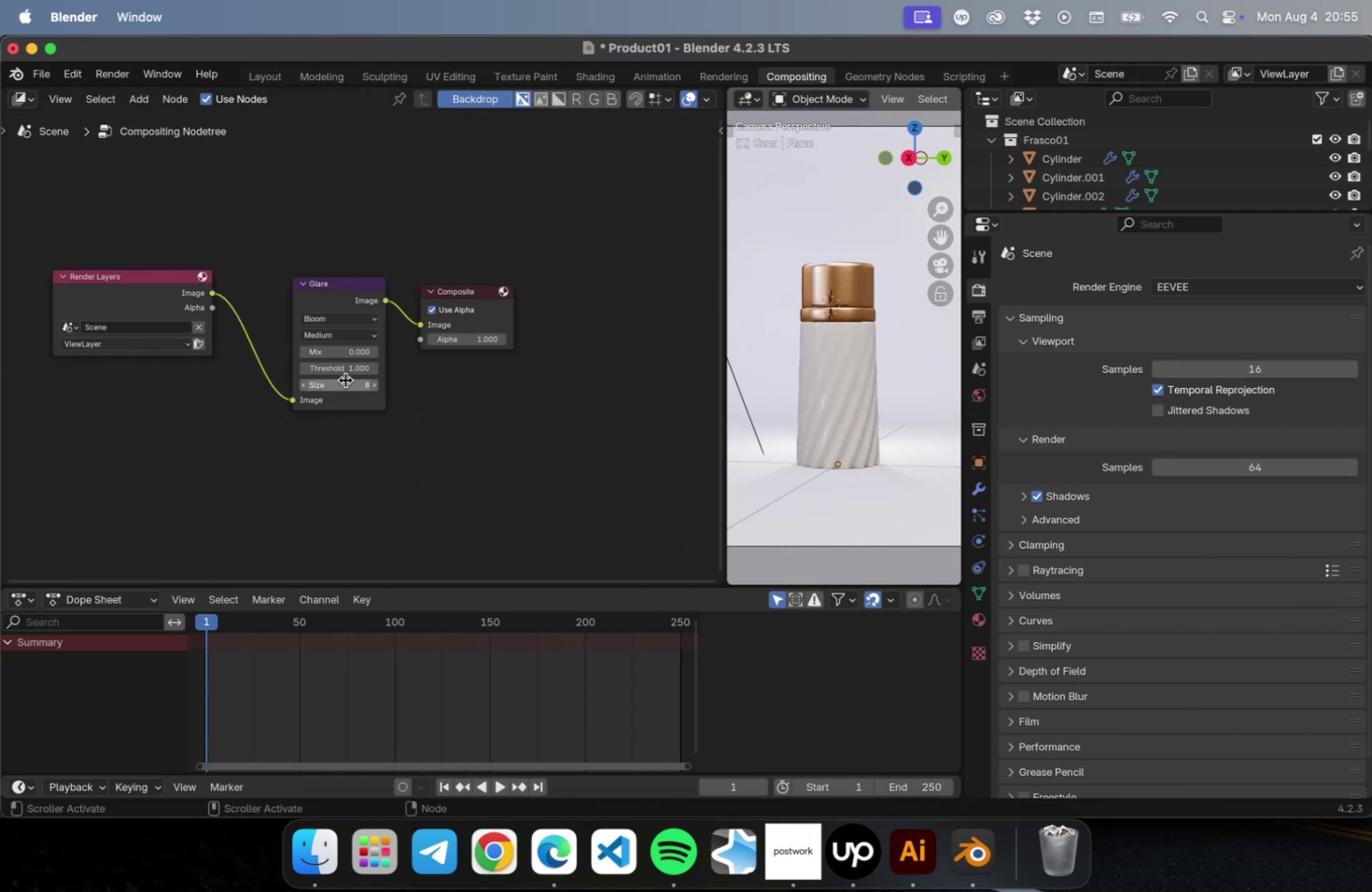 
left_click([305, 385])
 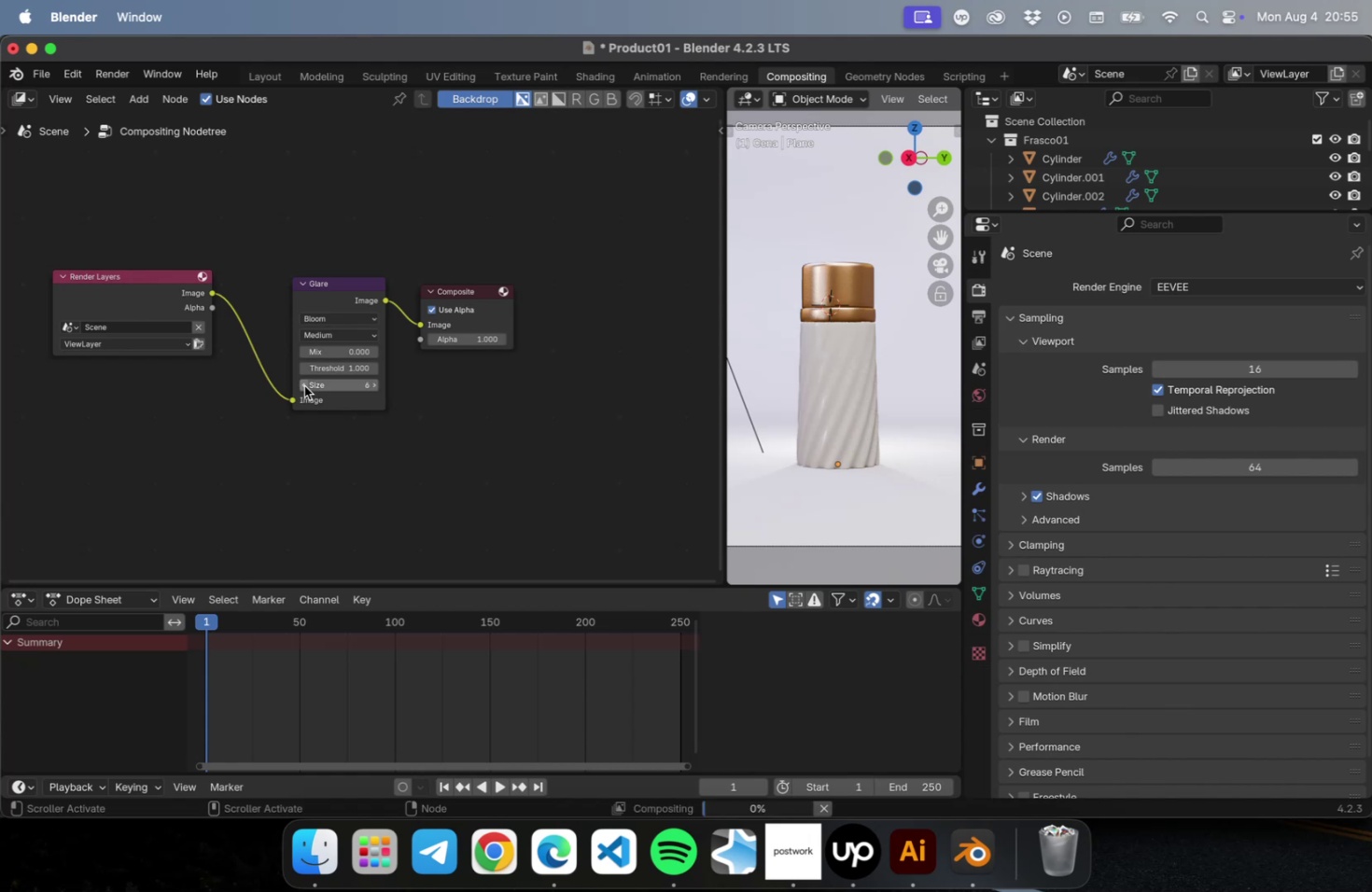 
triple_click([304, 385])
 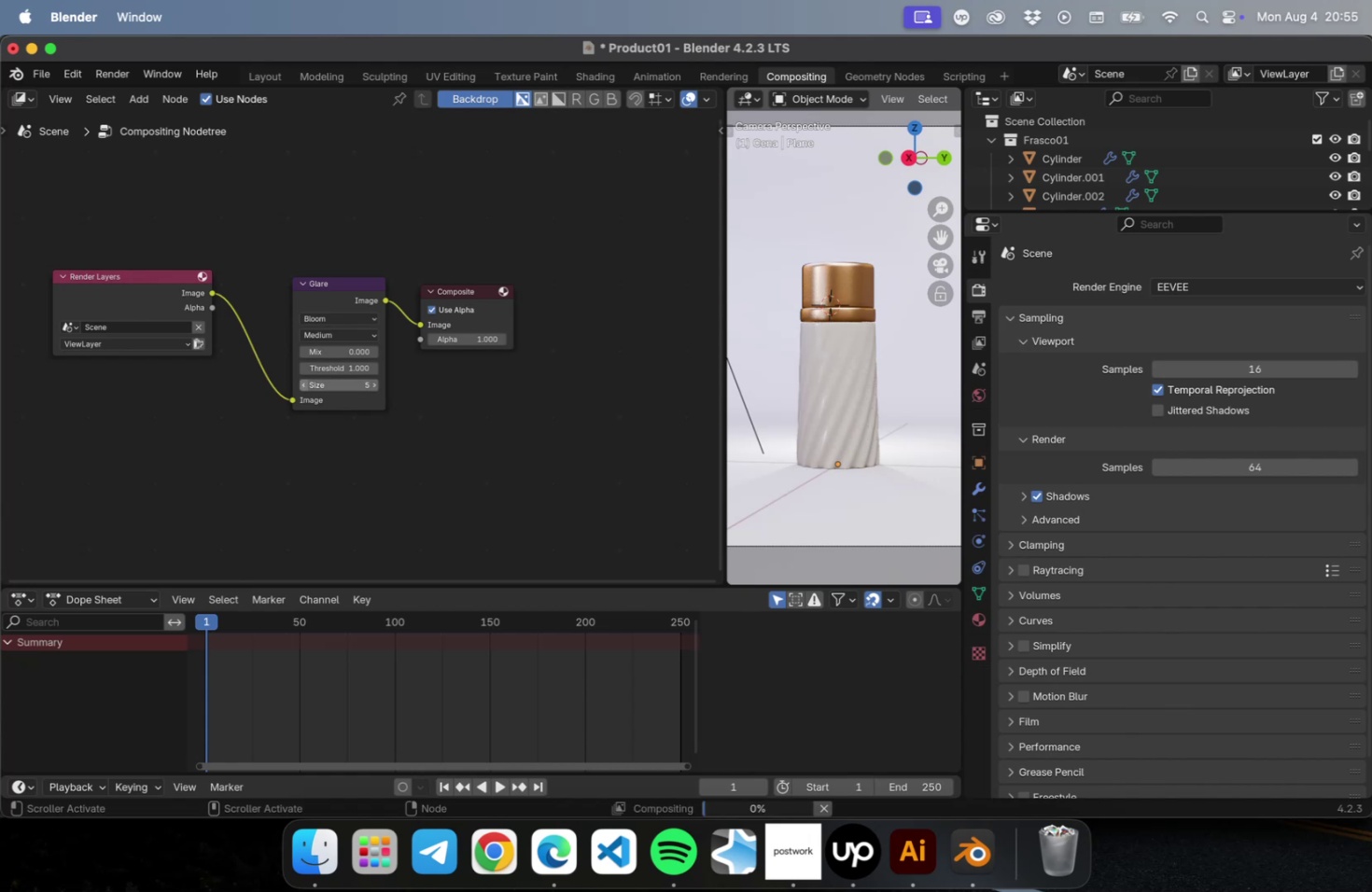 
triple_click([303, 385])
 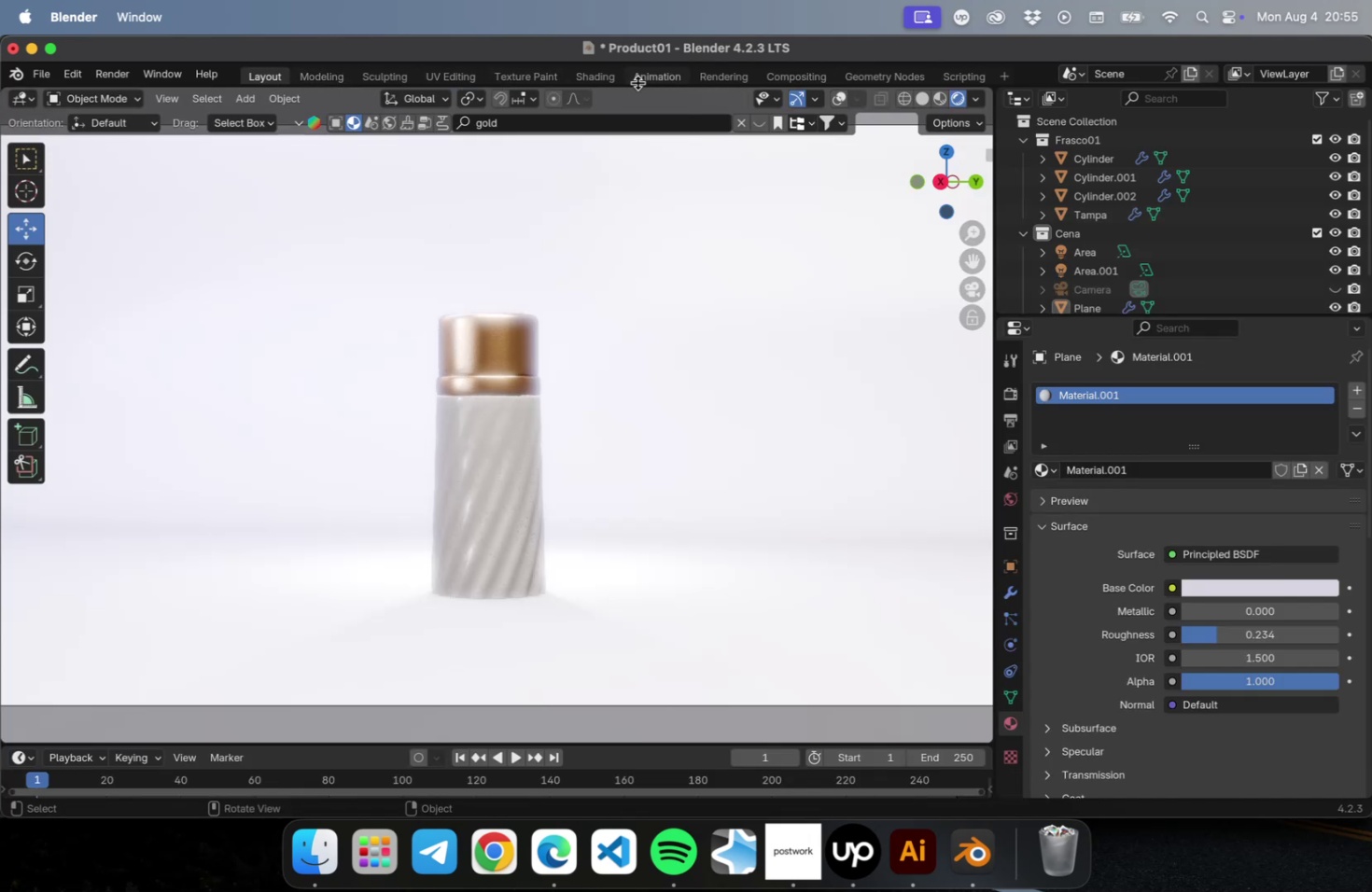 
wait(5.34)
 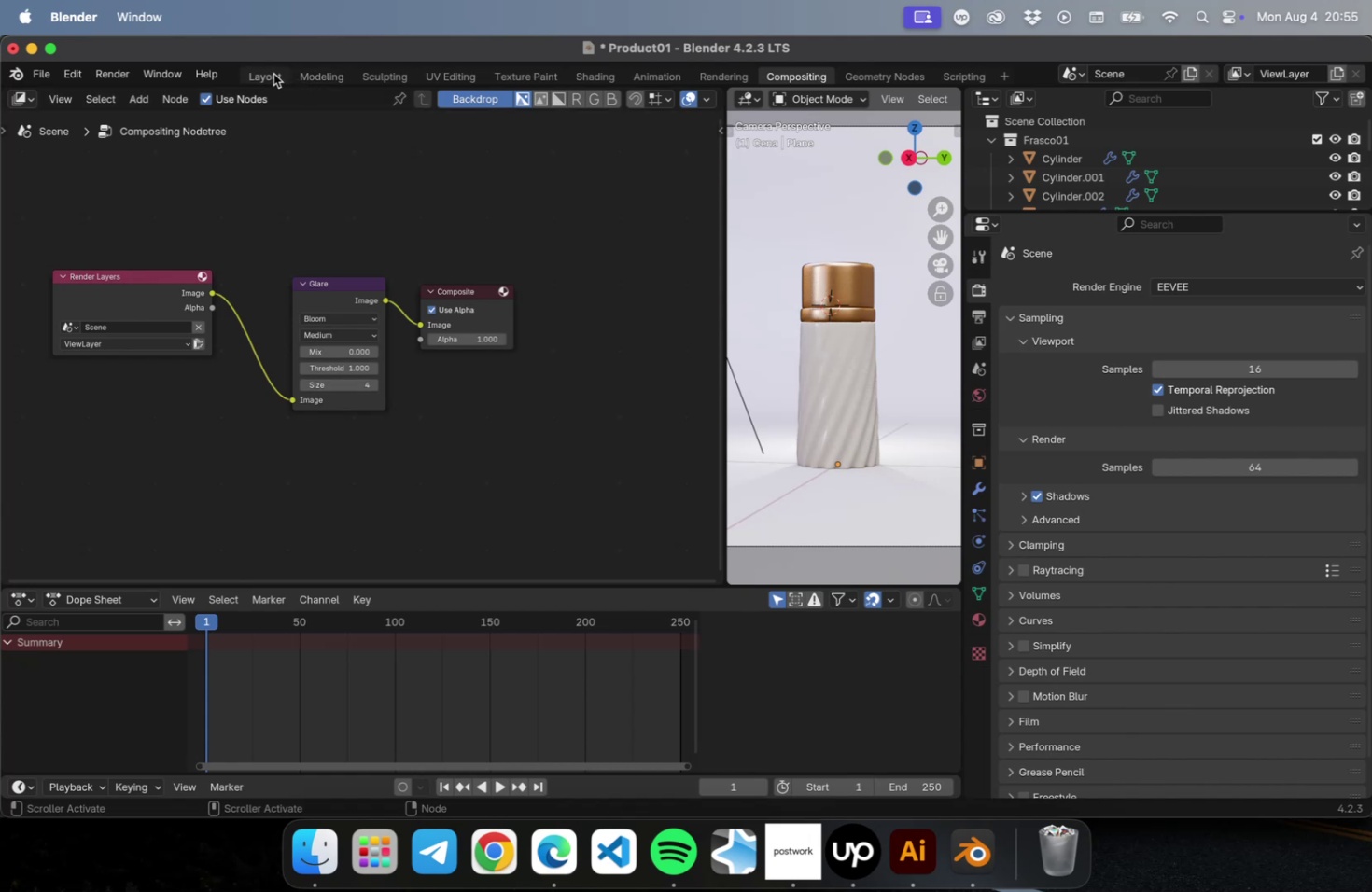 
left_click([783, 80])
 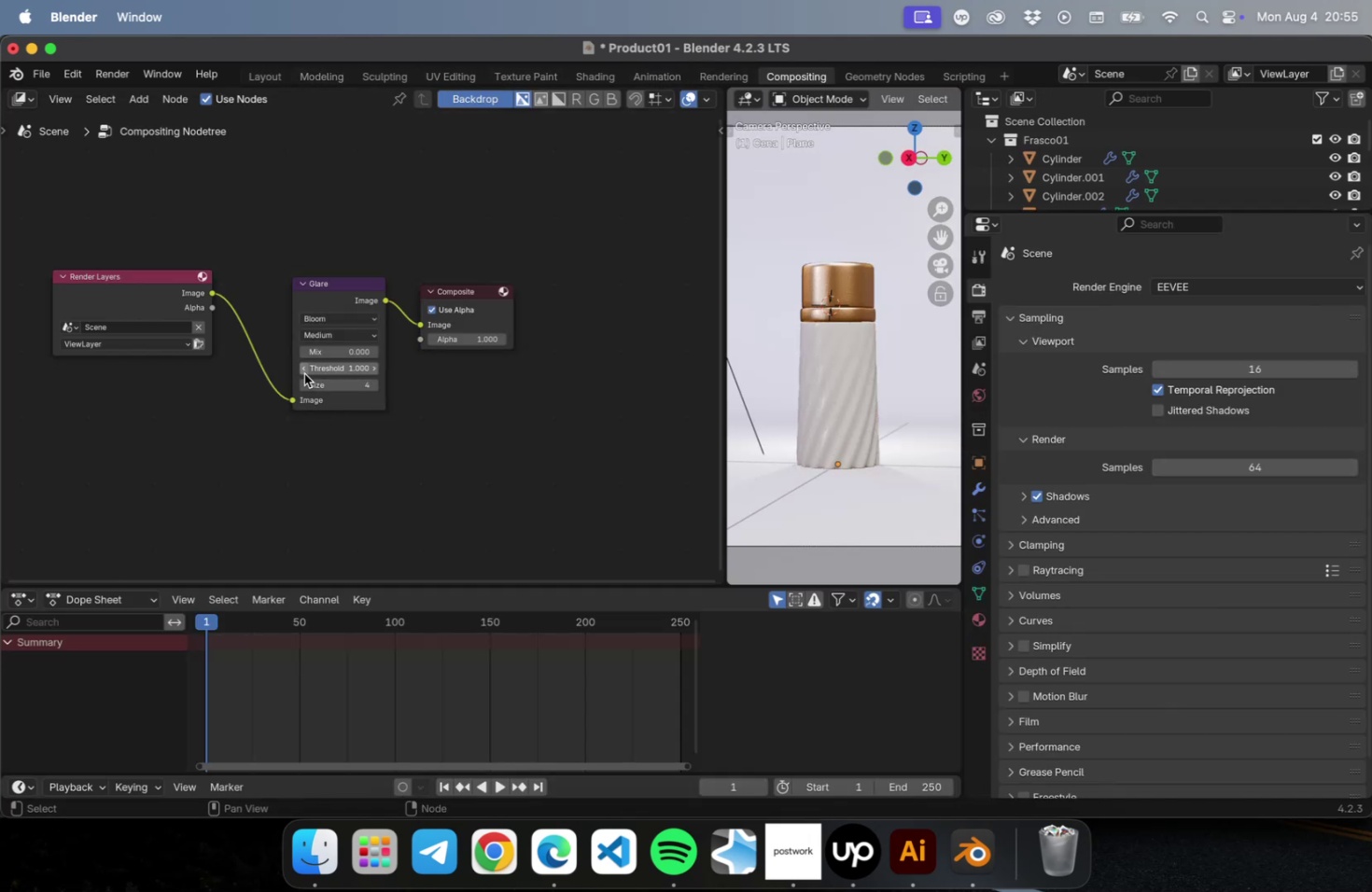 
double_click([303, 370])
 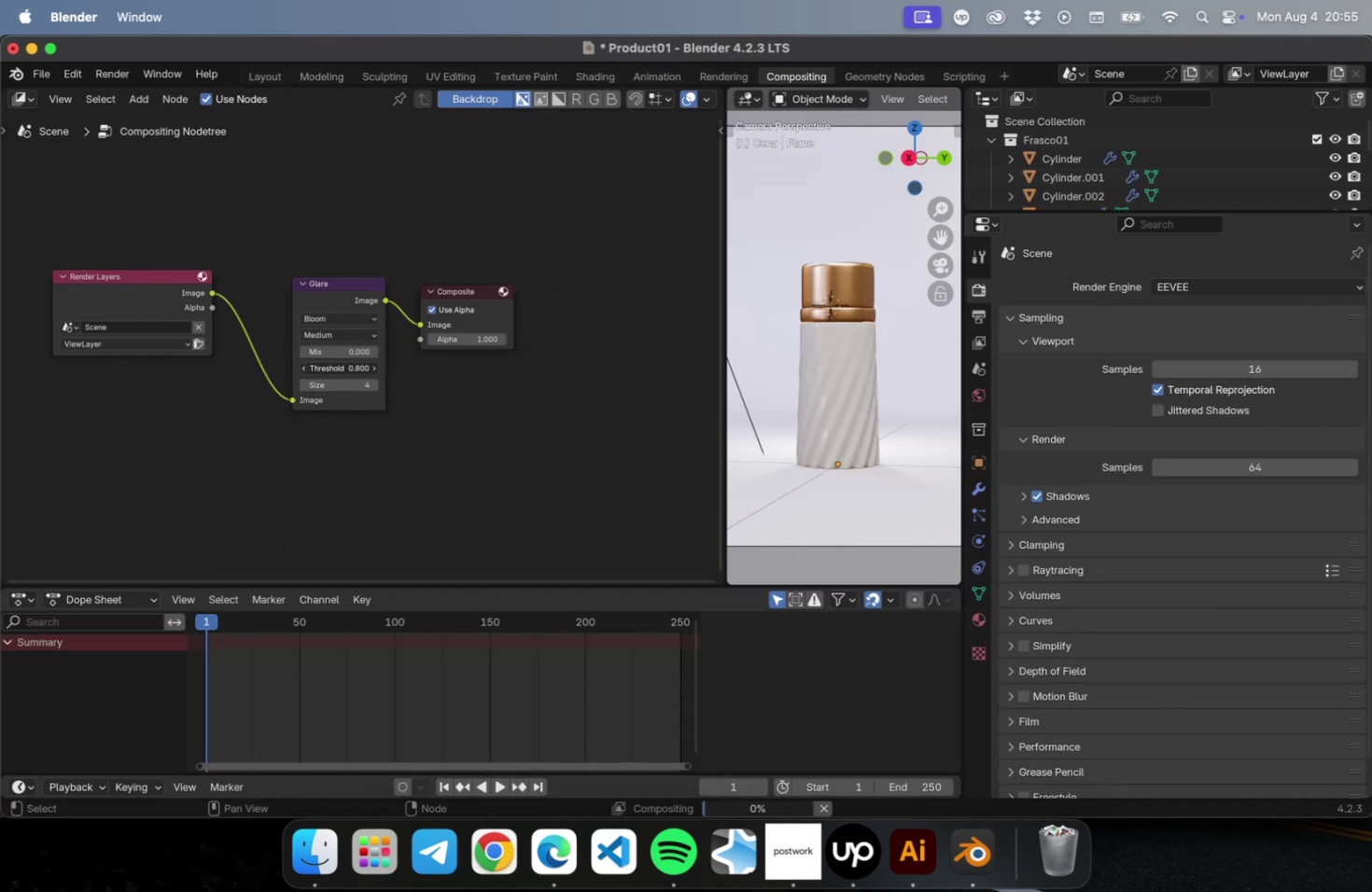 
triple_click([303, 370])
 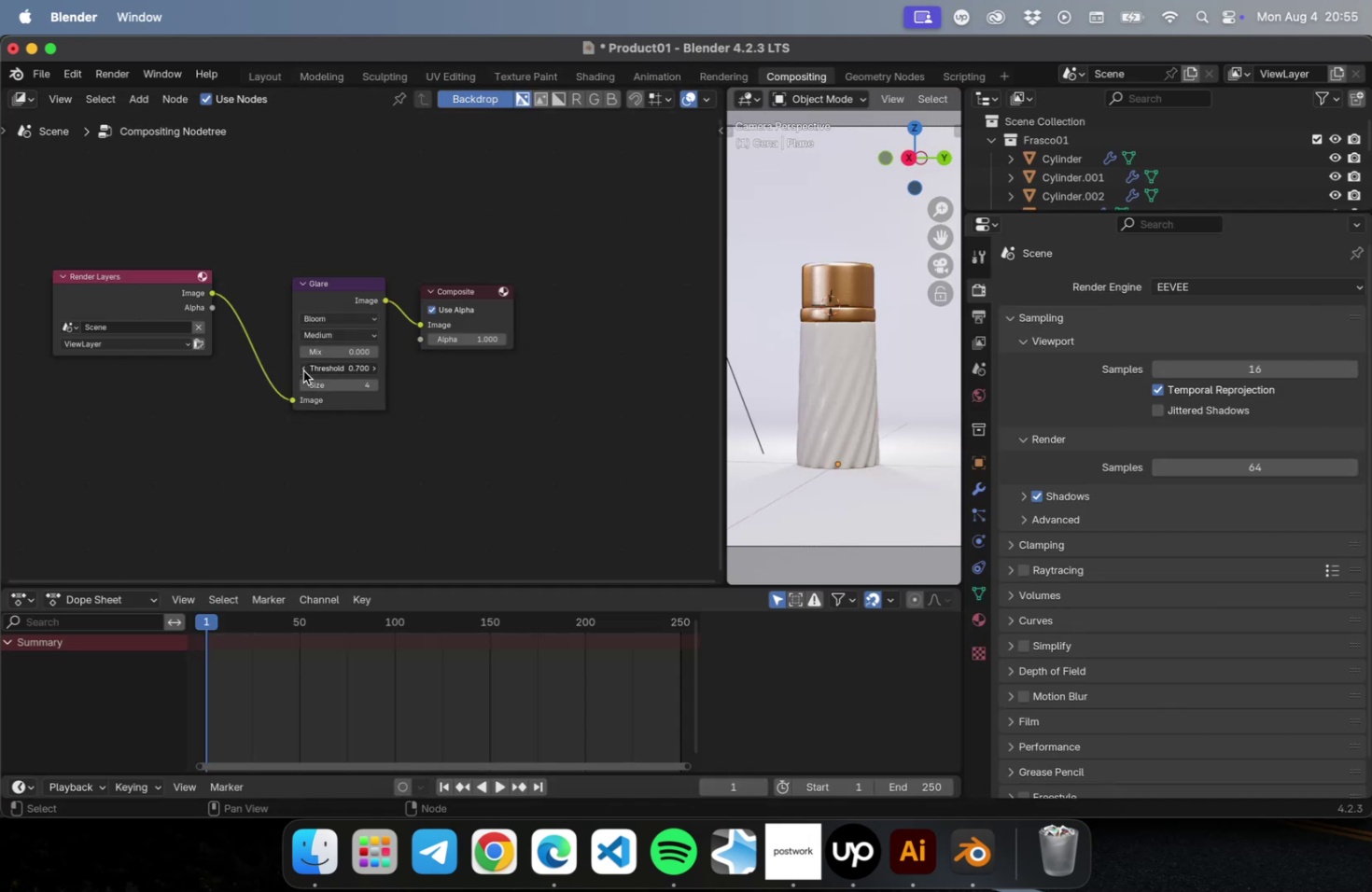 
triple_click([303, 370])
 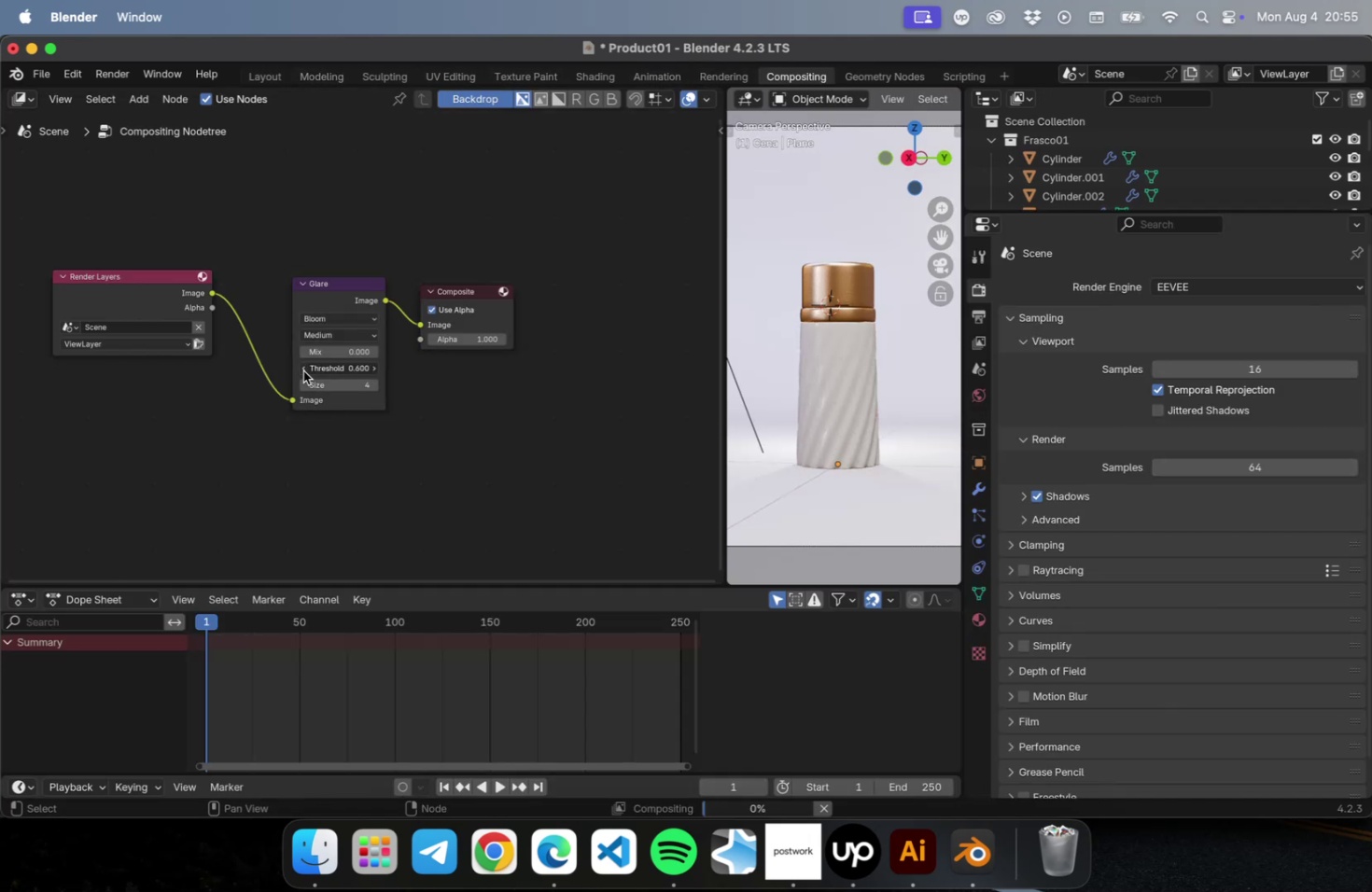 
triple_click([303, 370])
 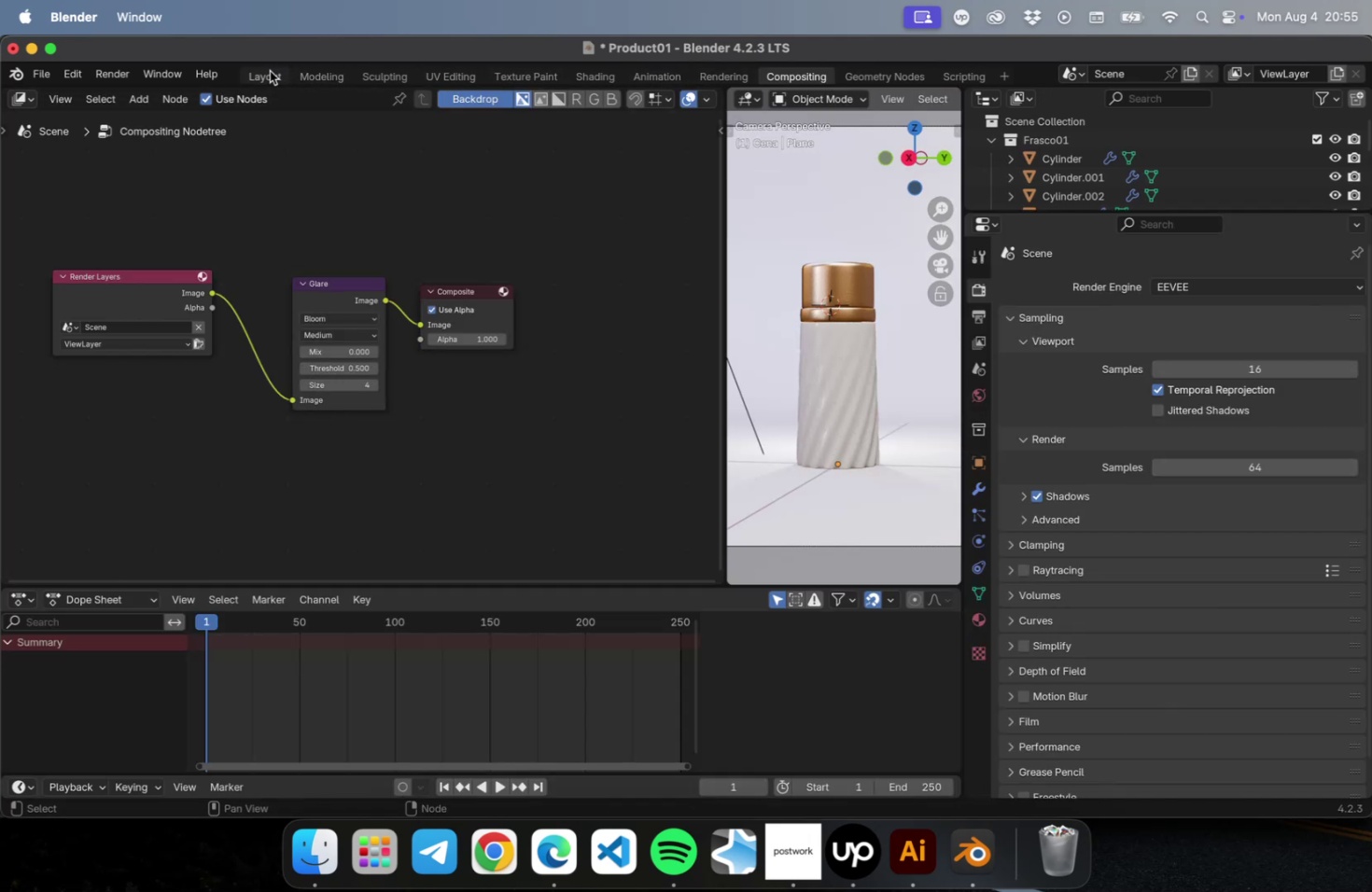 
left_click([267, 74])
 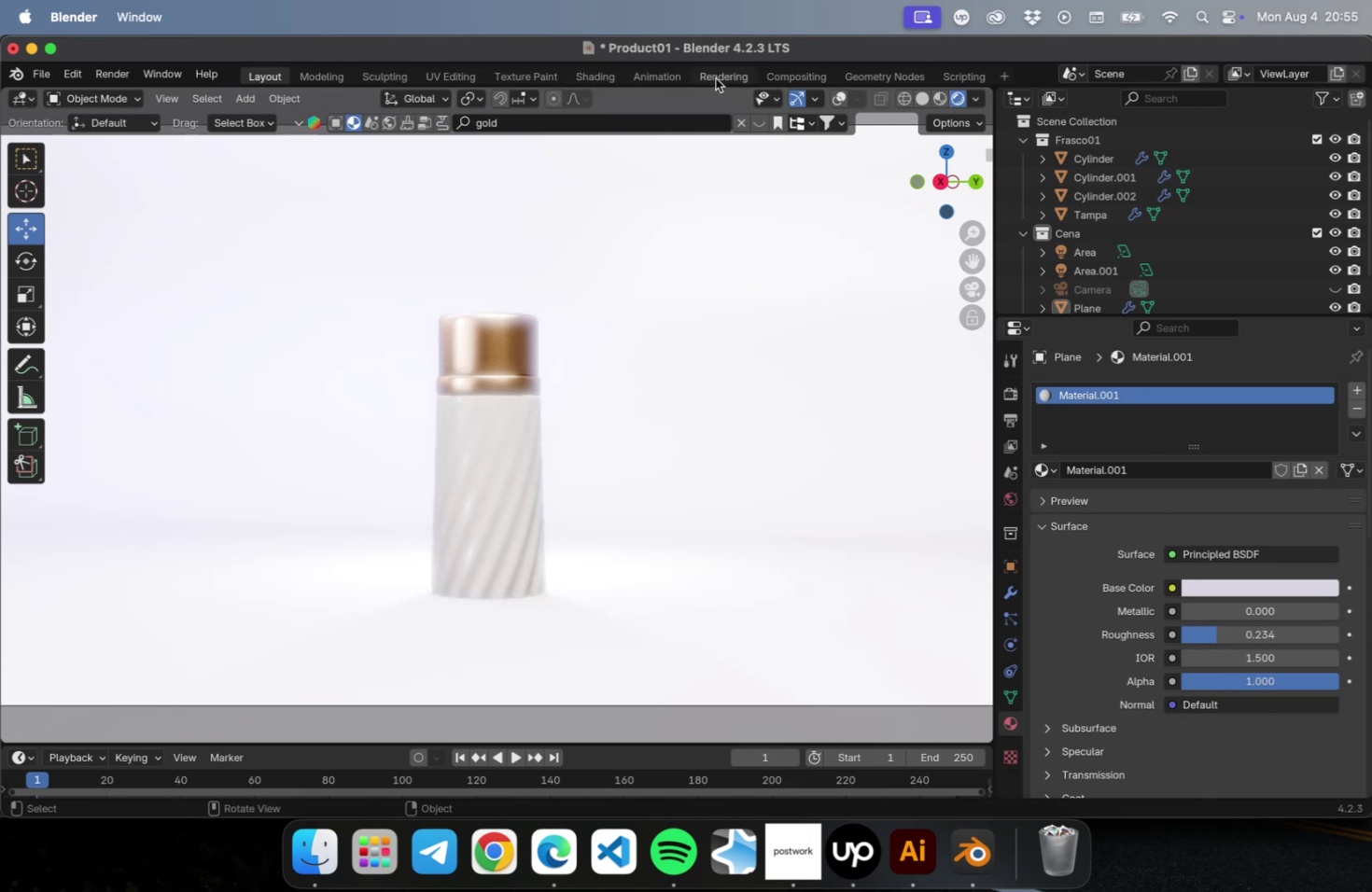 
left_click([774, 78])
 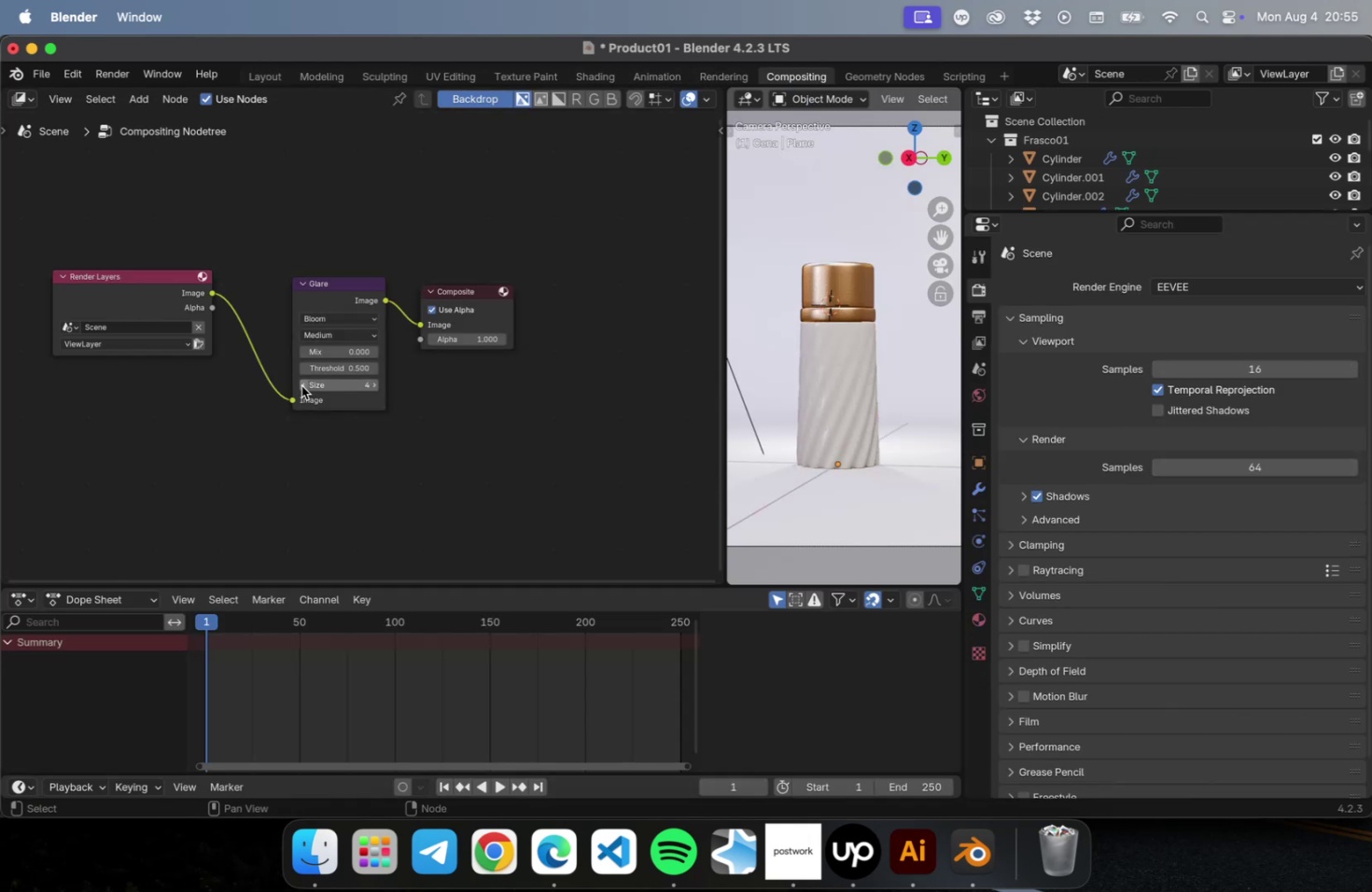 
double_click([301, 385])
 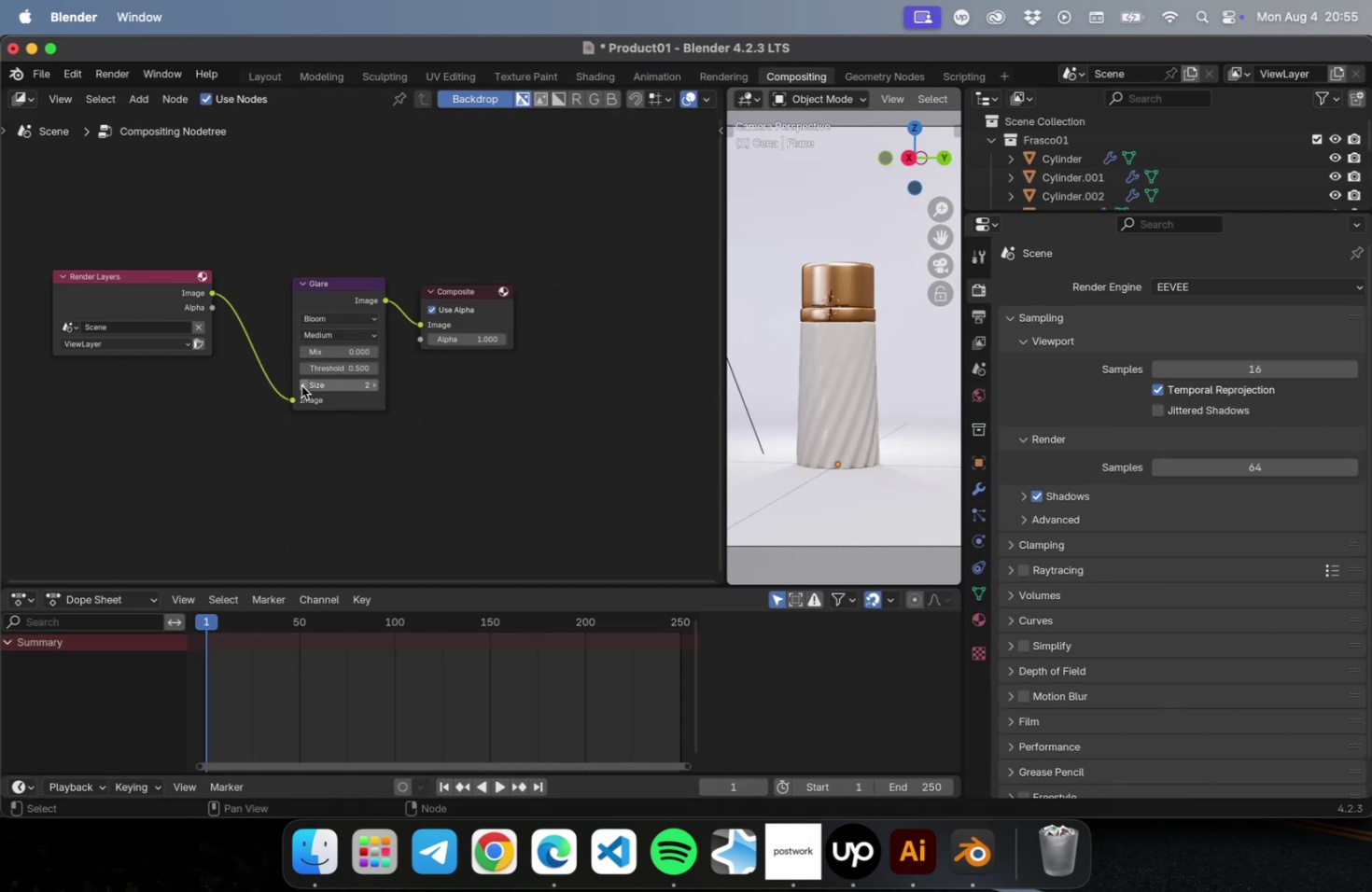 
left_click([301, 385])
 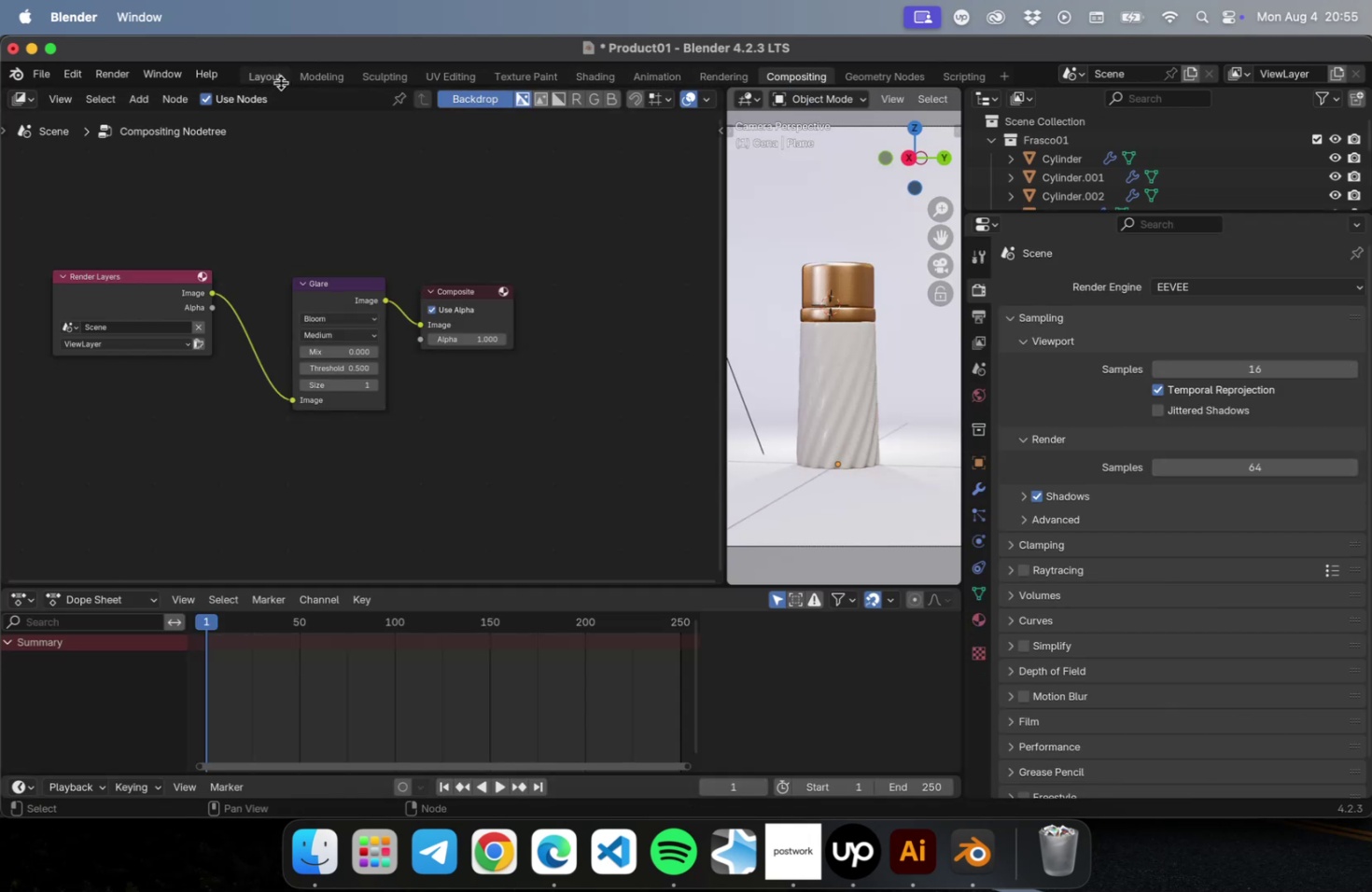 
left_click([274, 80])
 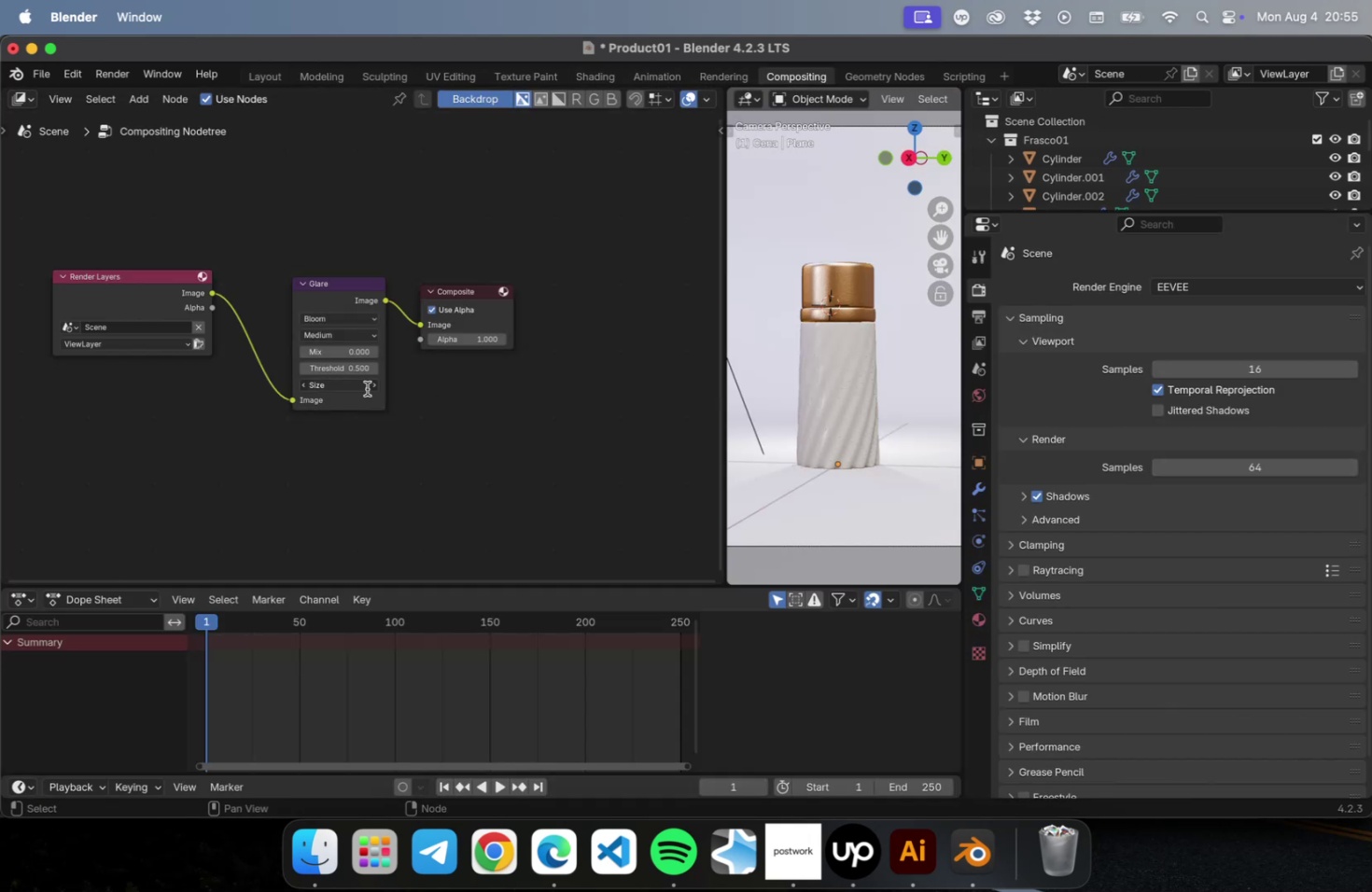 
double_click([392, 388])
 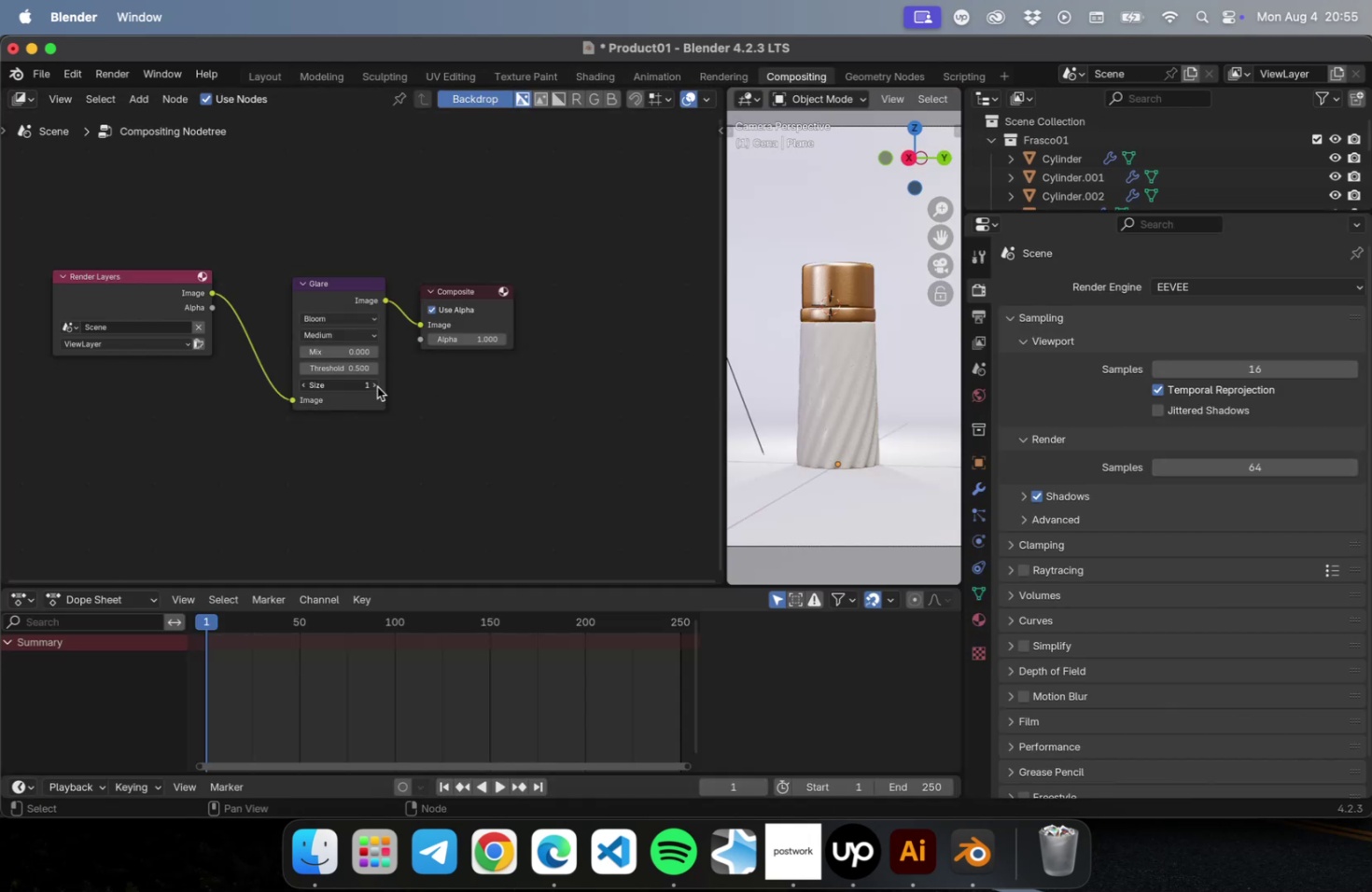 
double_click([376, 386])
 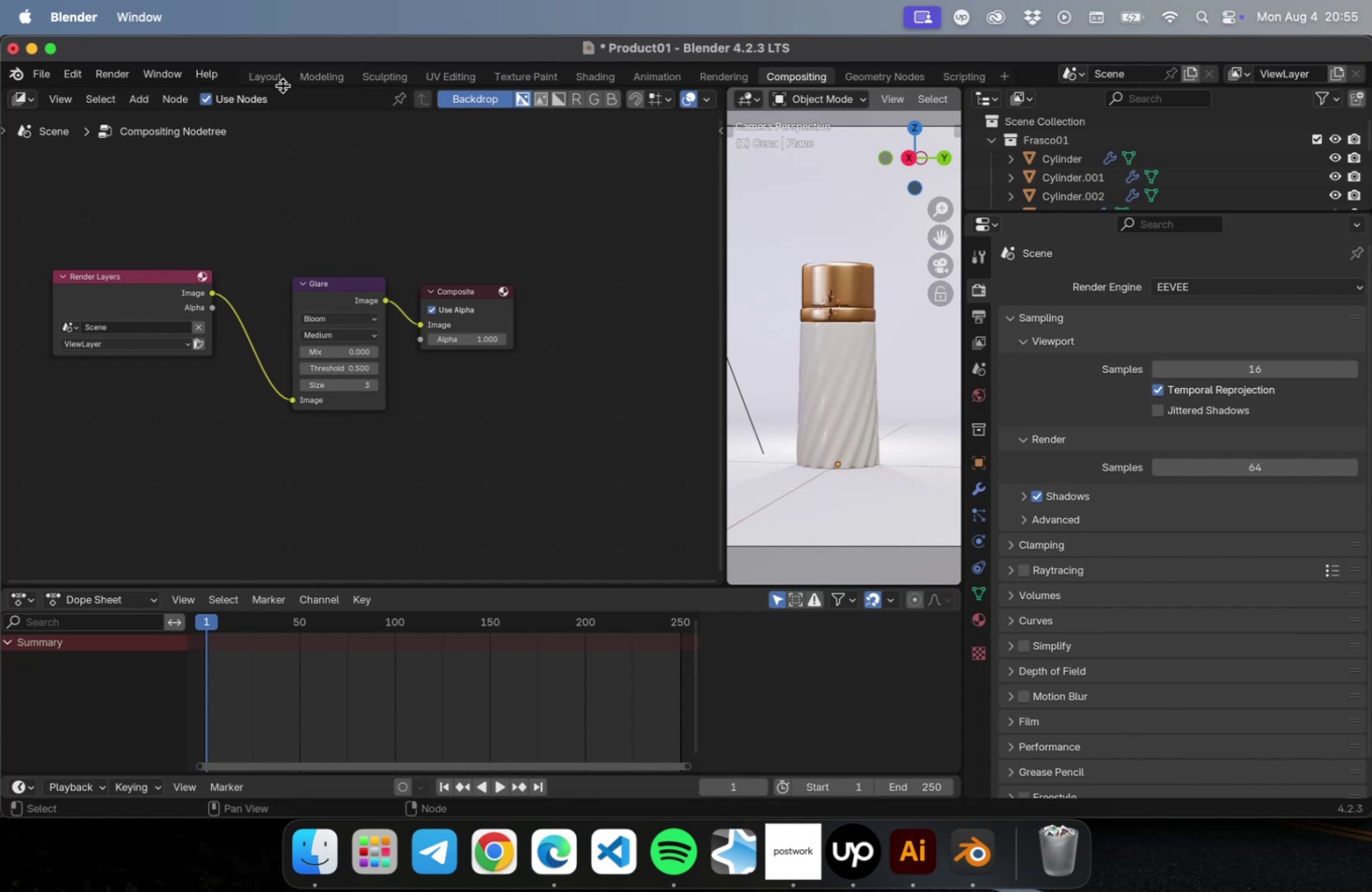 
left_click([279, 82])
 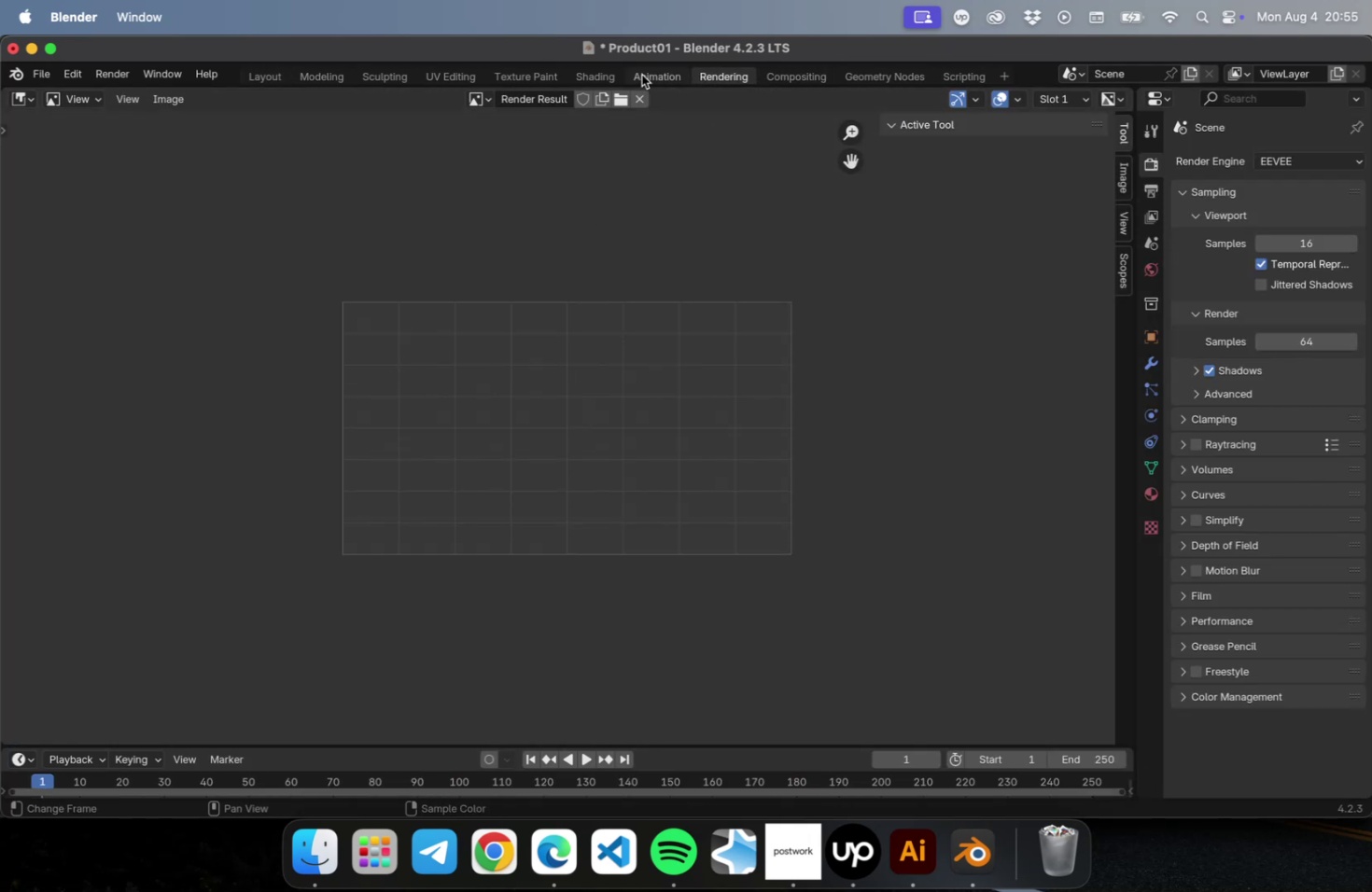 
wait(5.36)
 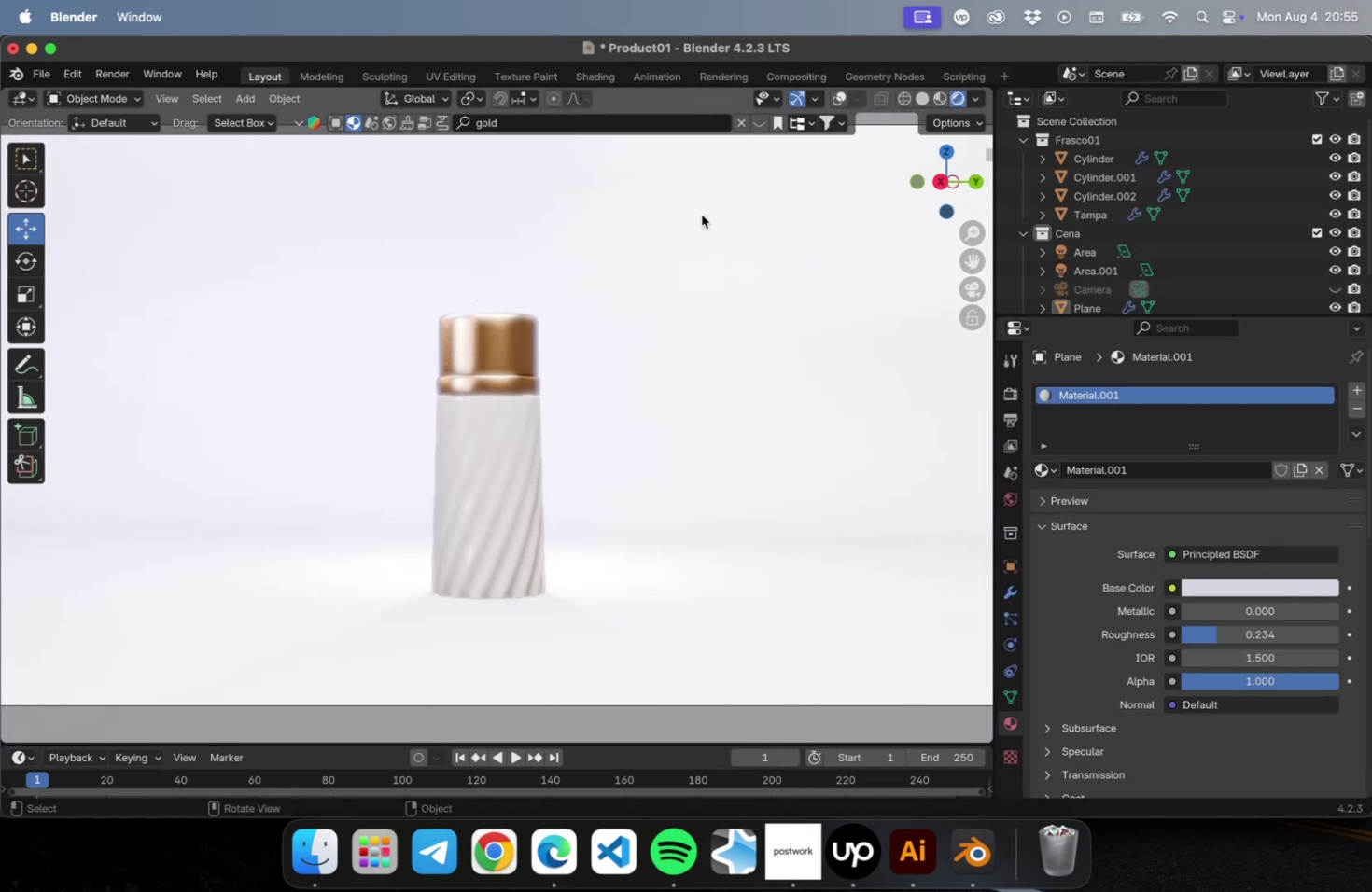 
left_click([783, 86])
 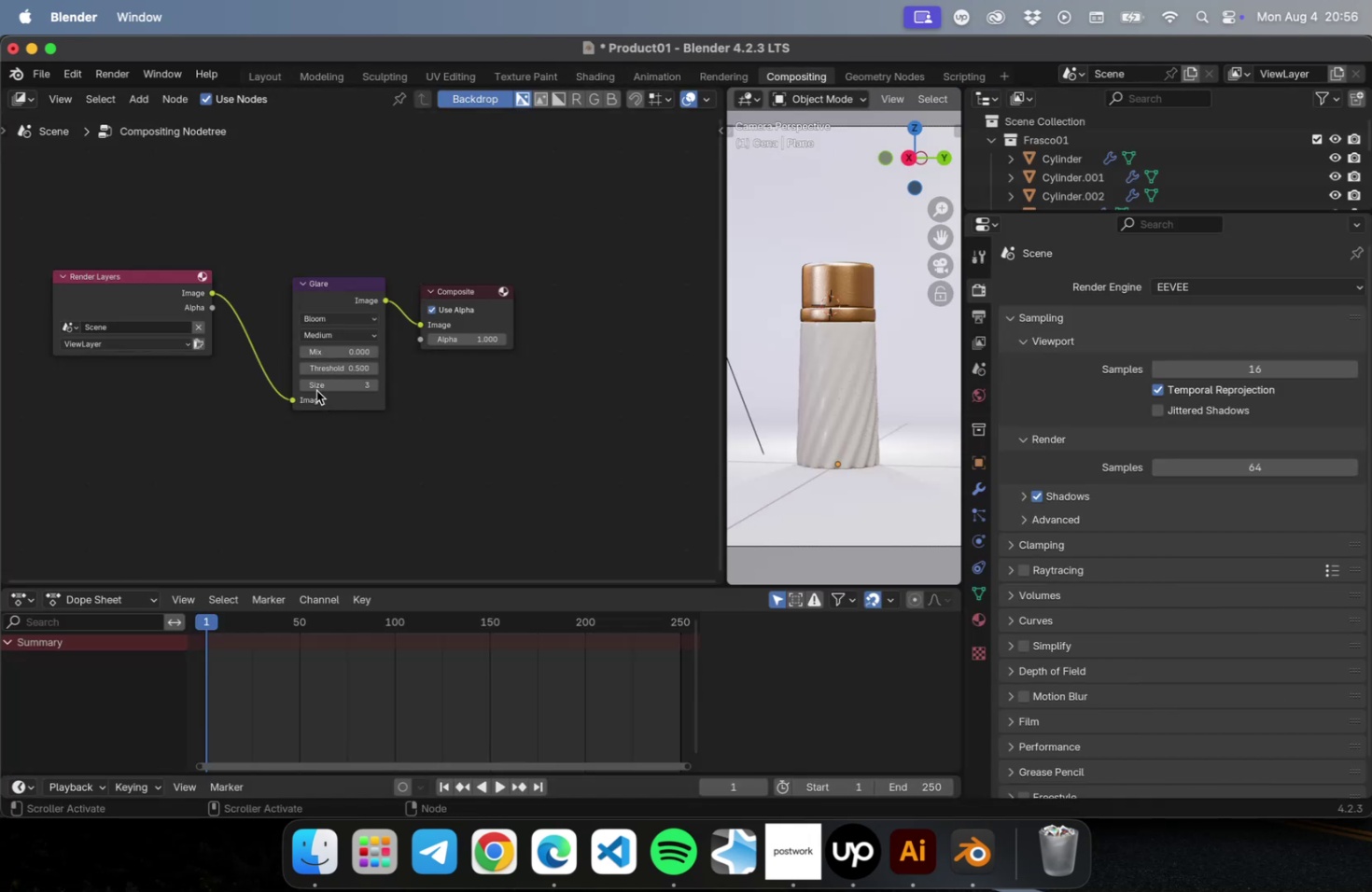 
left_click([302, 384])
 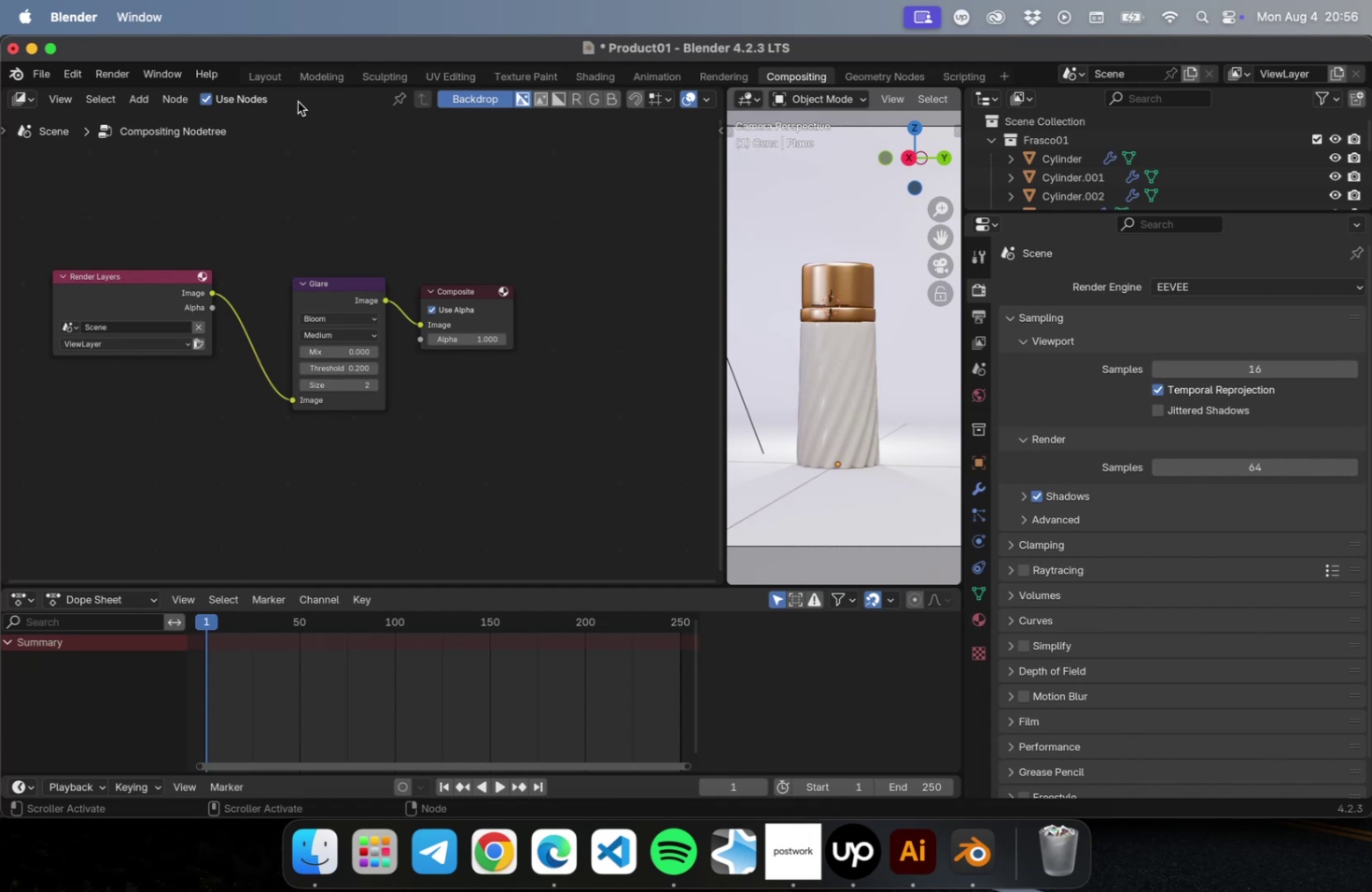 
left_click([266, 81])
 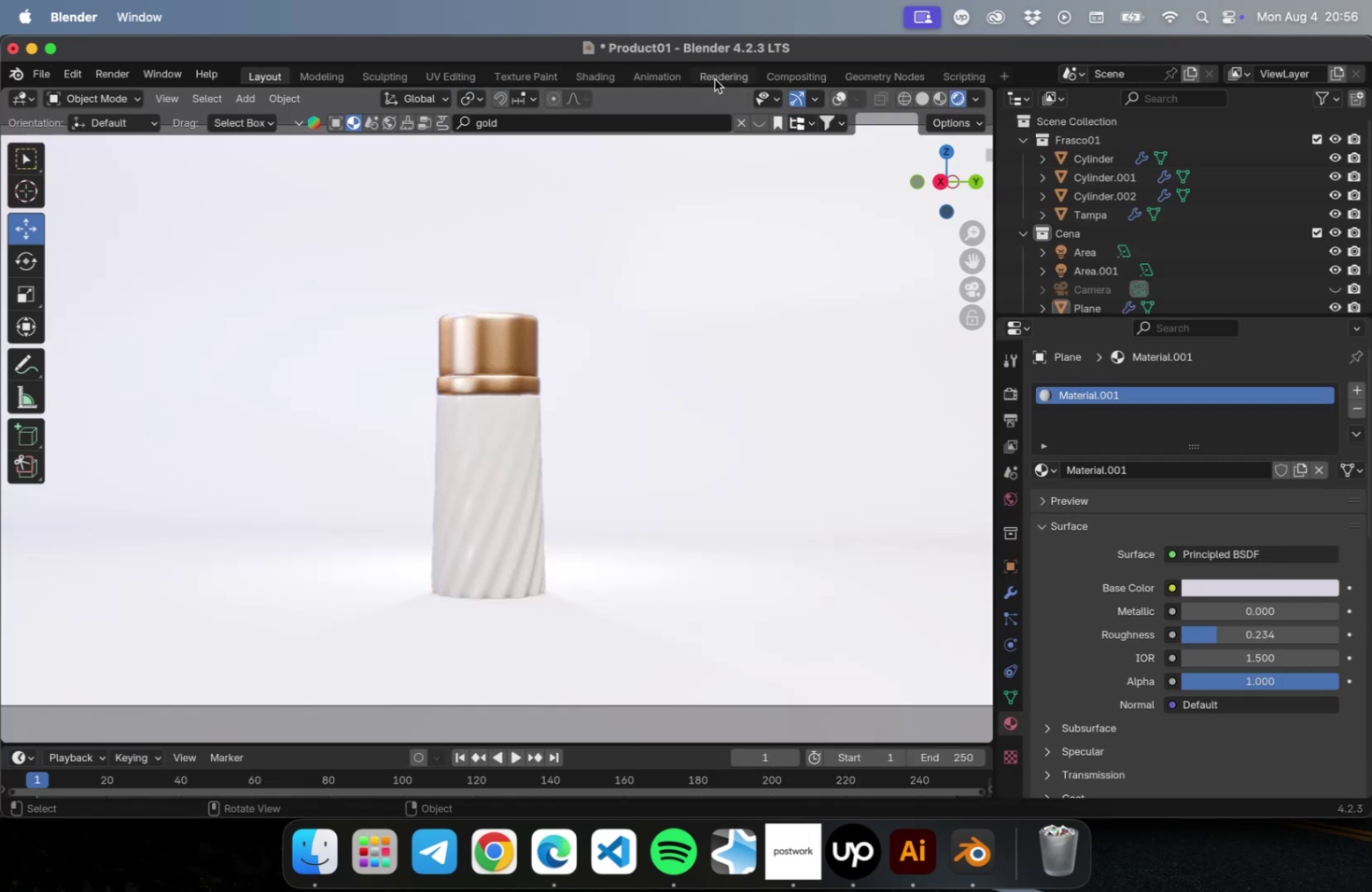 
left_click([723, 78])
 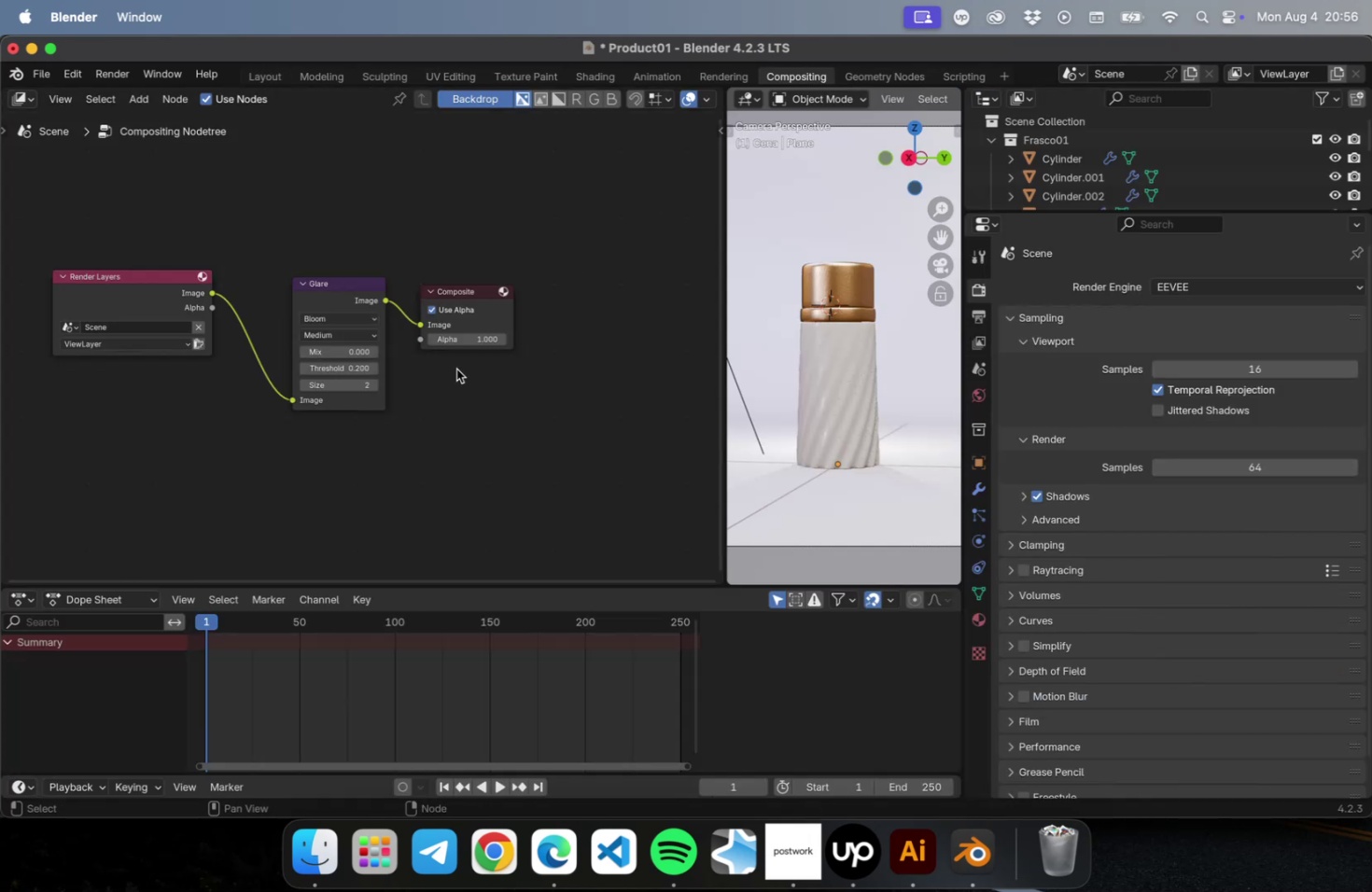 
left_click_drag(start_coordinate=[337, 368], to_coordinate=[354, 365])
 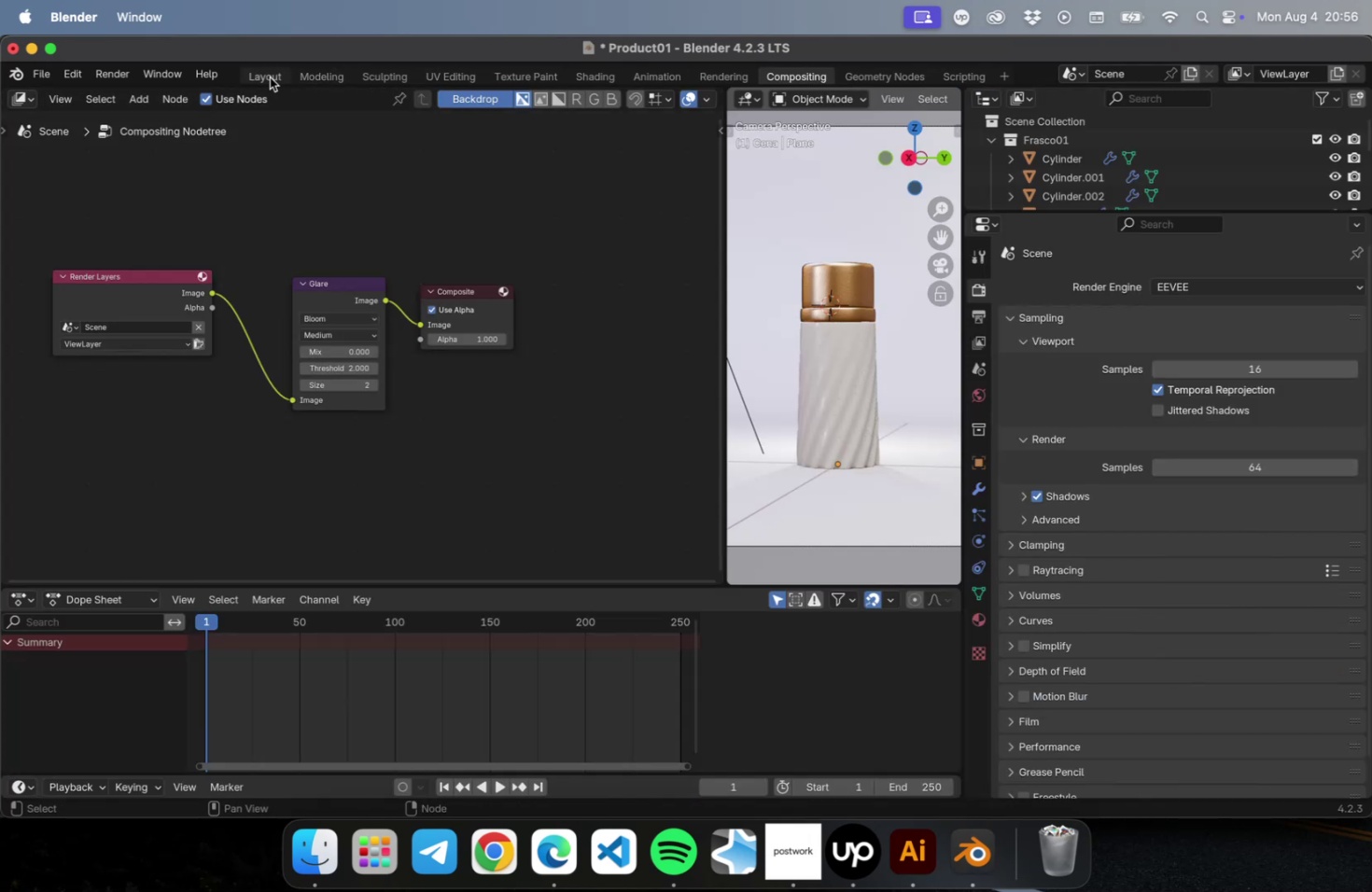 
left_click([269, 77])
 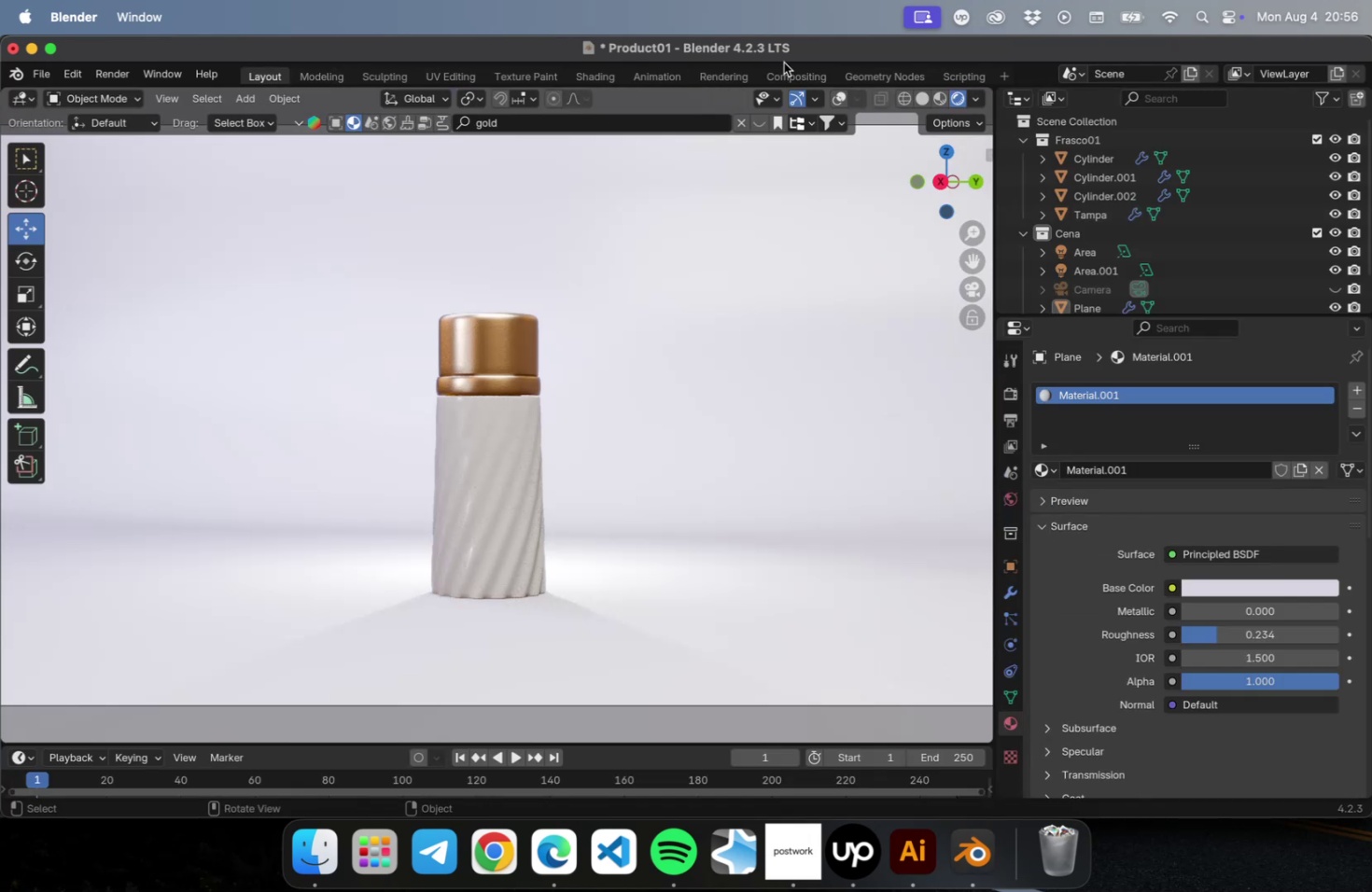 
left_click([795, 77])
 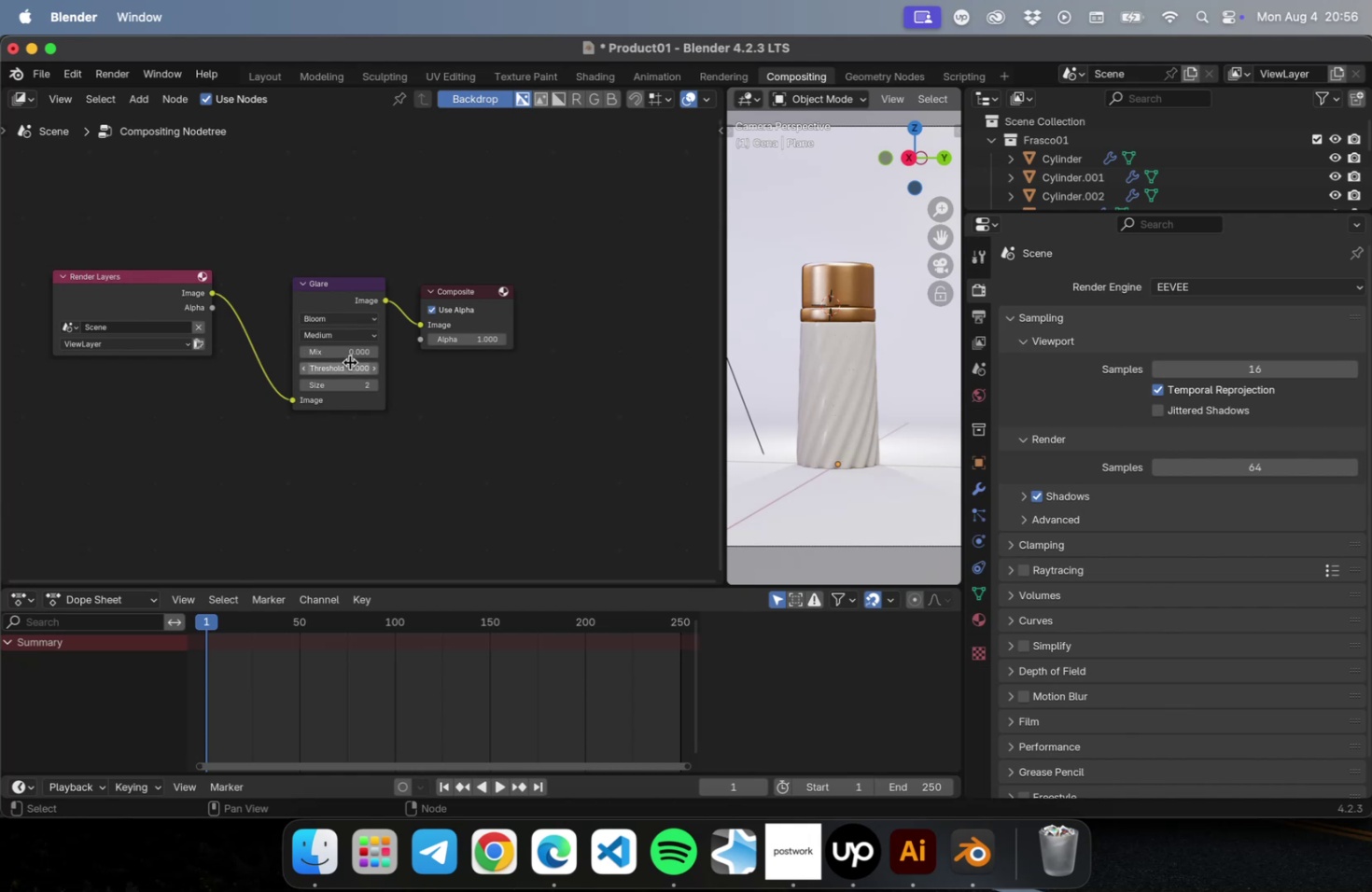 
left_click_drag(start_coordinate=[349, 365], to_coordinate=[340, 367])
 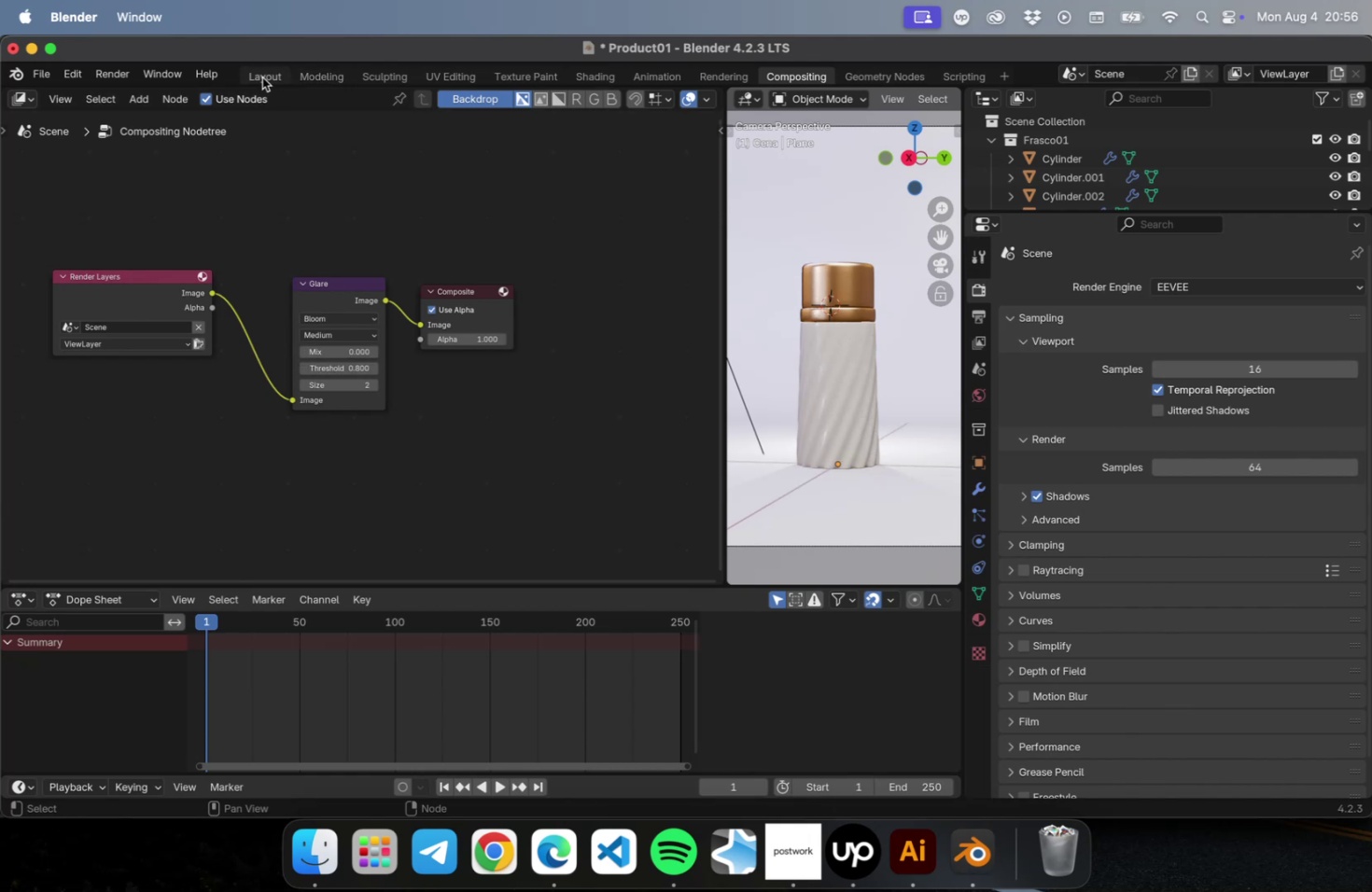 
left_click([262, 77])
 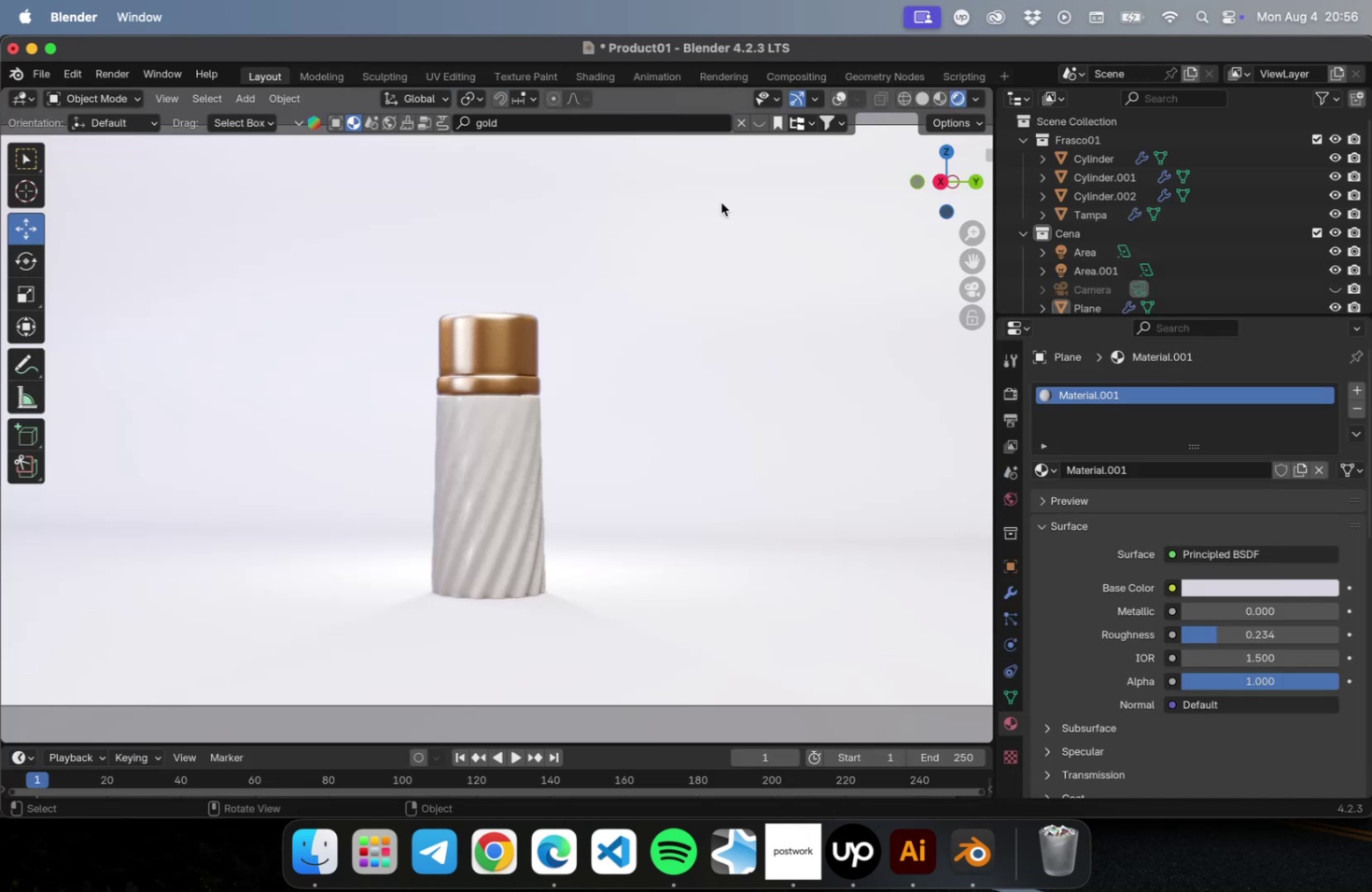 
left_click([797, 78])
 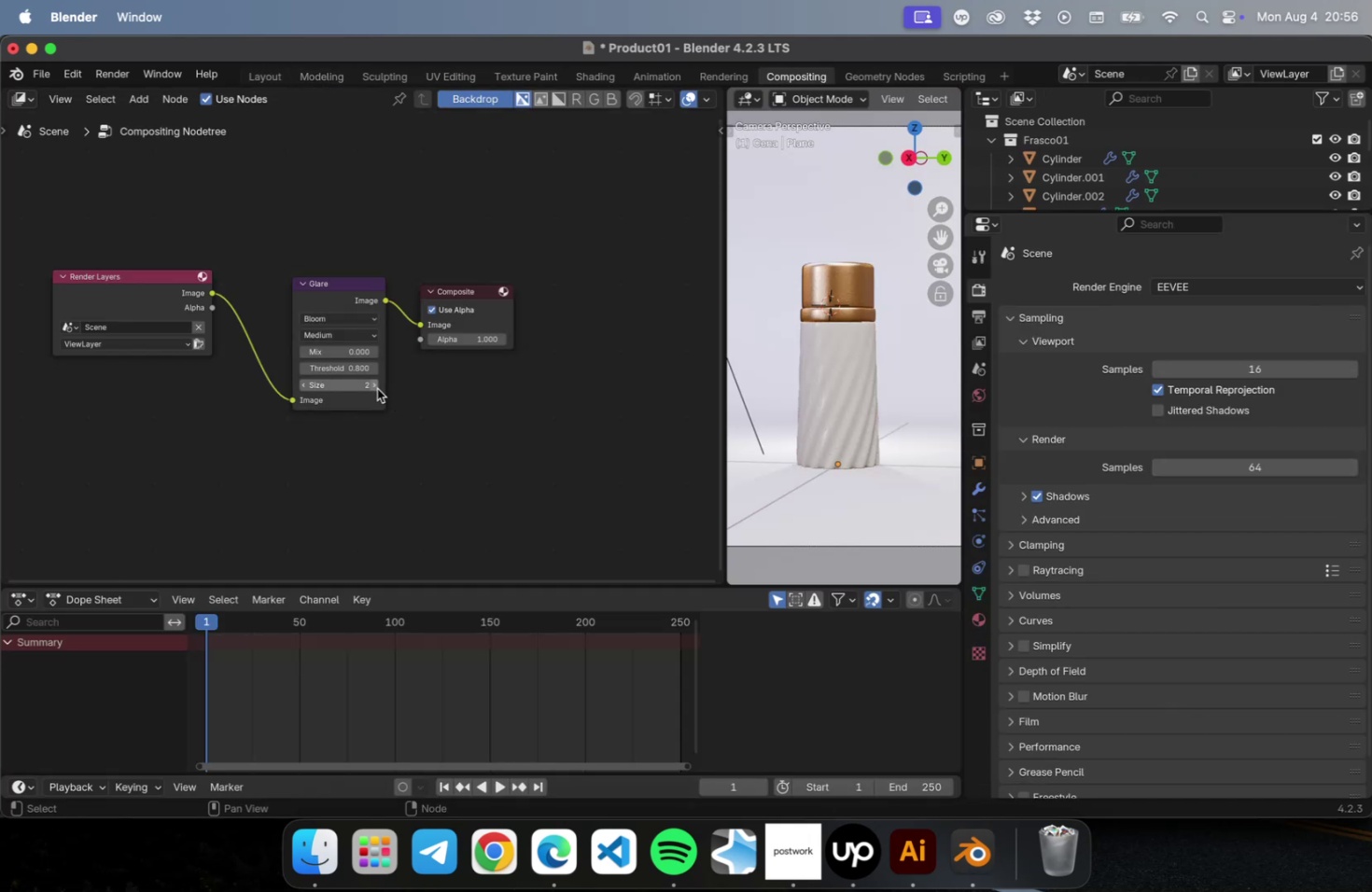 
left_click([375, 387])
 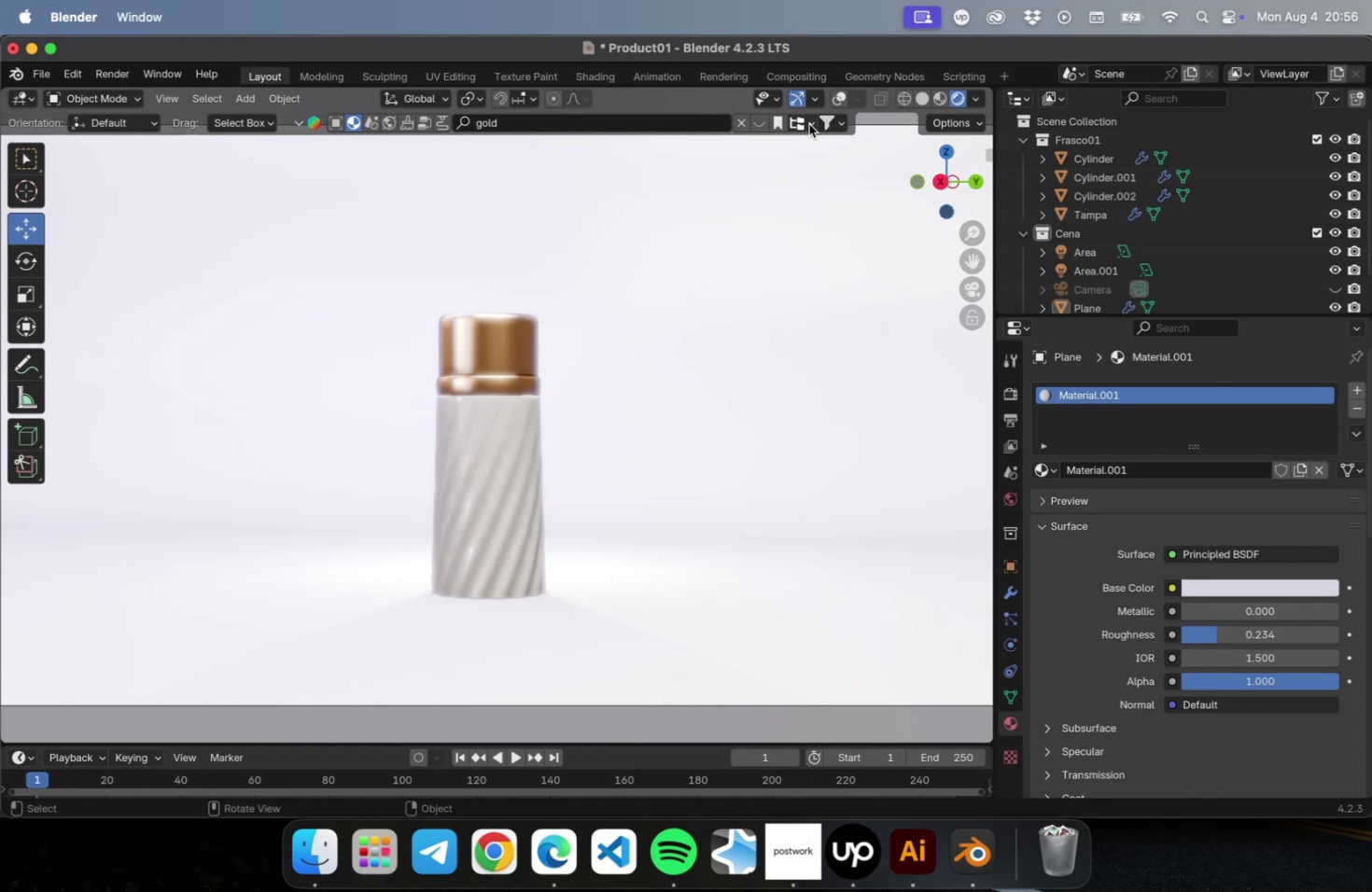 
left_click([798, 79])
 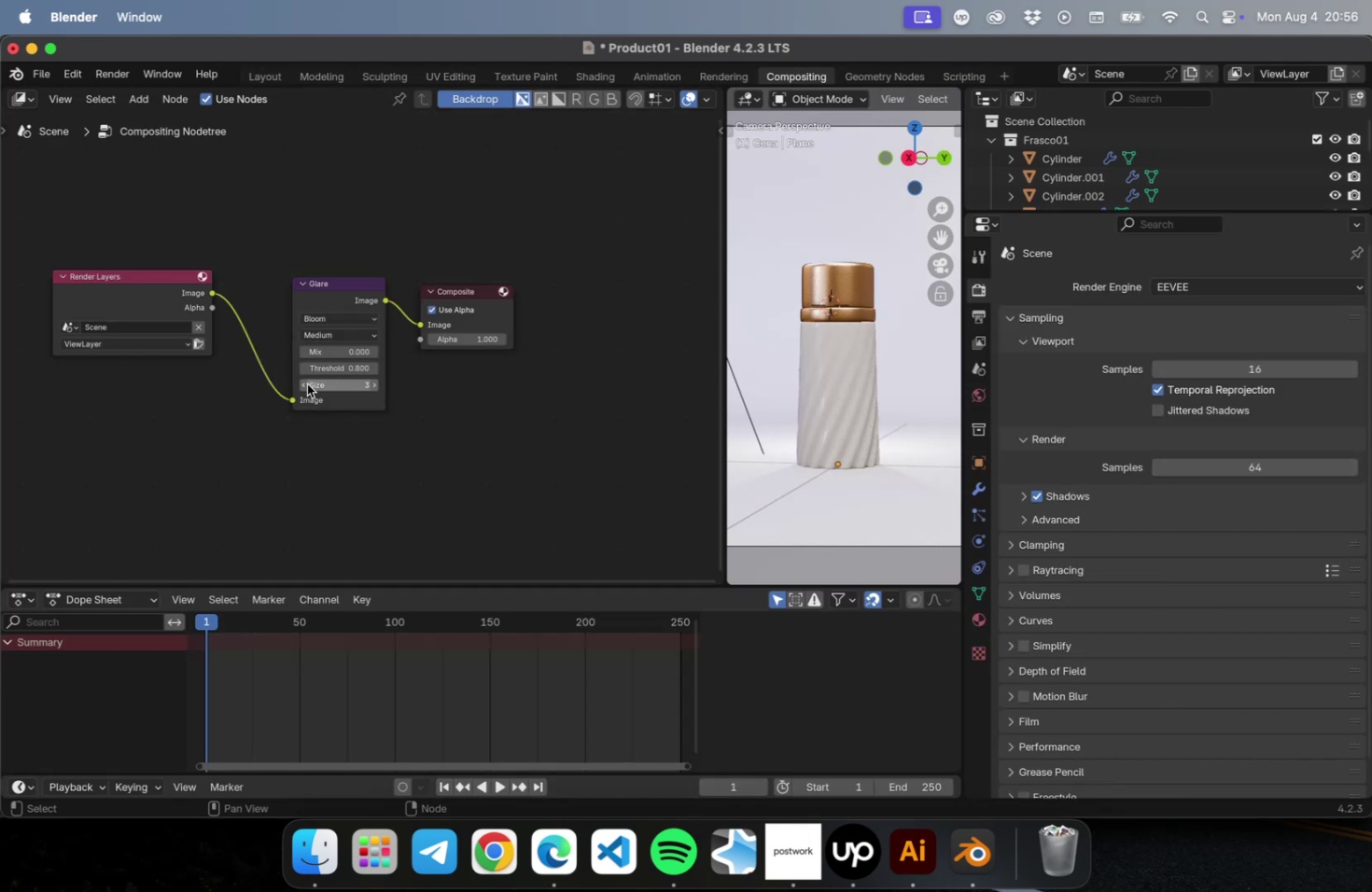 
left_click([305, 383])
 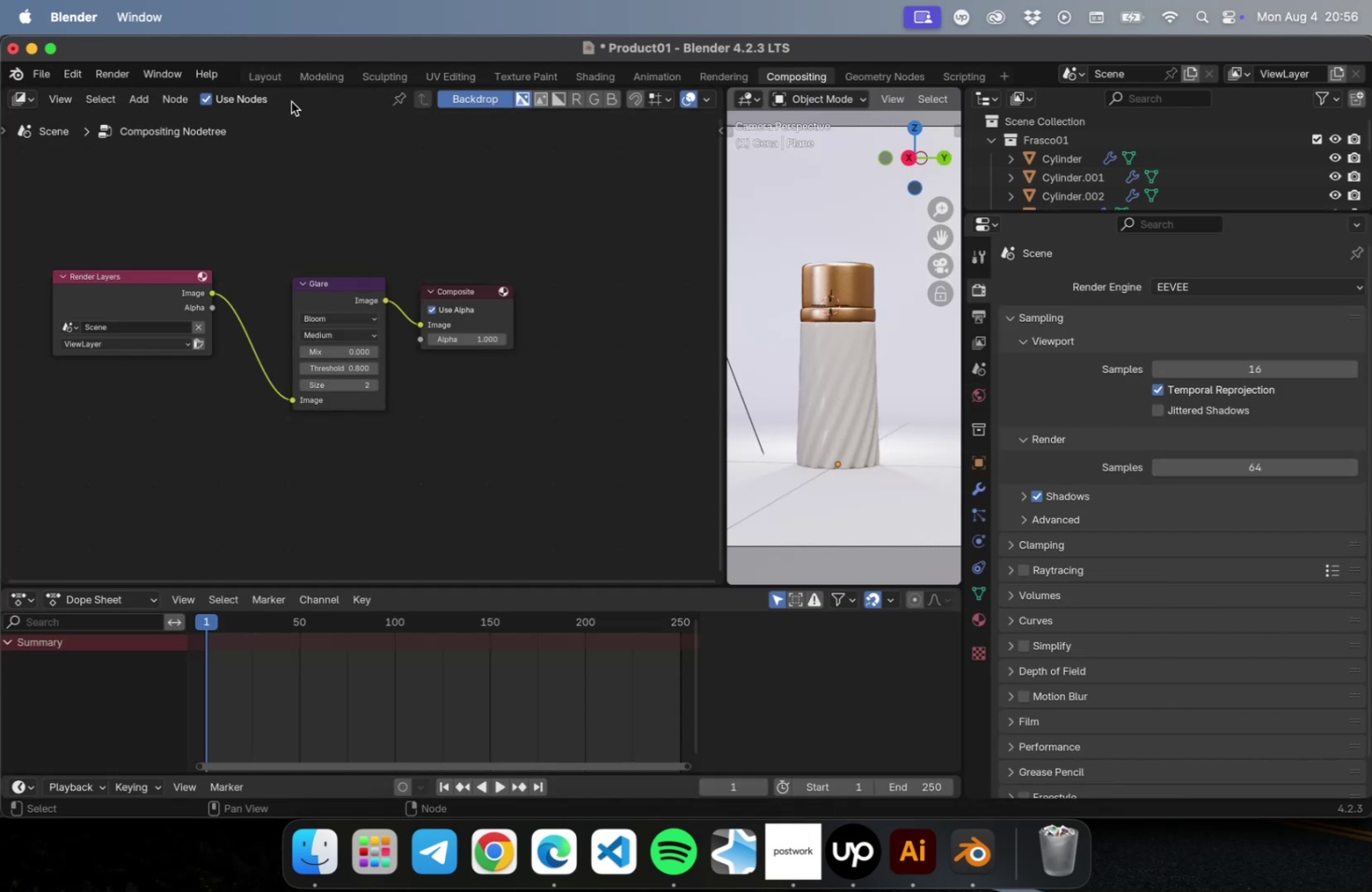 
left_click([282, 81])
 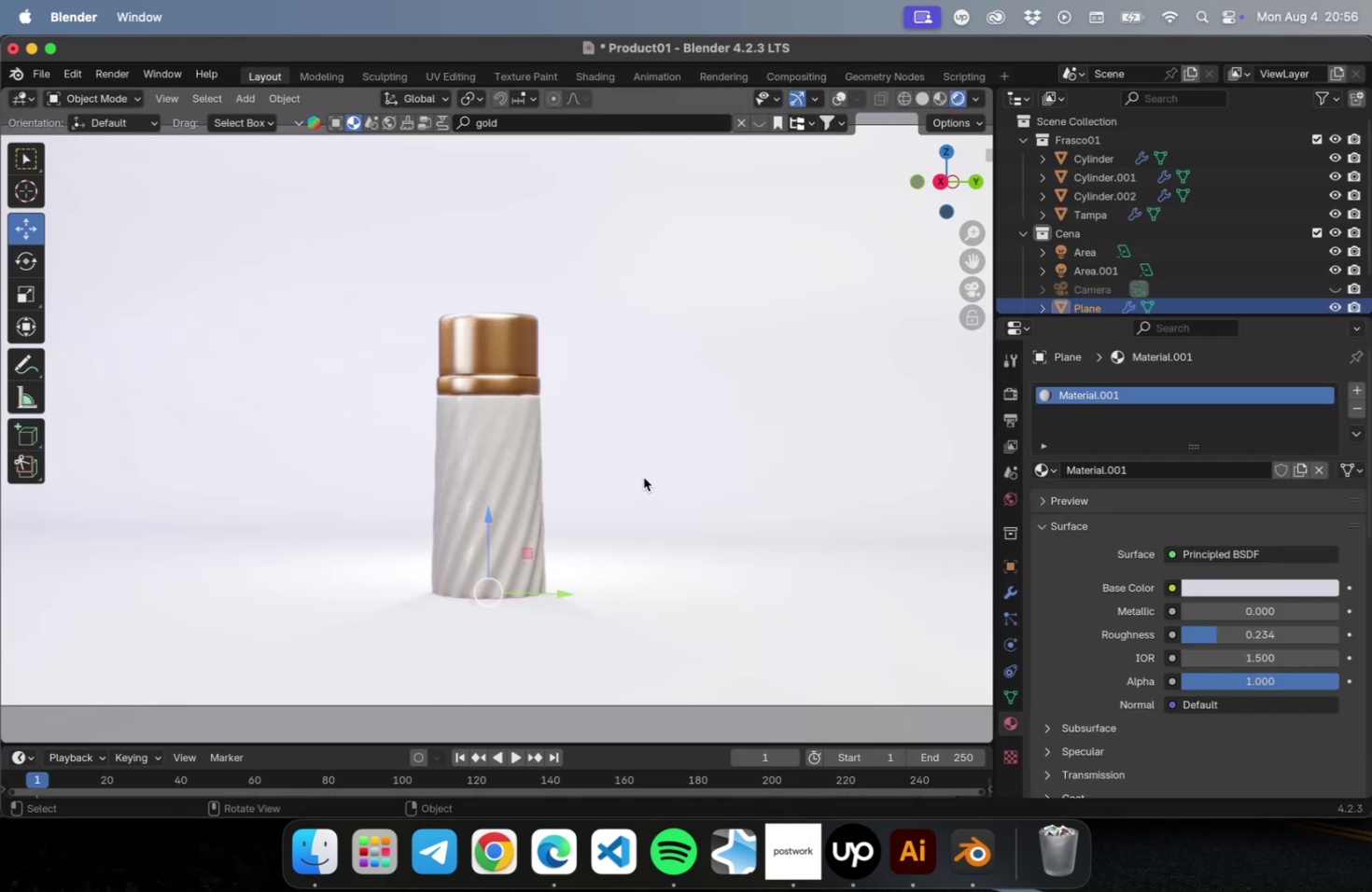 
key(Meta+S)
 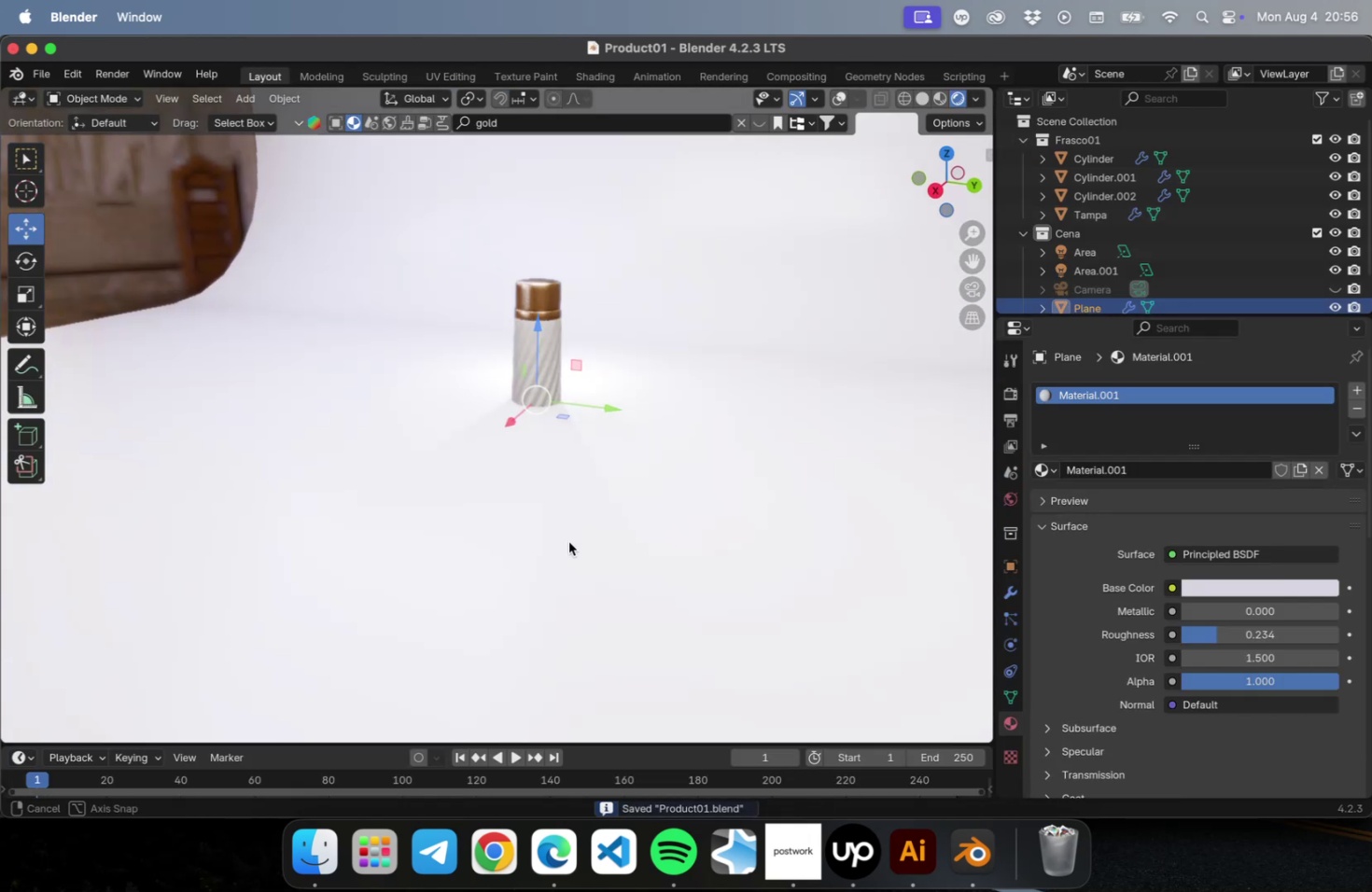 
scroll: coordinate [596, 407], scroll_direction: down, amount: 1.0
 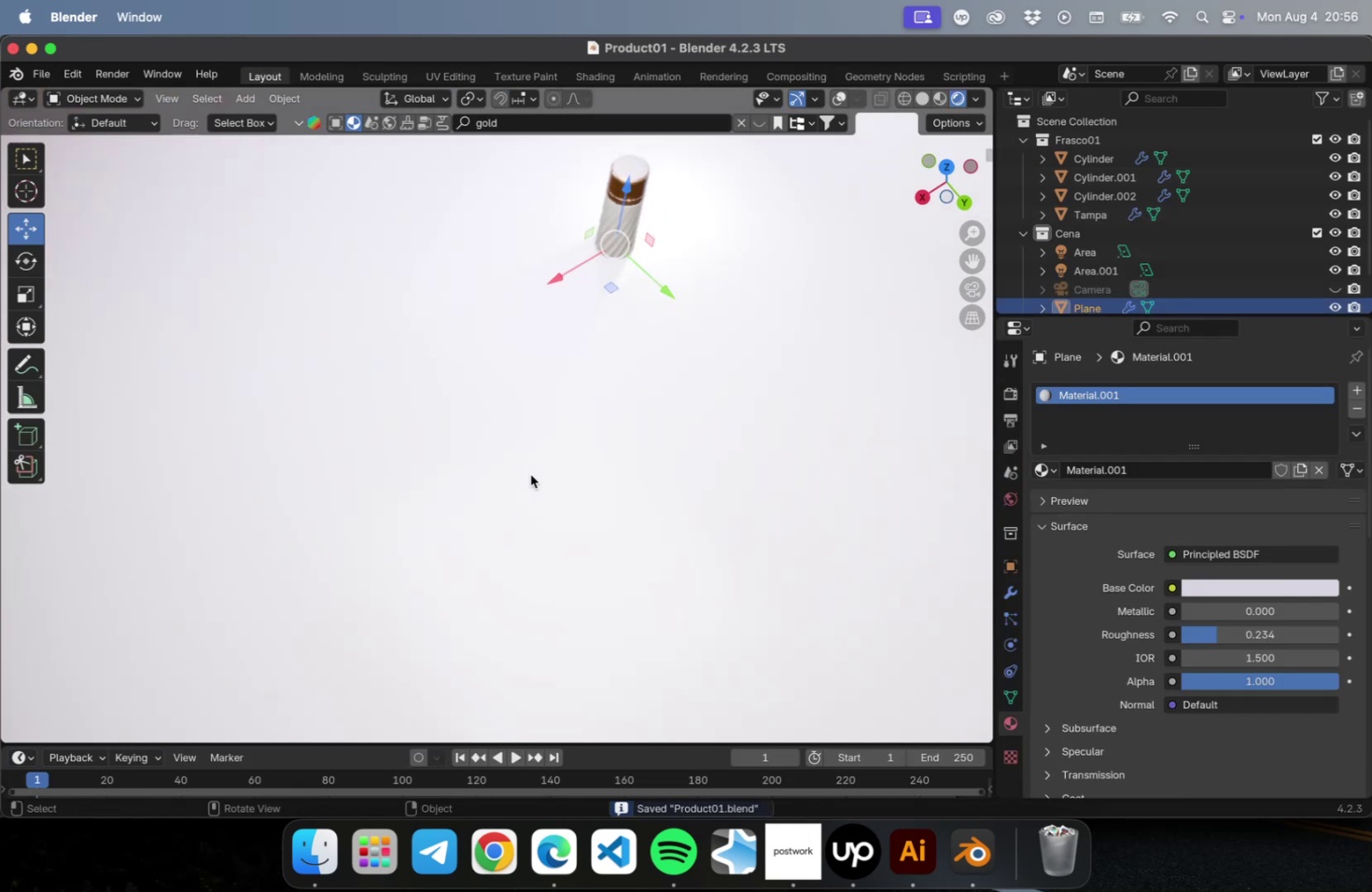 
hold_key(key=ShiftLeft, duration=0.34)
 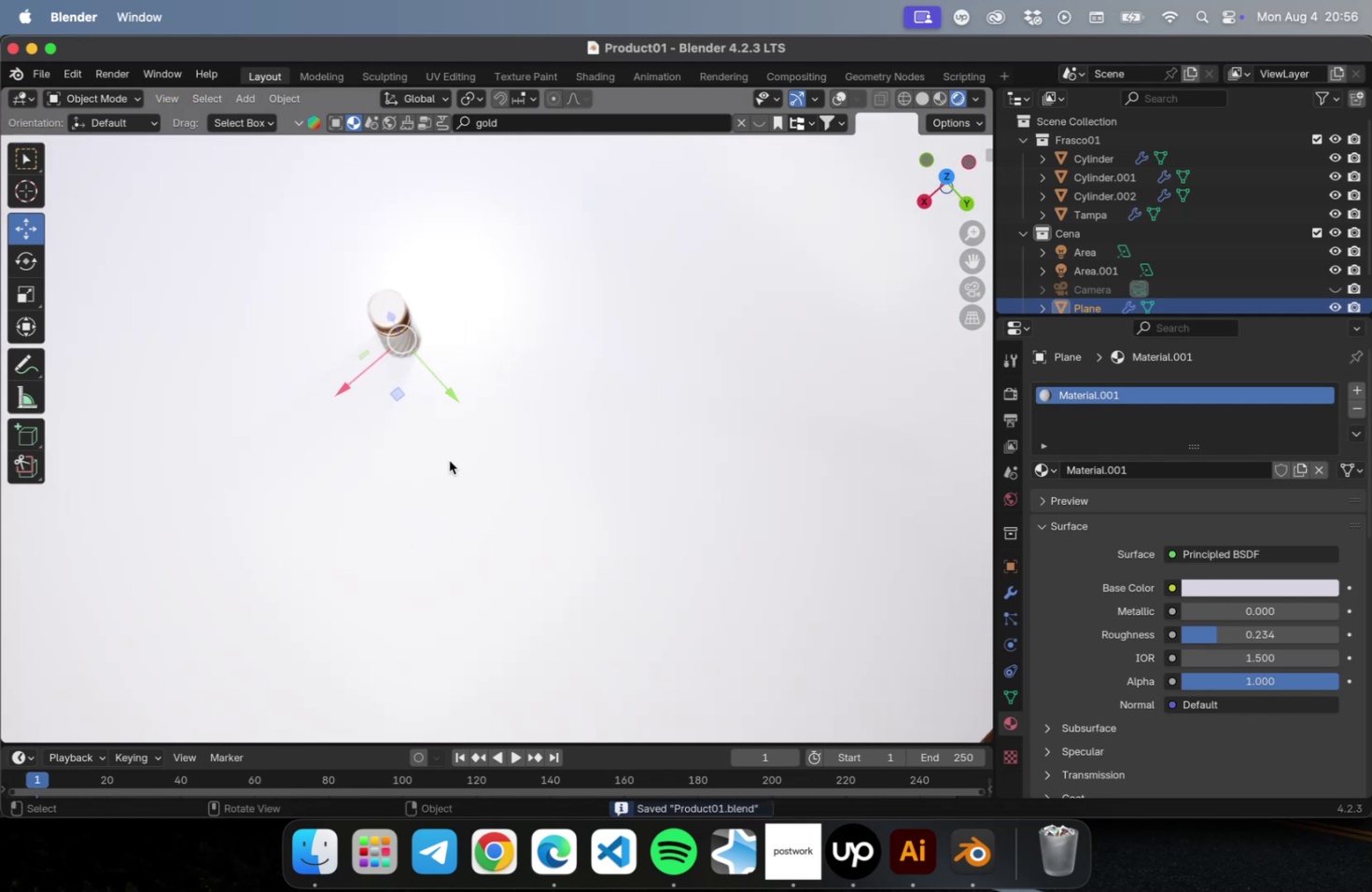 
scroll: coordinate [404, 335], scroll_direction: up, amount: 23.0
 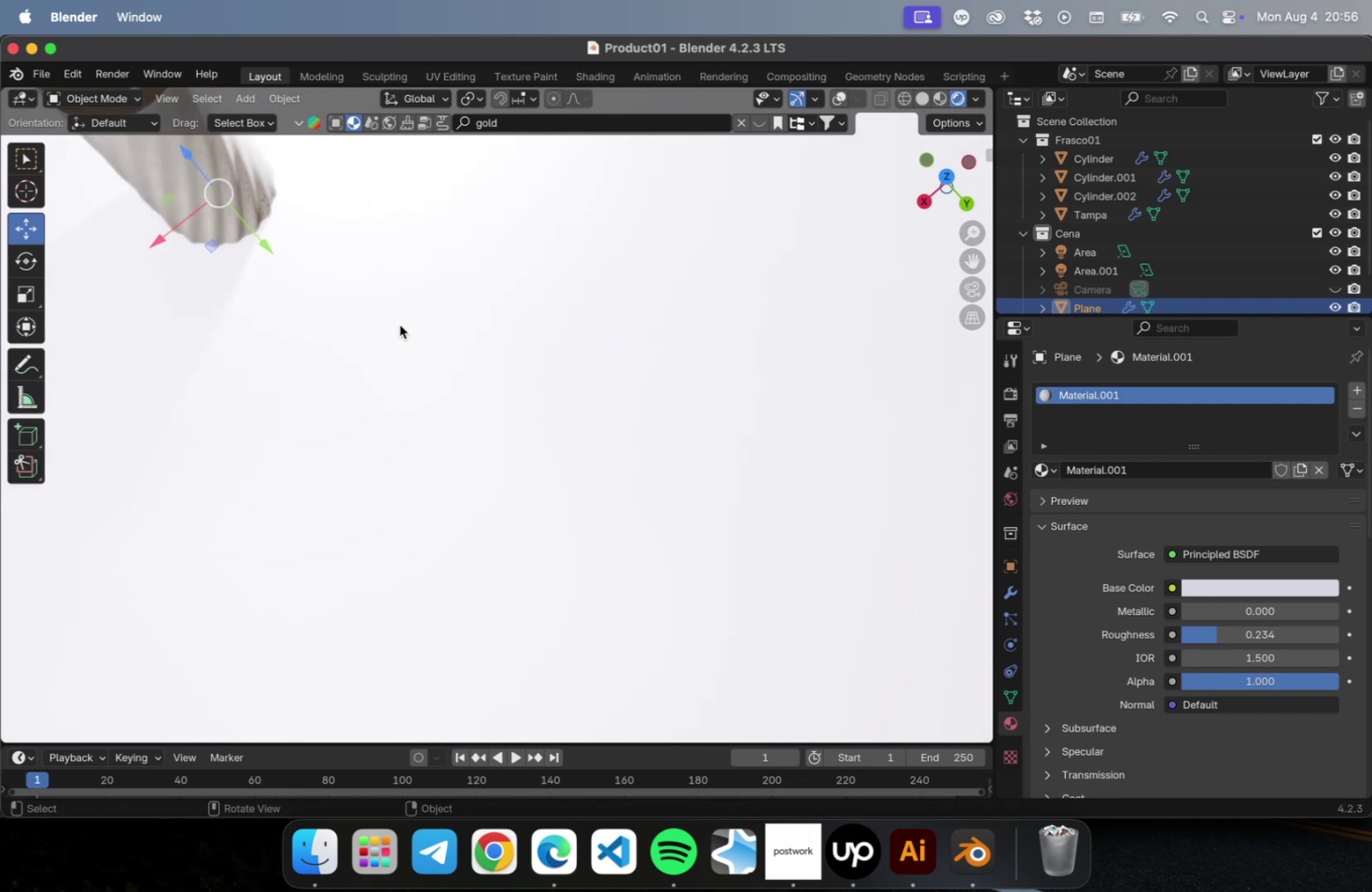 
hold_key(key=ShiftLeft, duration=0.95)
 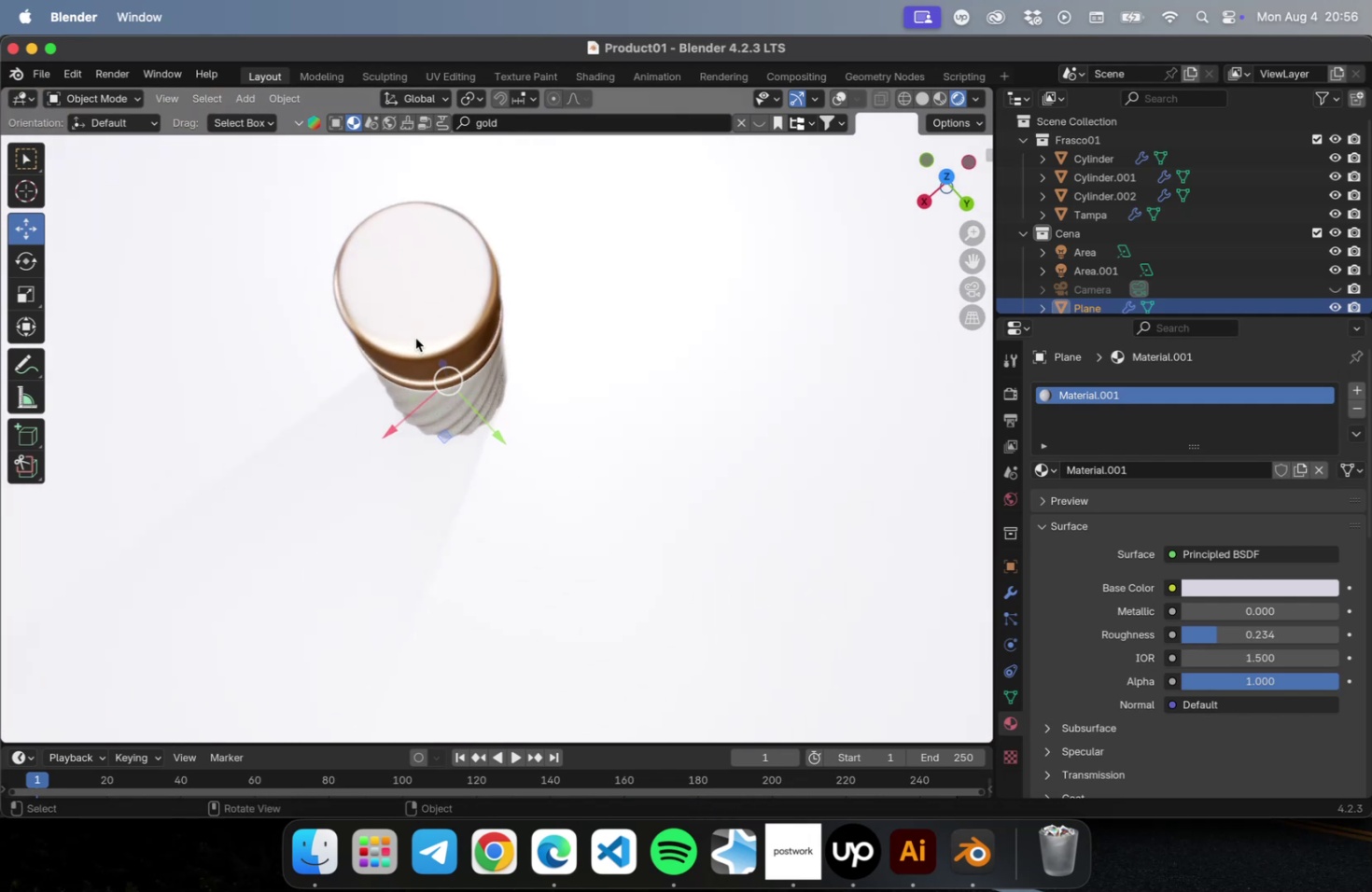 
left_click([415, 338])
 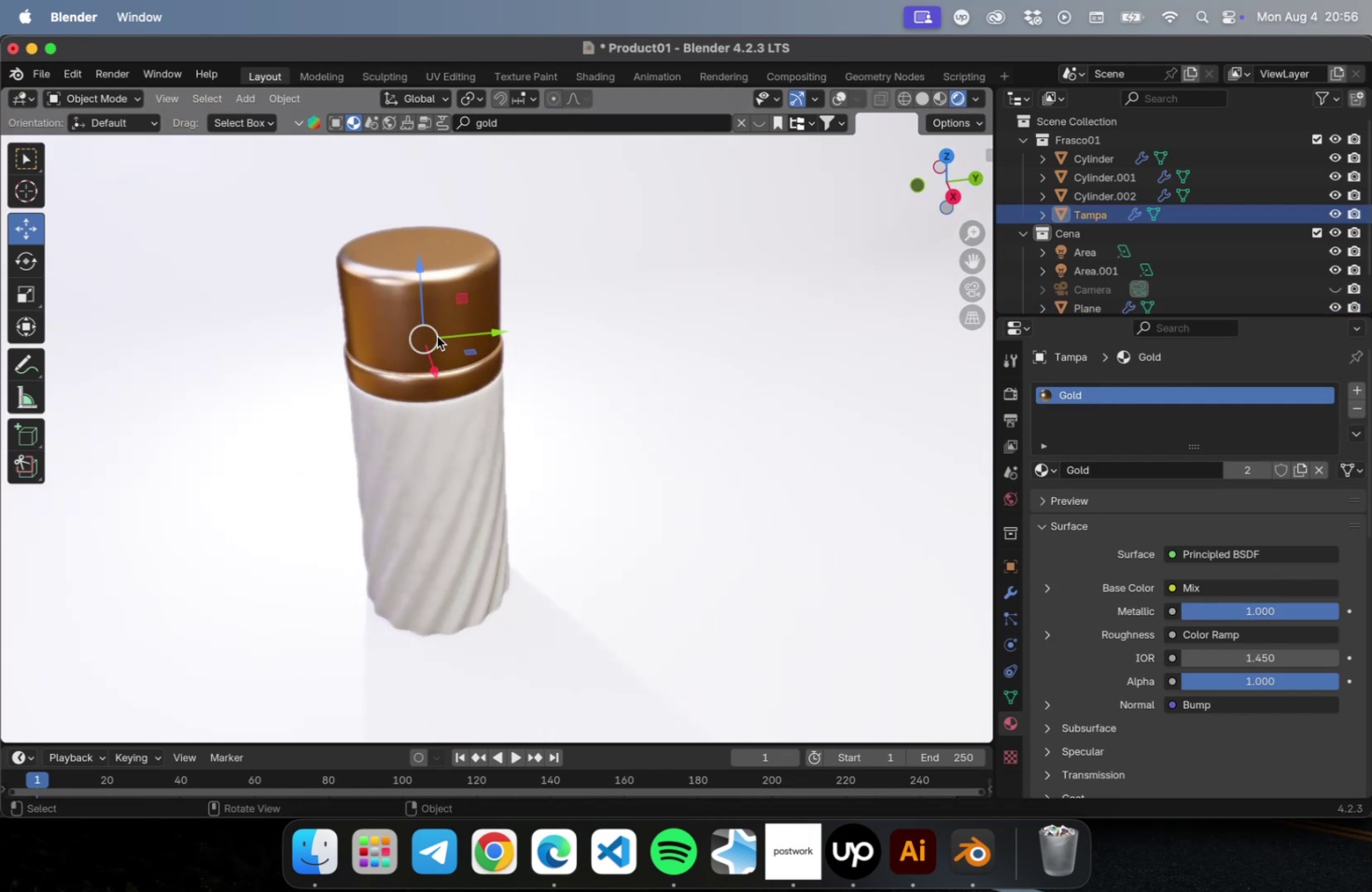 
scroll: coordinate [424, 304], scroll_direction: up, amount: 10.0
 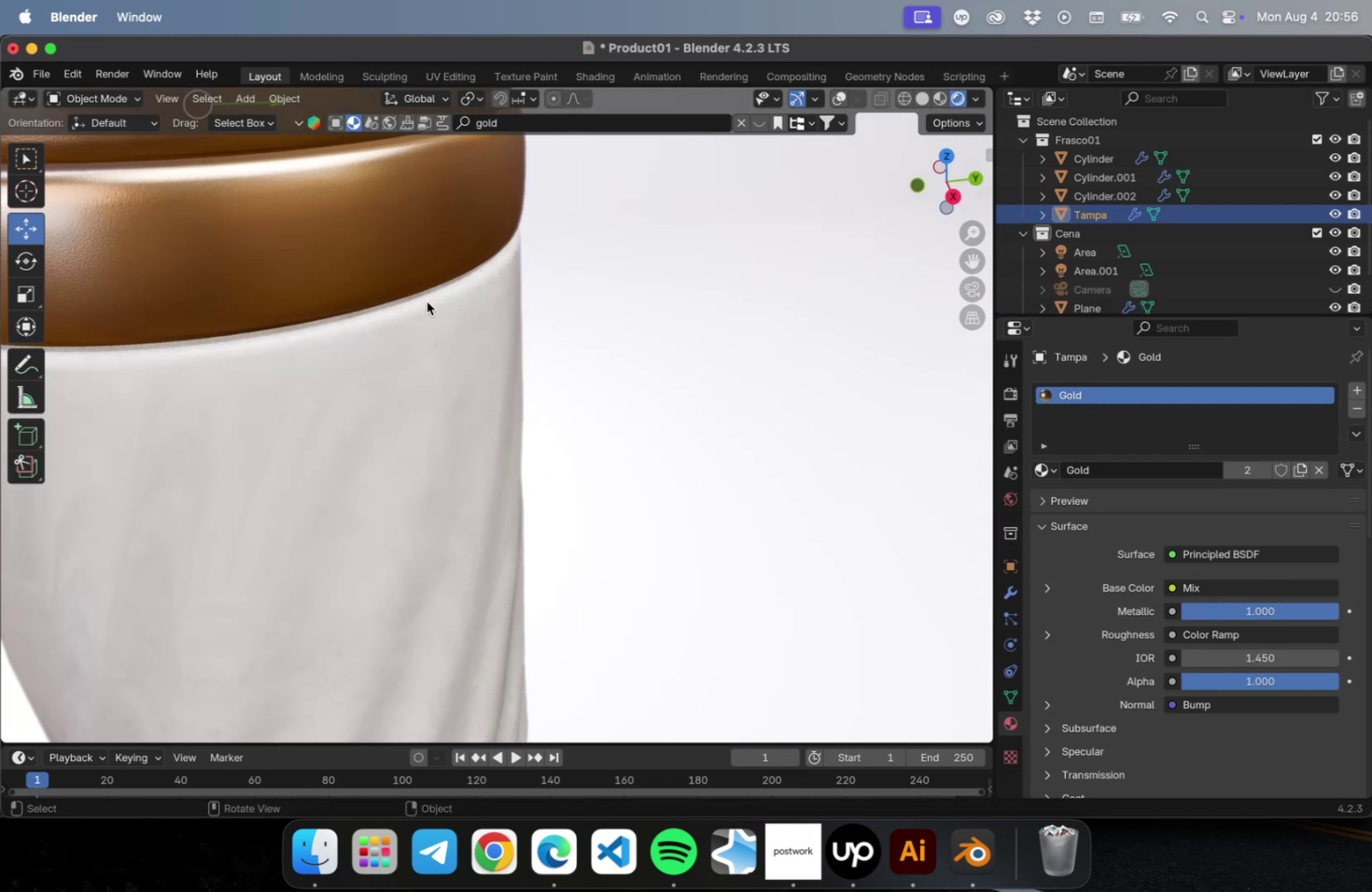 
scroll: coordinate [493, 388], scroll_direction: down, amount: 23.0
 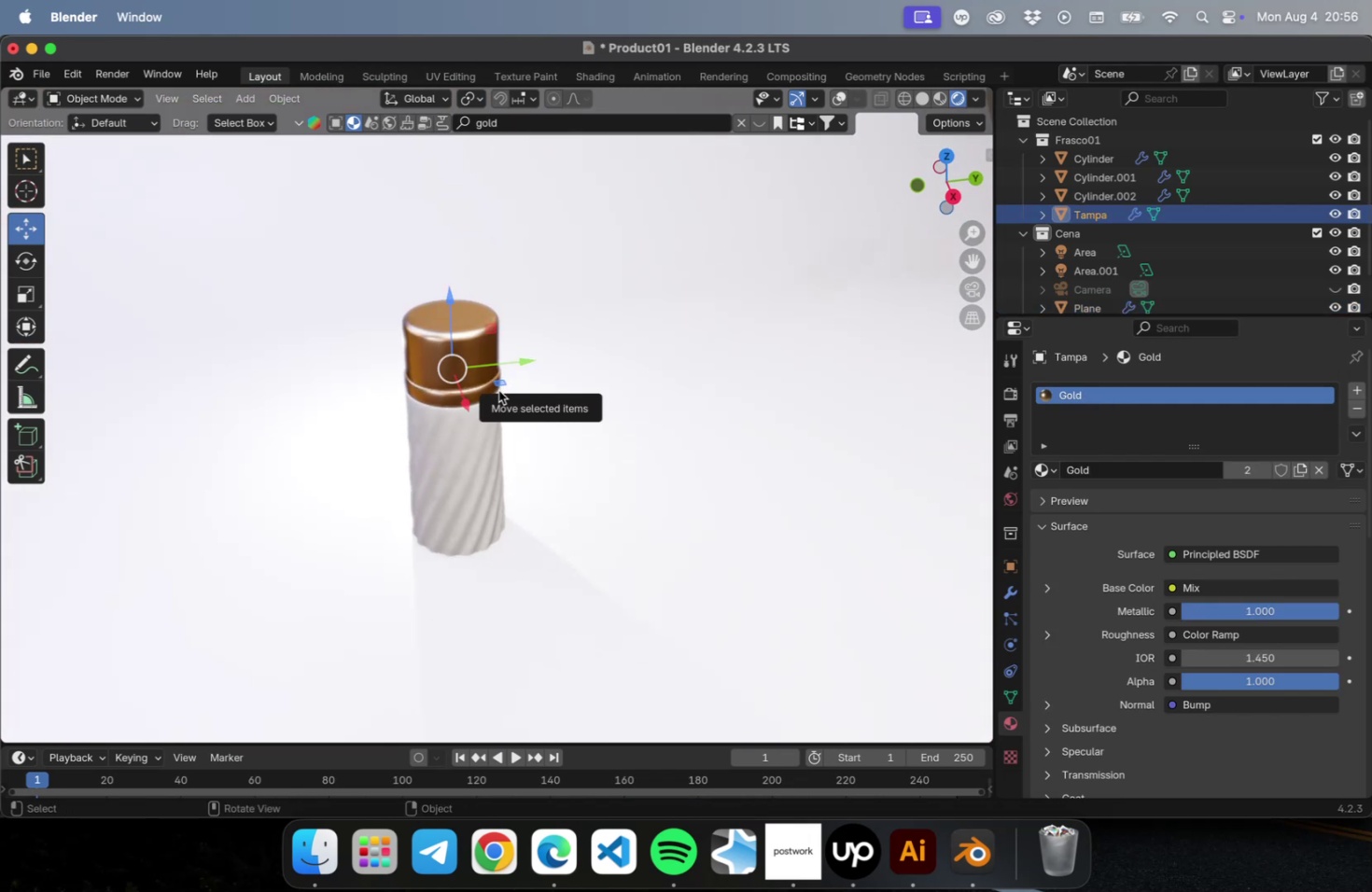 
key(NumLock)
 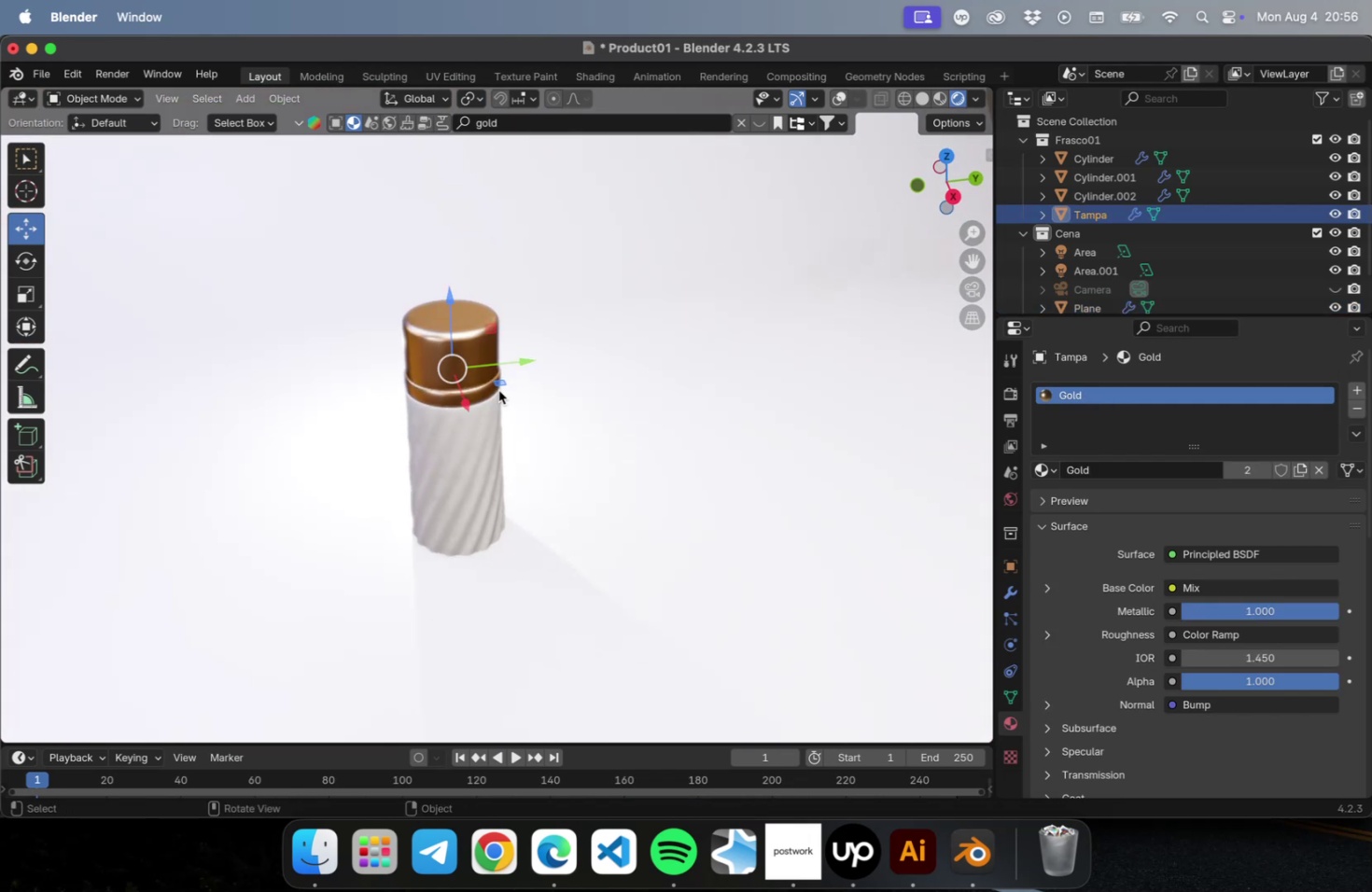 
key(Numpad0)
 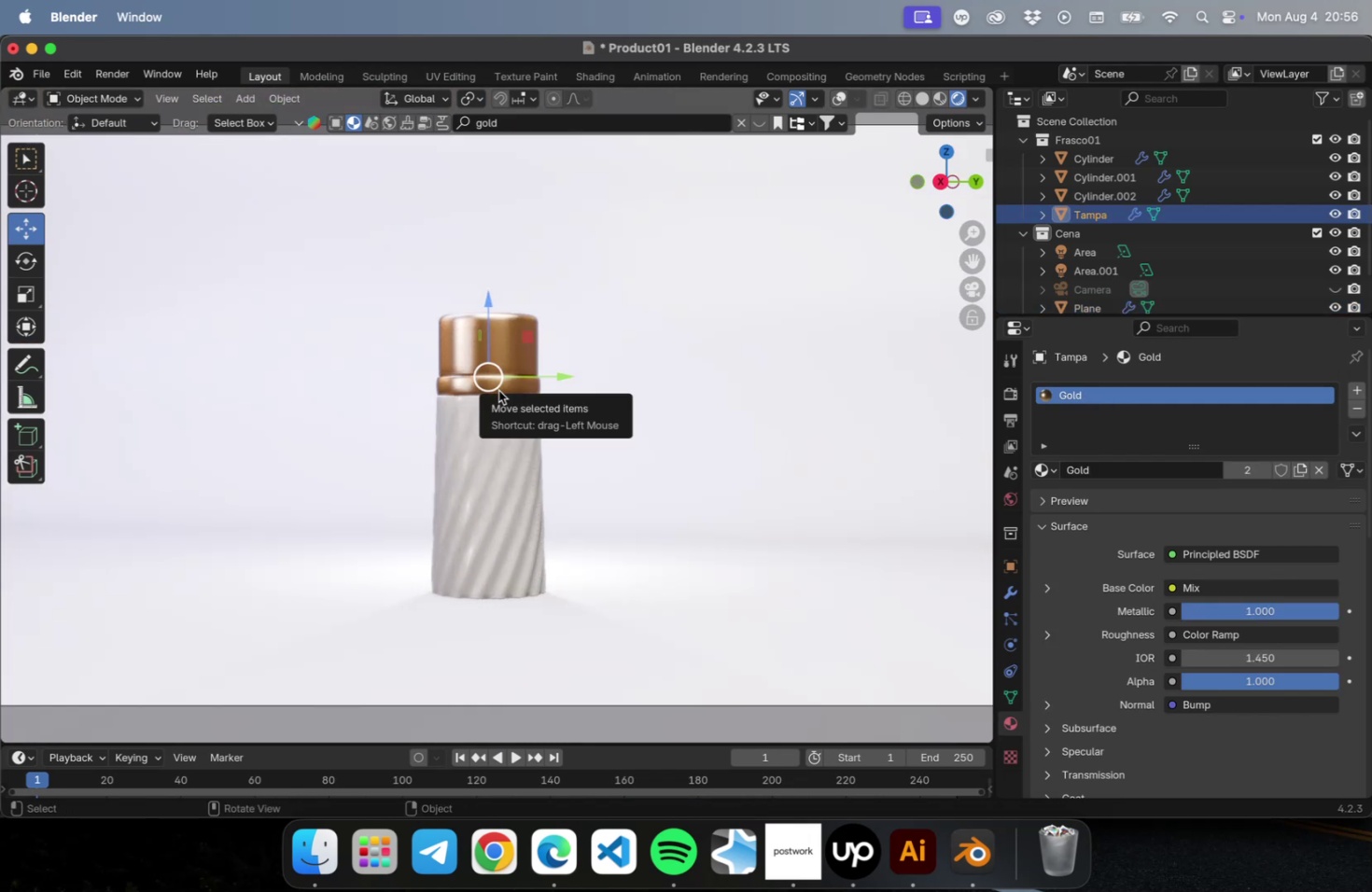 
key(NumLock)
 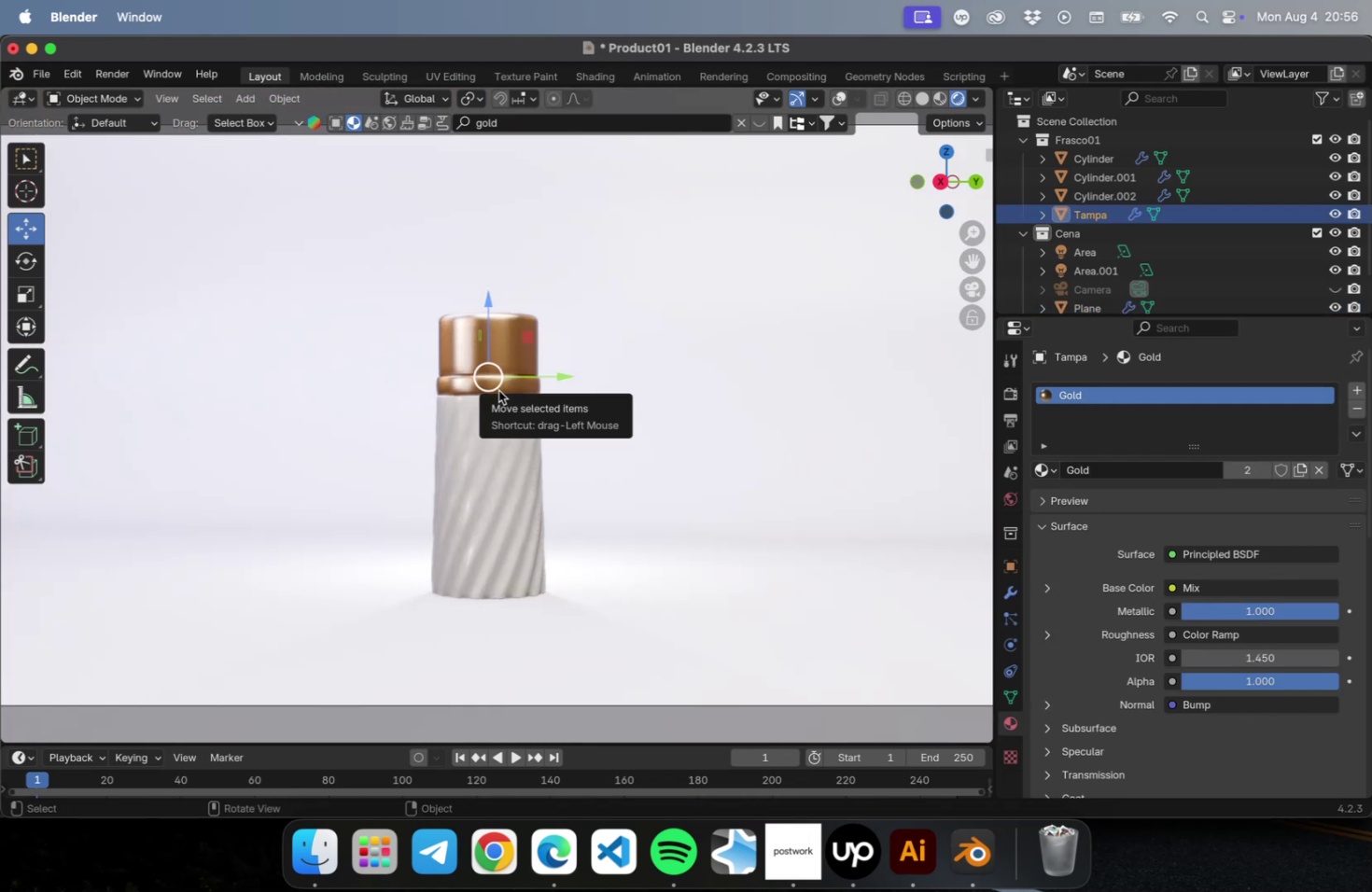 
key(Numpad7)
 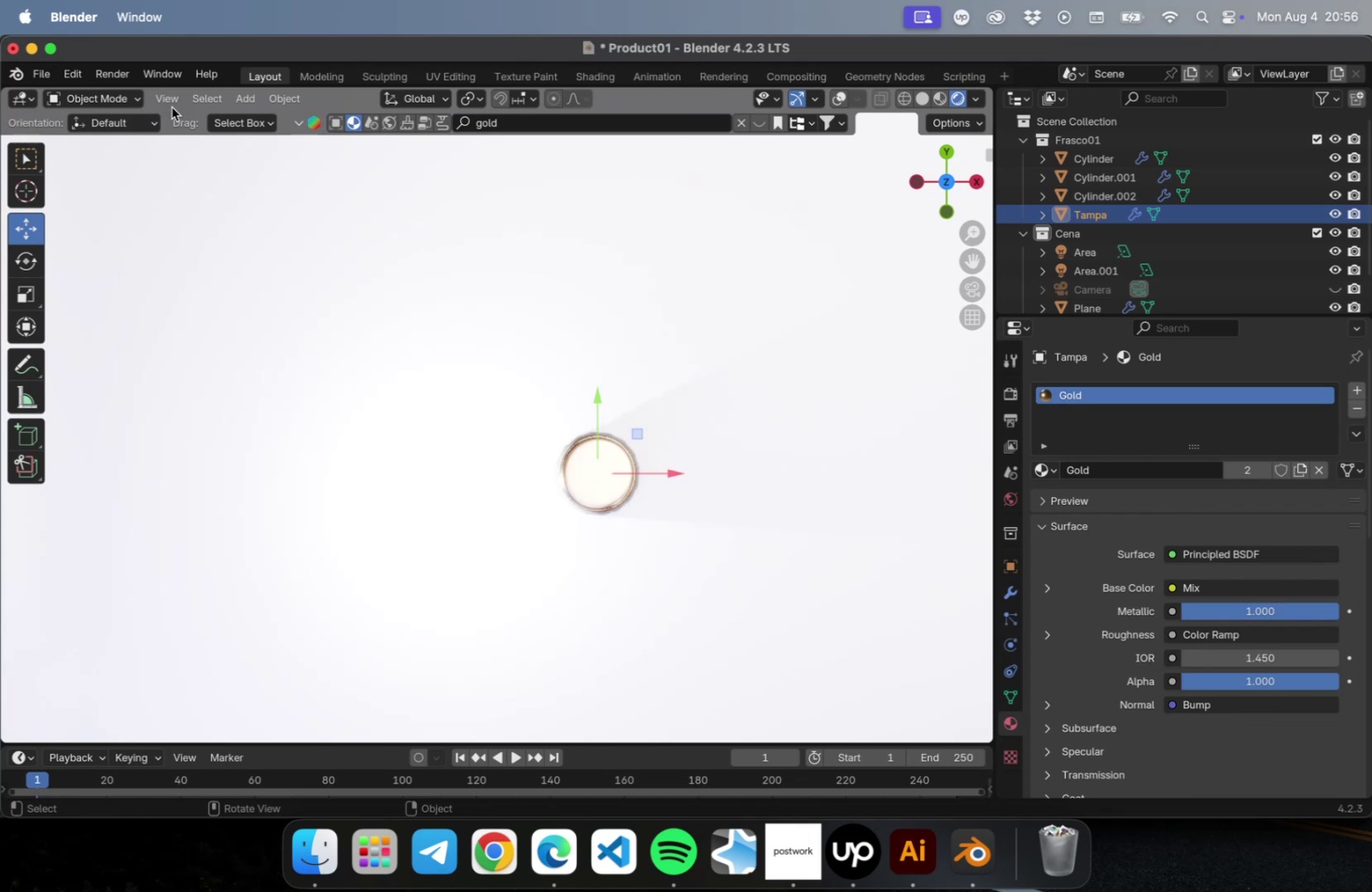 
left_click([253, 105])
 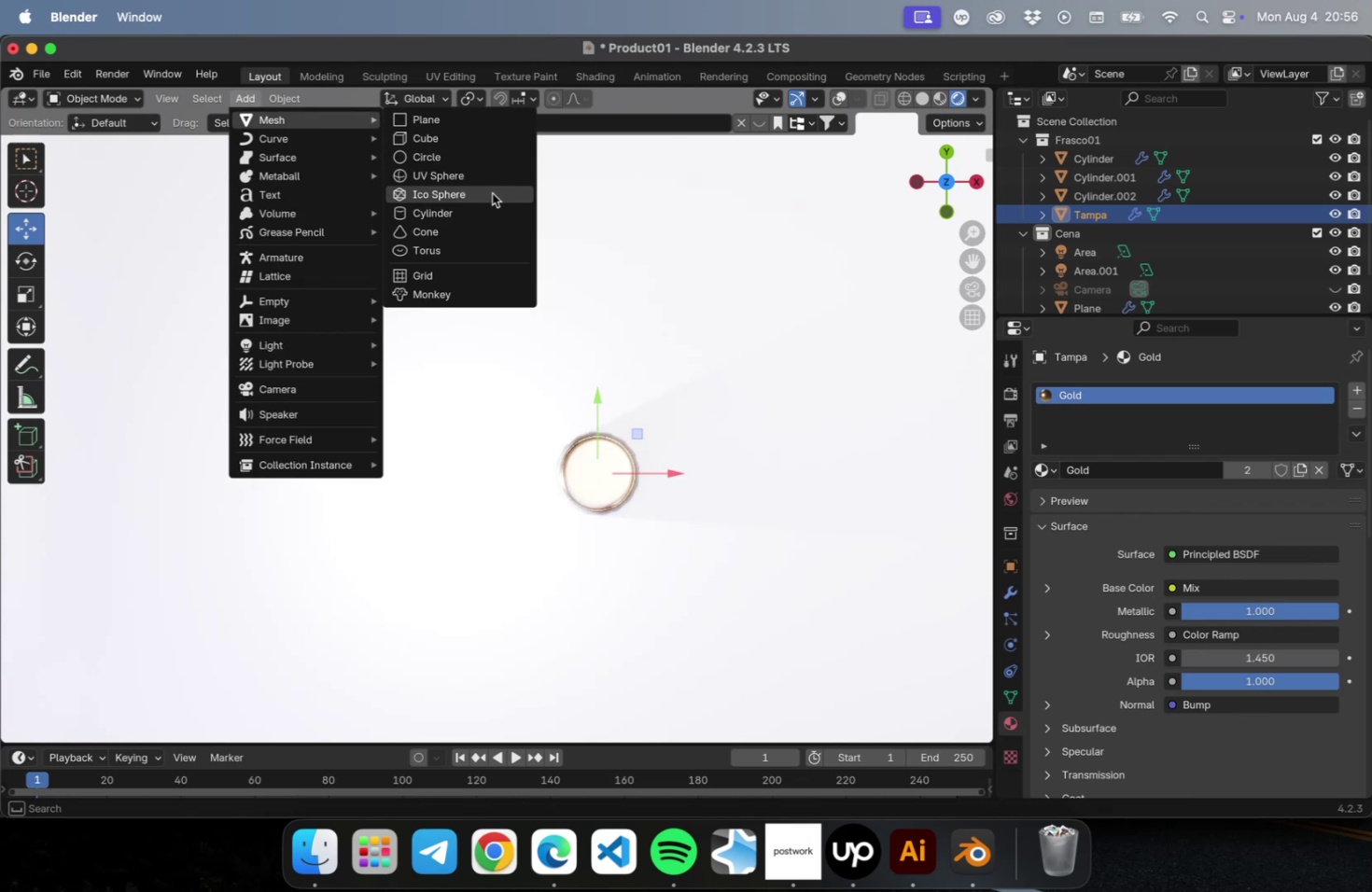 
left_click([485, 208])
 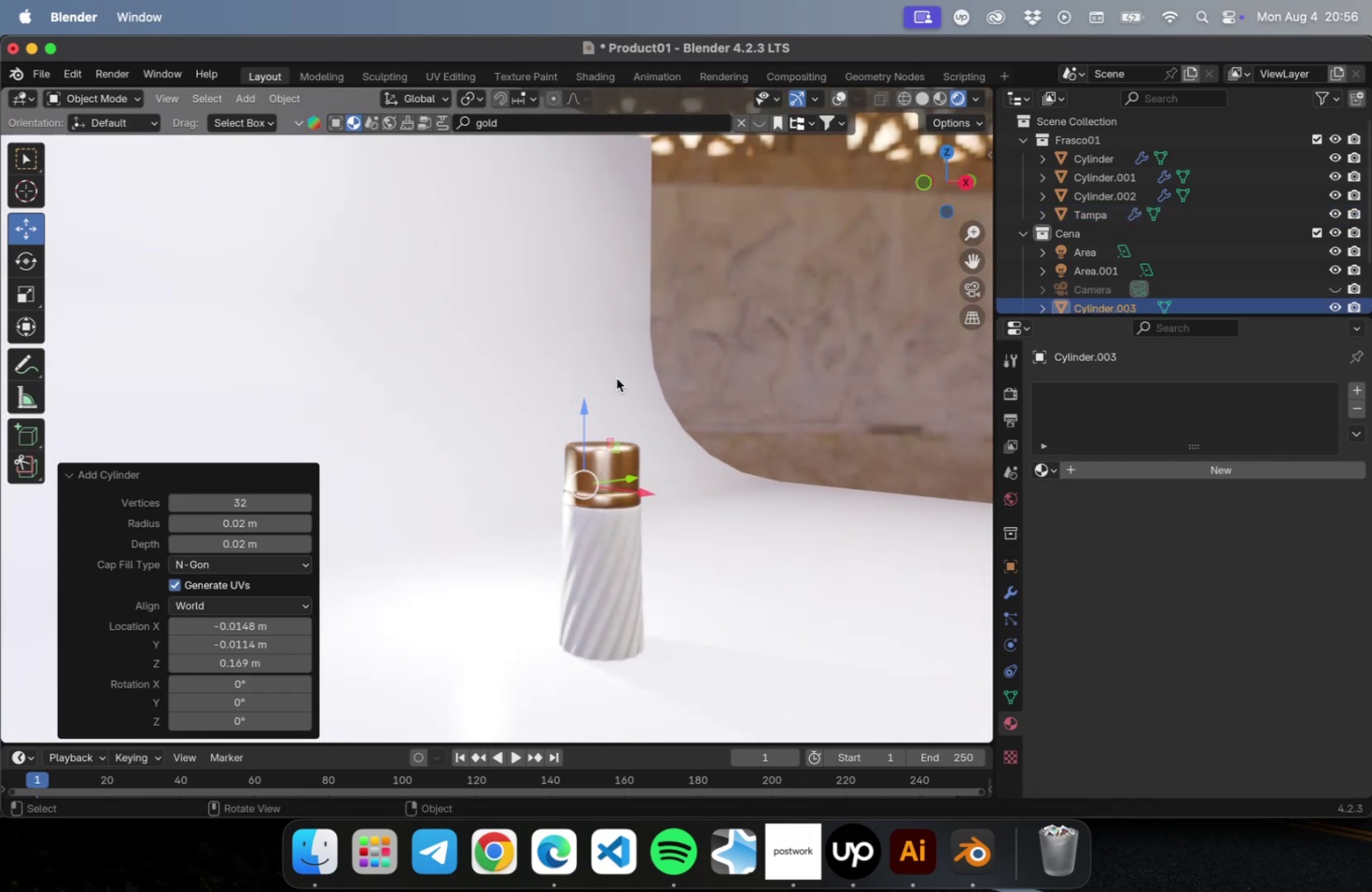 
key(S)
 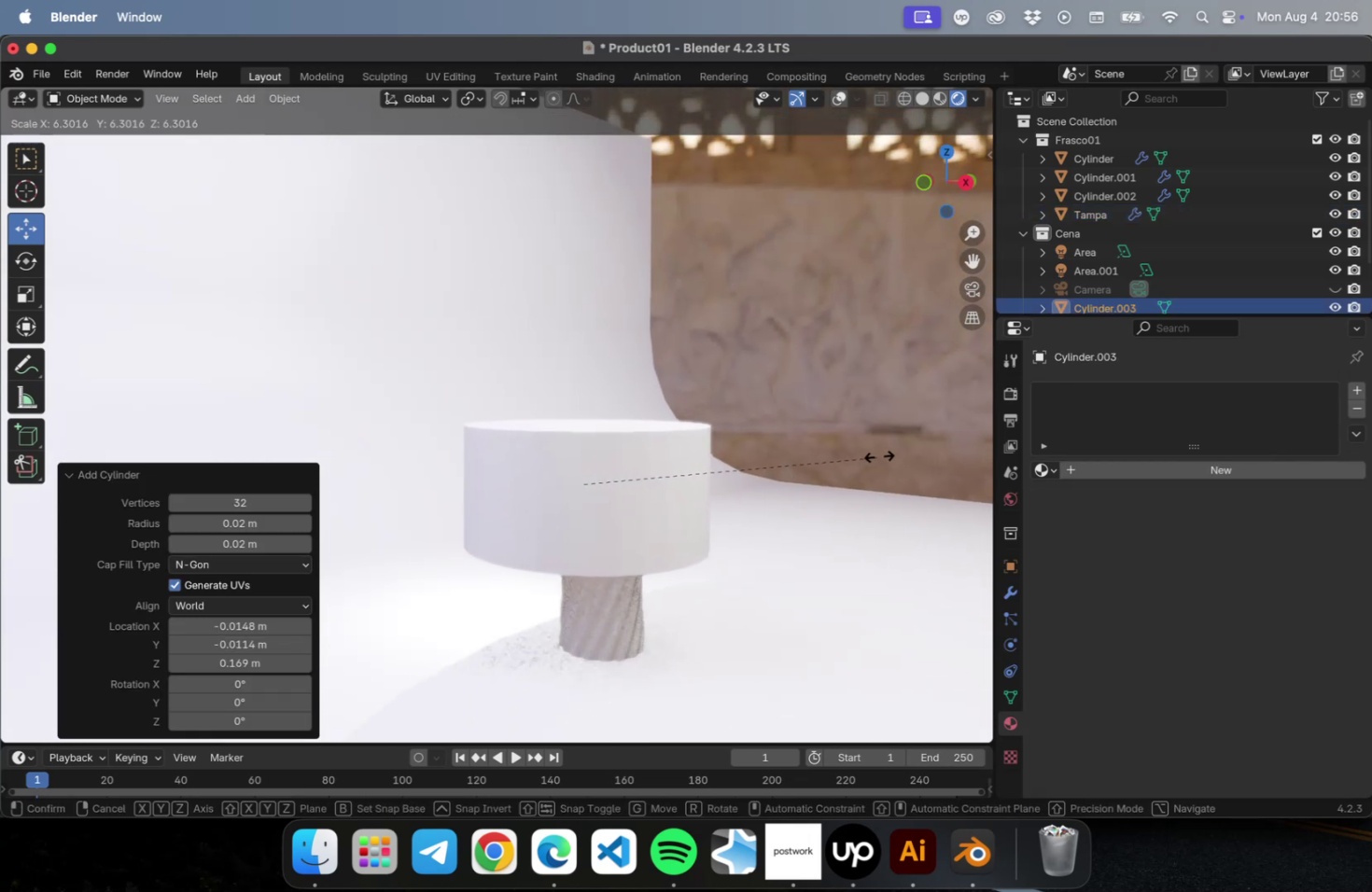 
left_click([889, 453])
 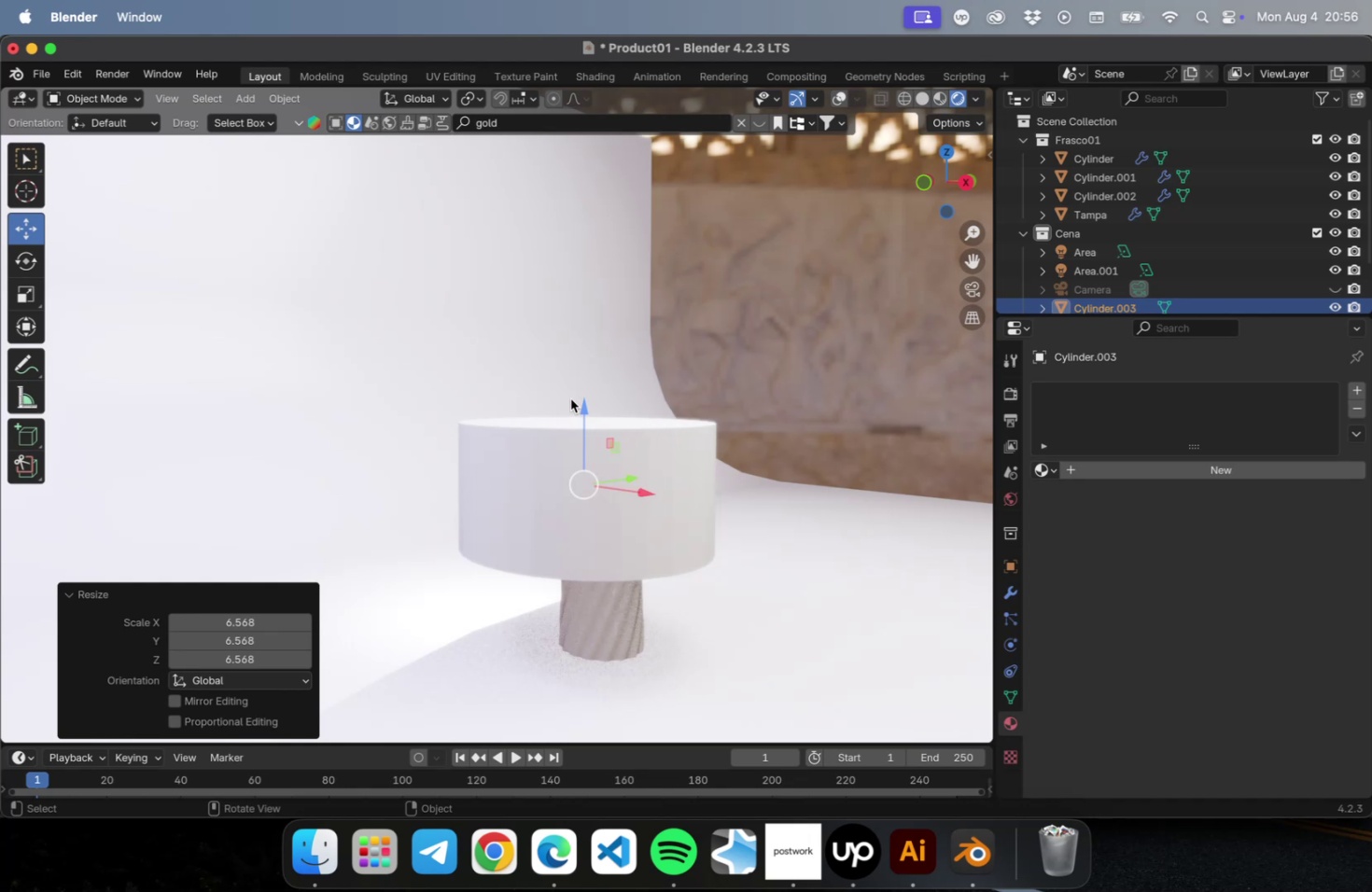 
type(sz)
 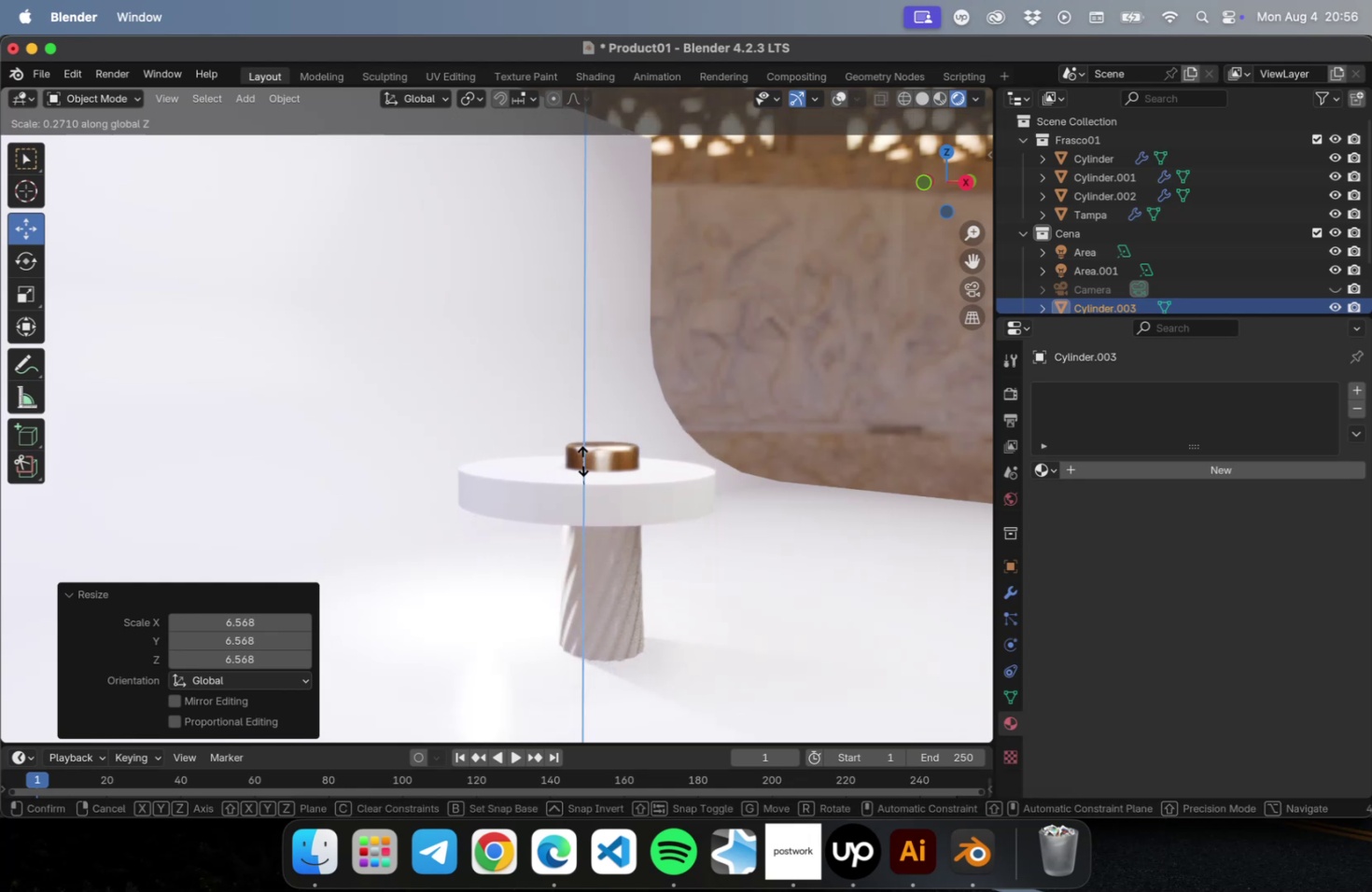 
left_click([582, 462])
 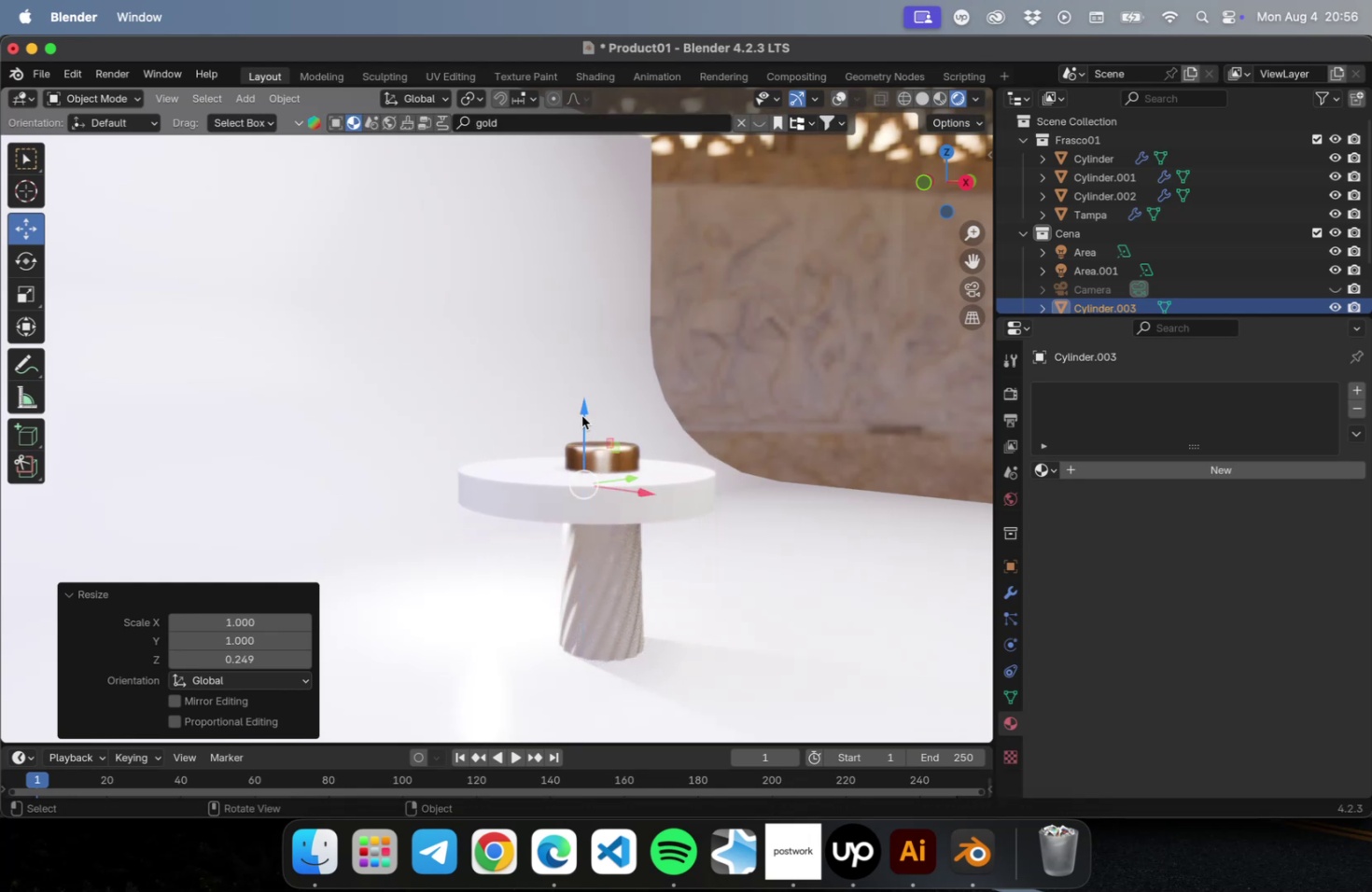 
left_click_drag(start_coordinate=[581, 415], to_coordinate=[583, 564])
 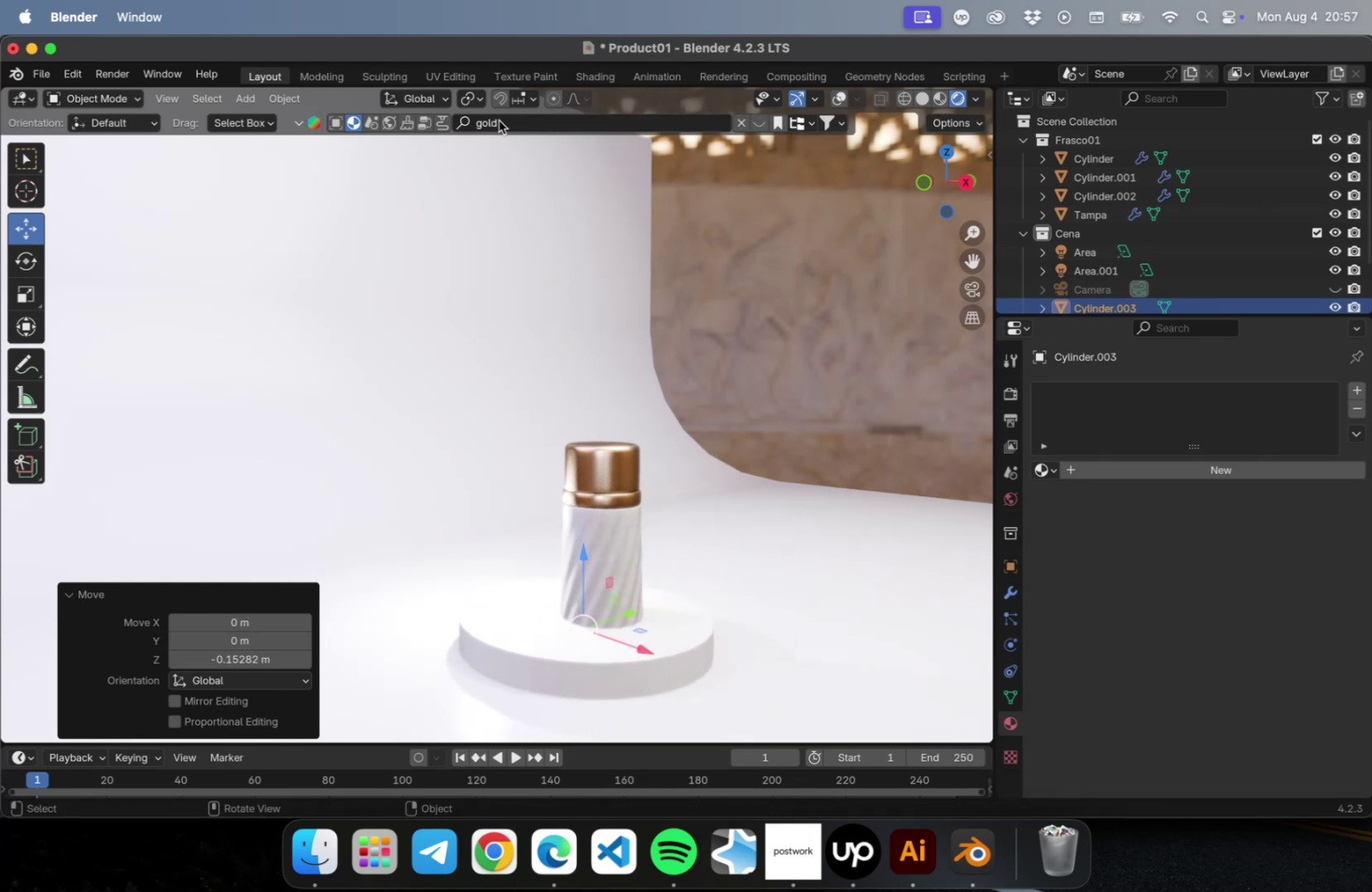 
double_click([498, 120])
 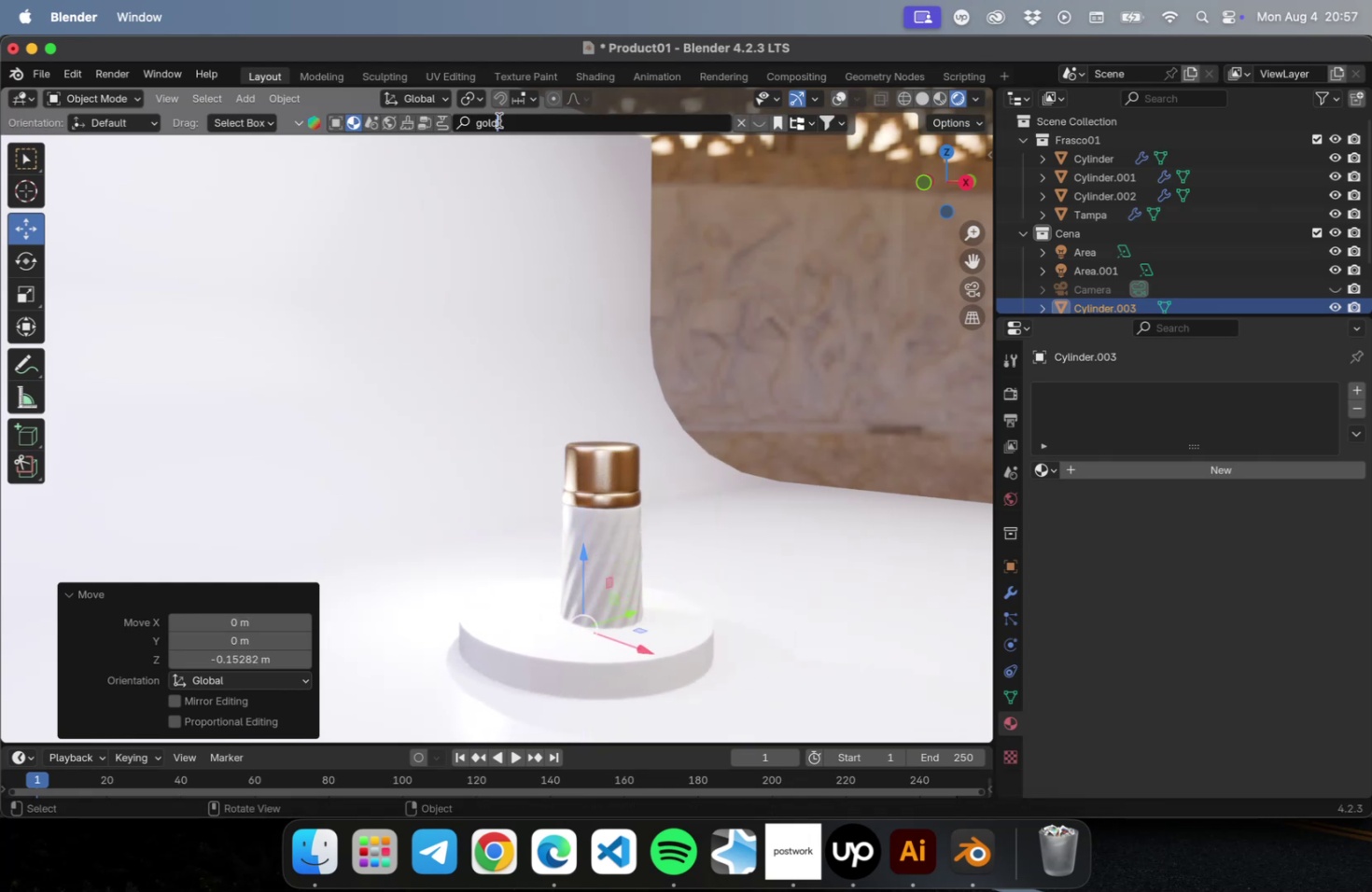 
key(Meta+CommandLeft)
 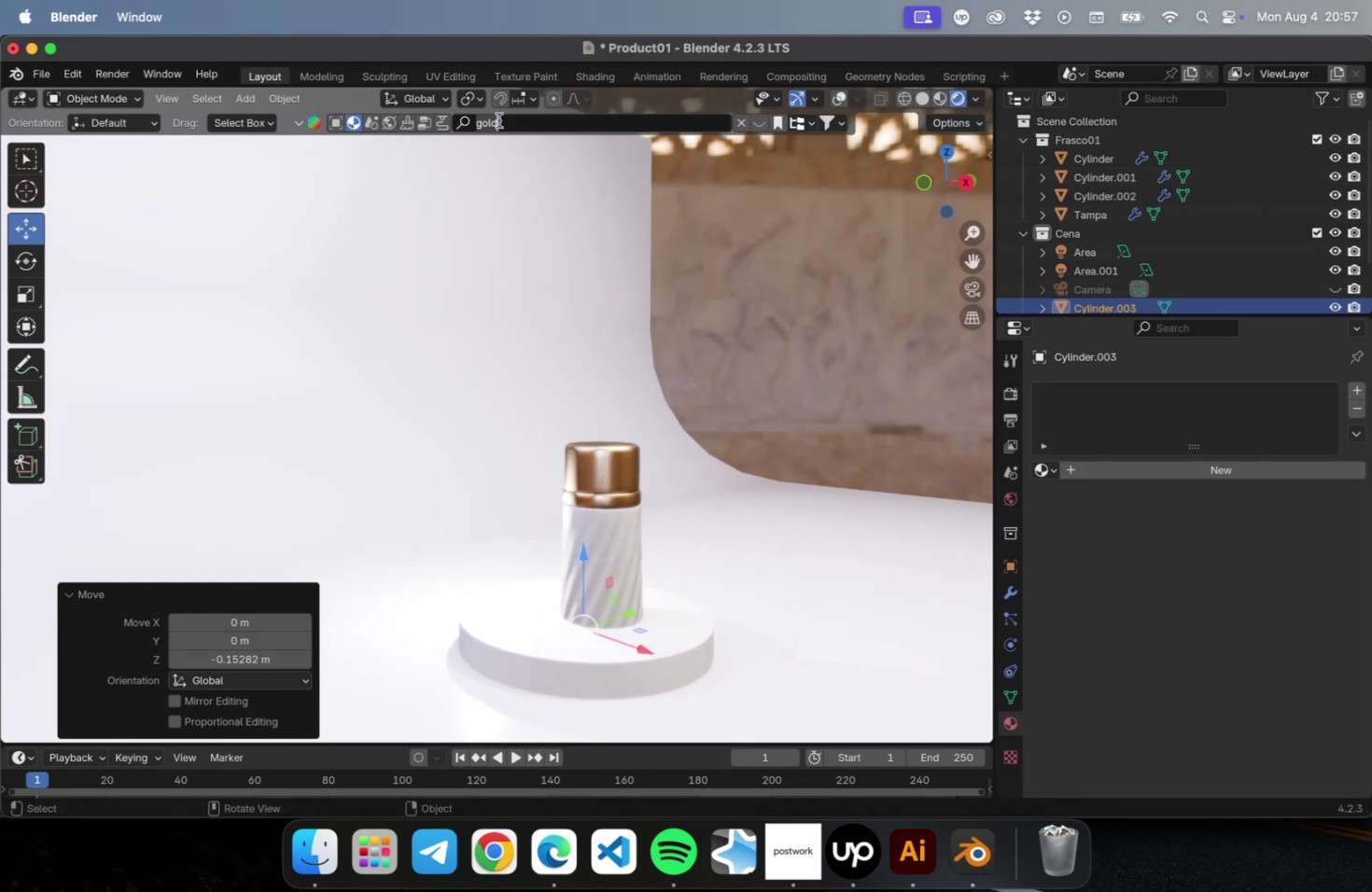 
key(Meta+A)
 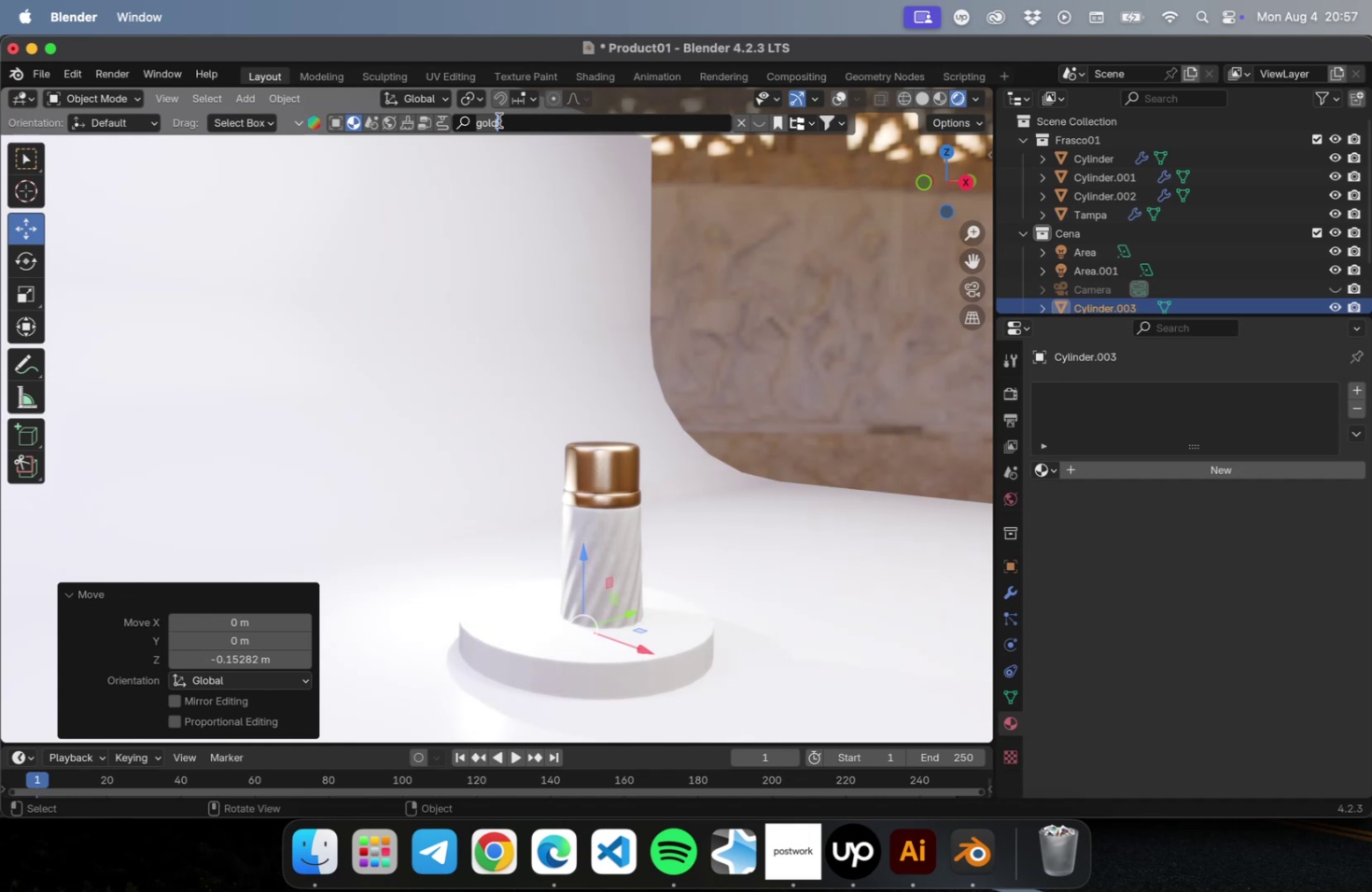 
type(o)
key(Backspace)
type(wood)
 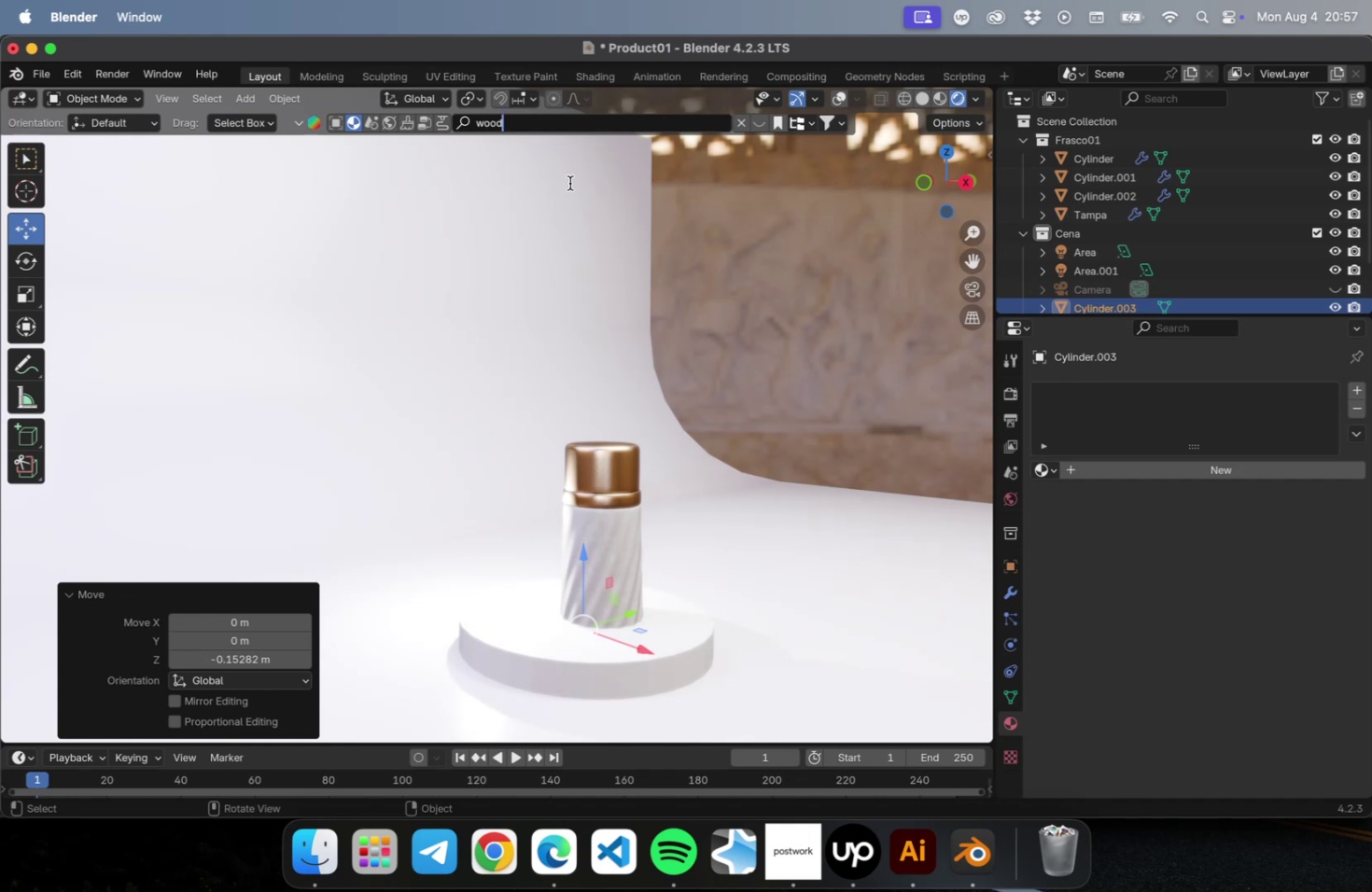 
key(Enter)
 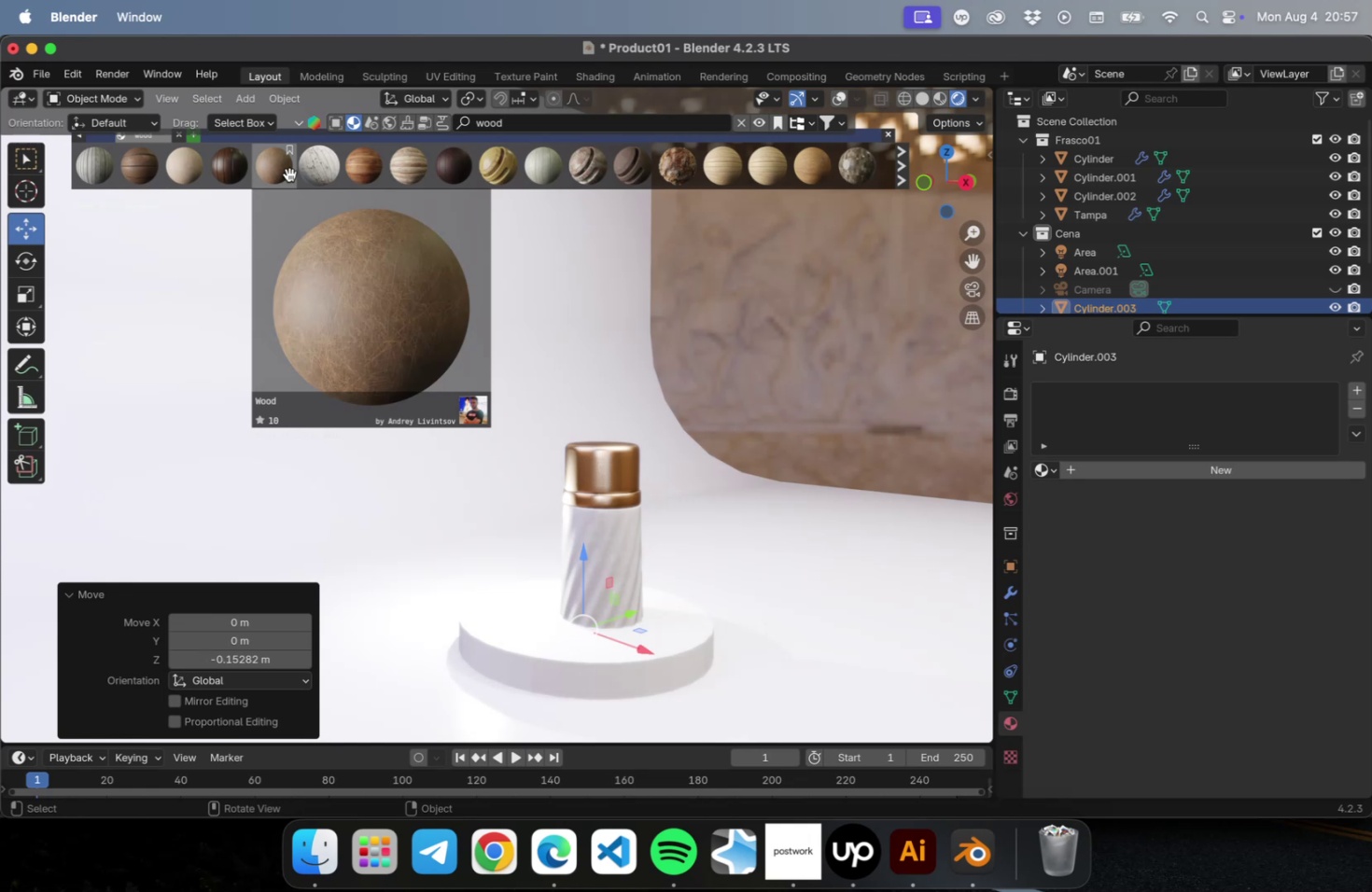 
wait(12.48)
 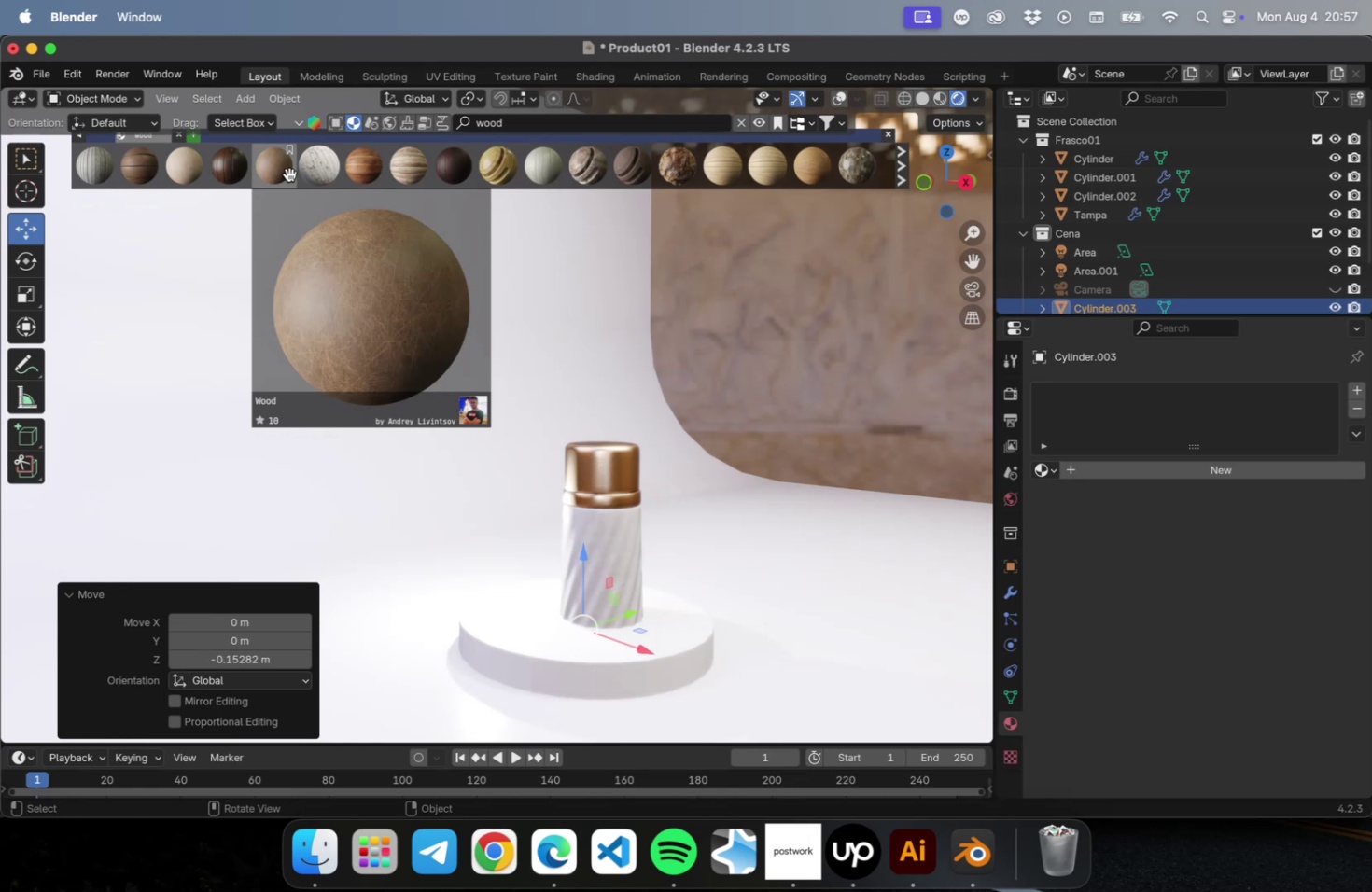 
mouse_move([630, 174])
 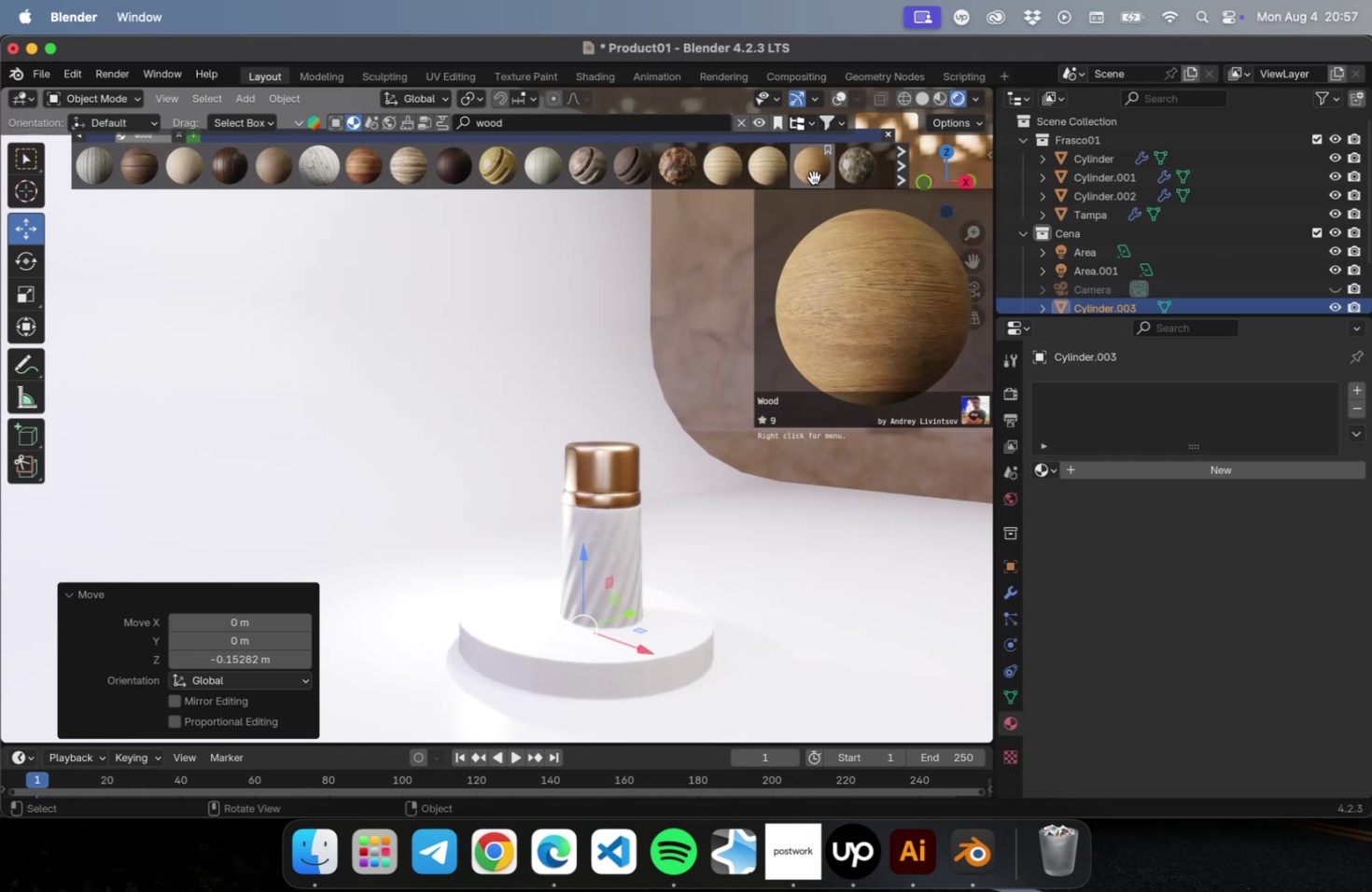 
left_click([813, 177])
 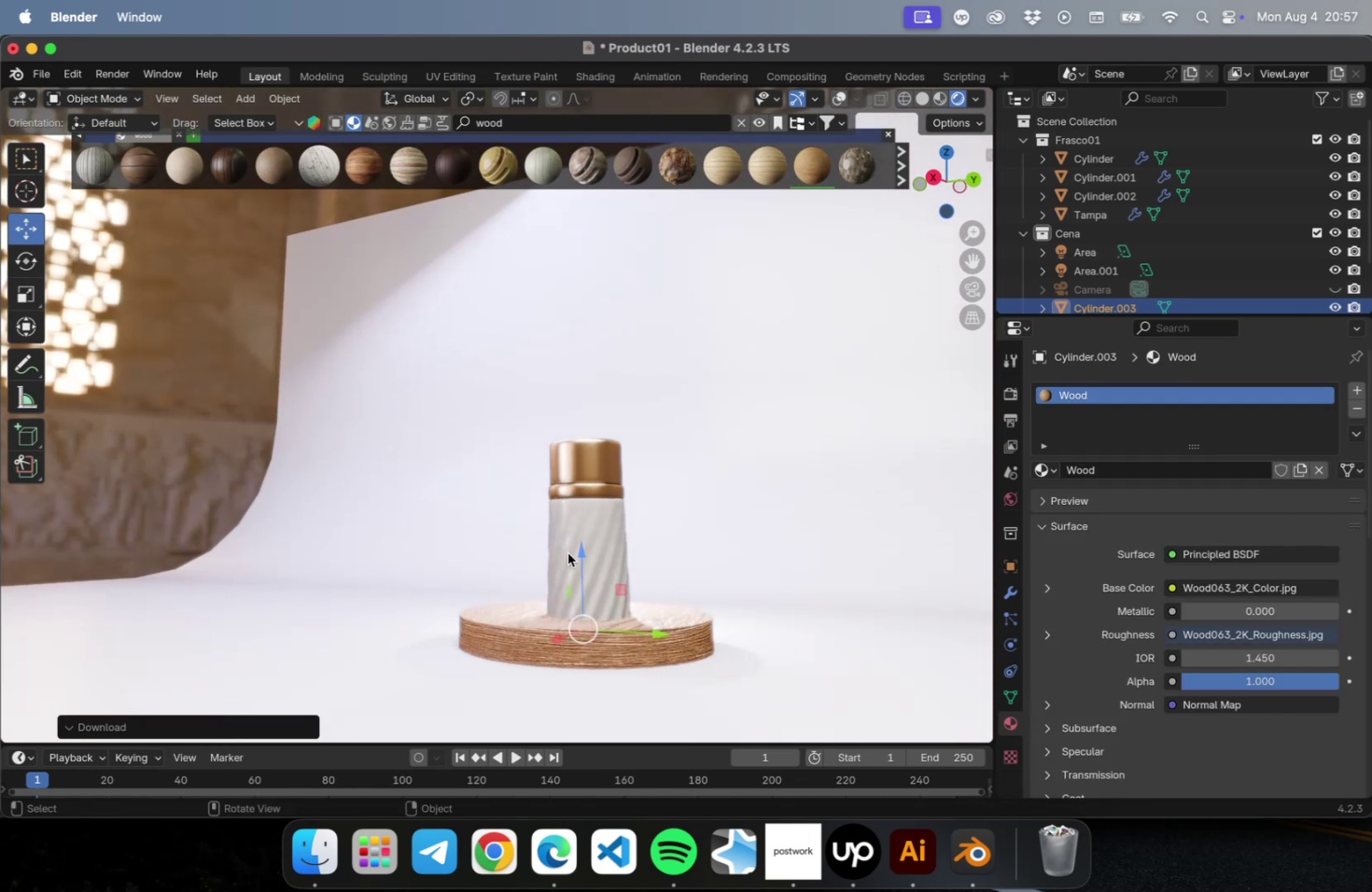 
wait(7.39)
 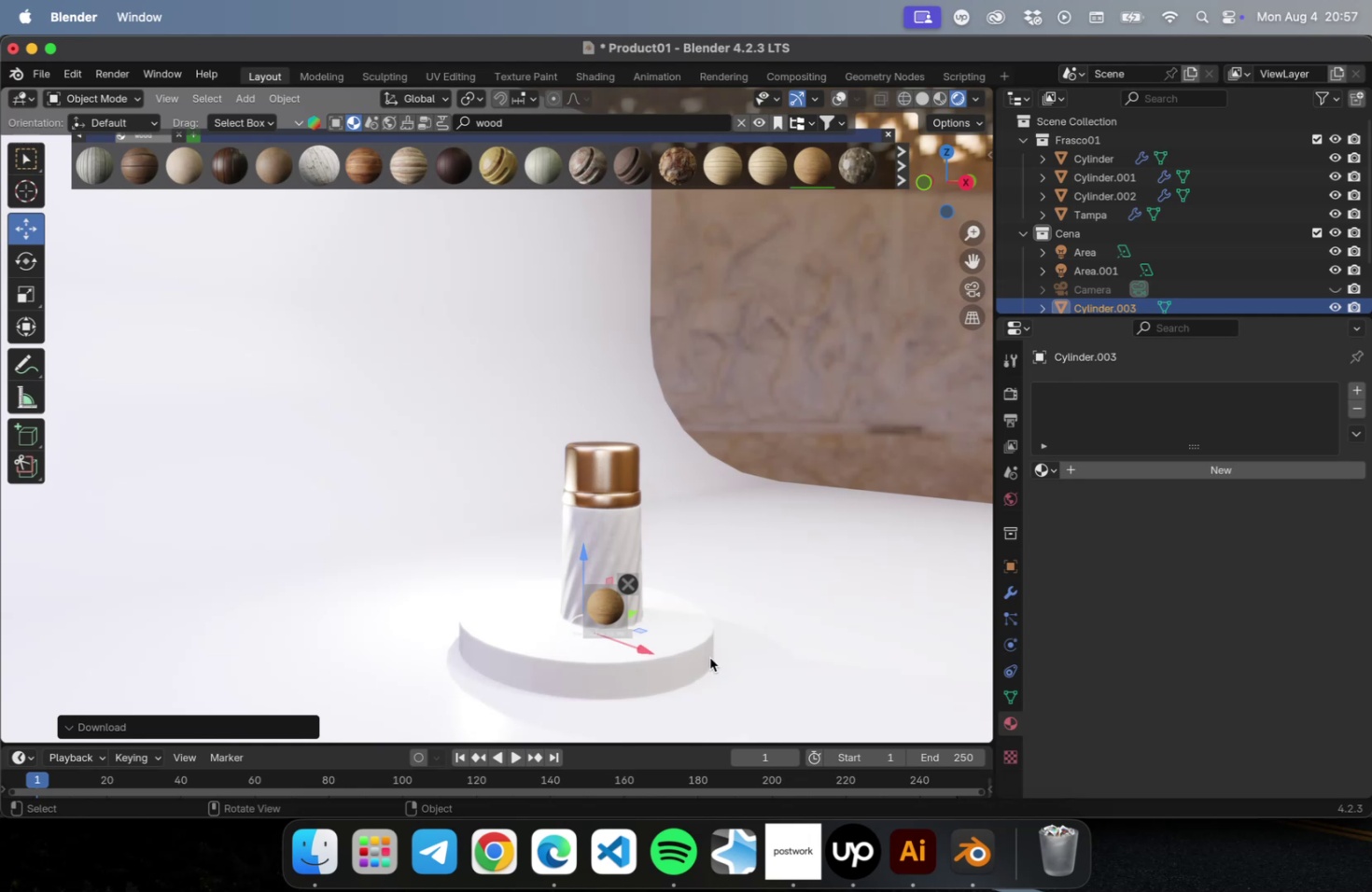 
right_click([1093, 145])
 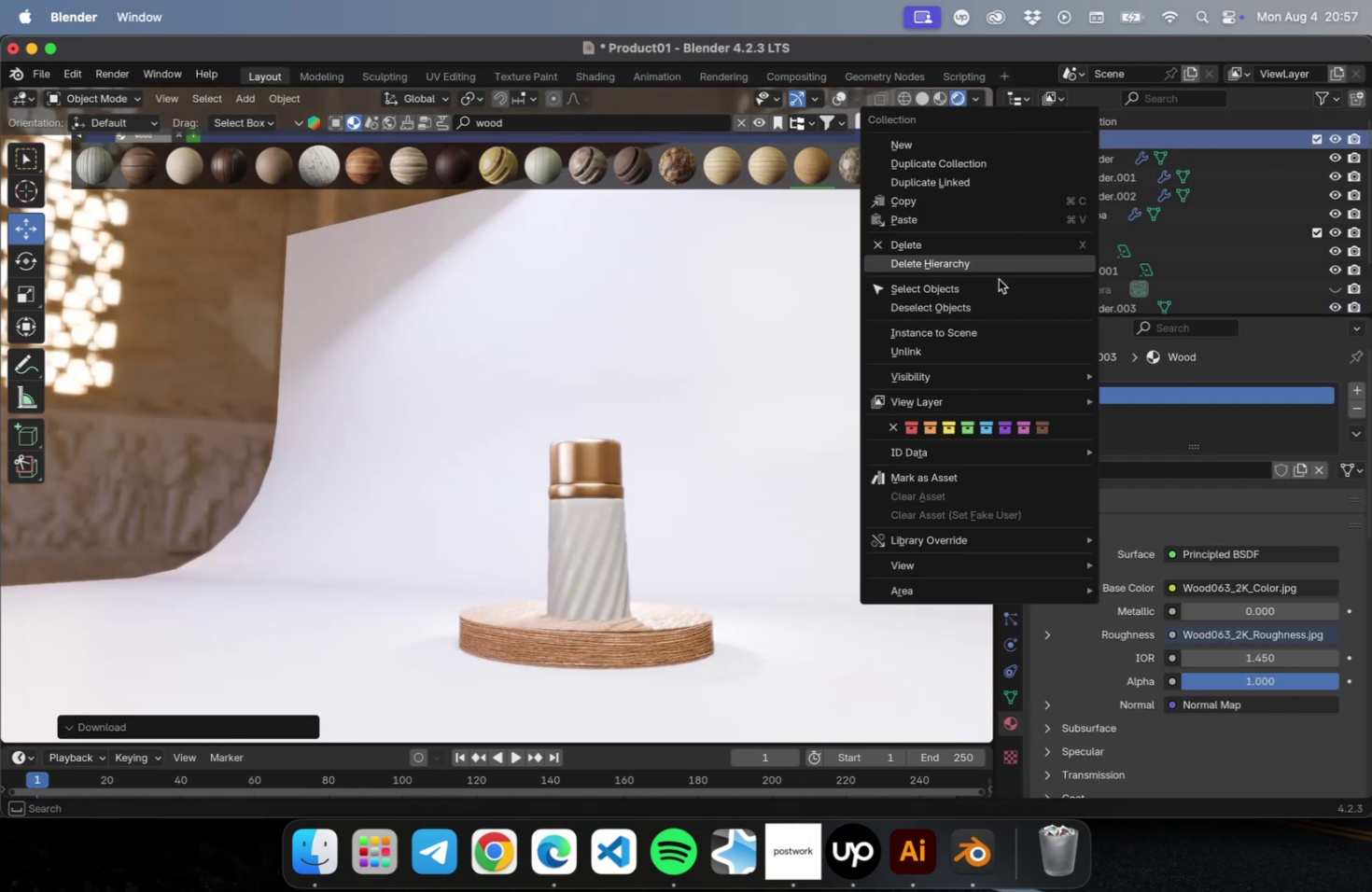 
left_click([991, 296])
 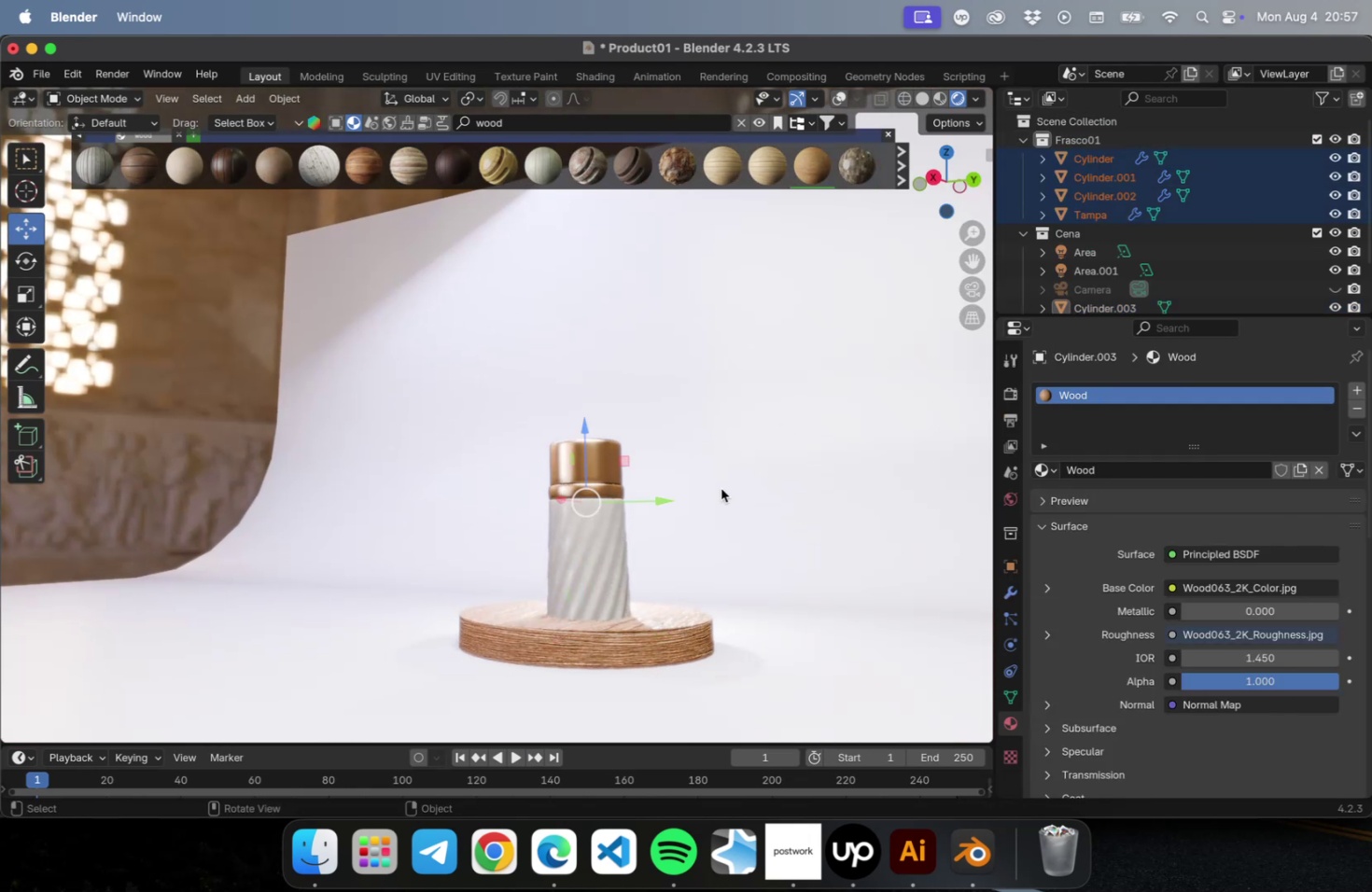 
key(NumLock)
 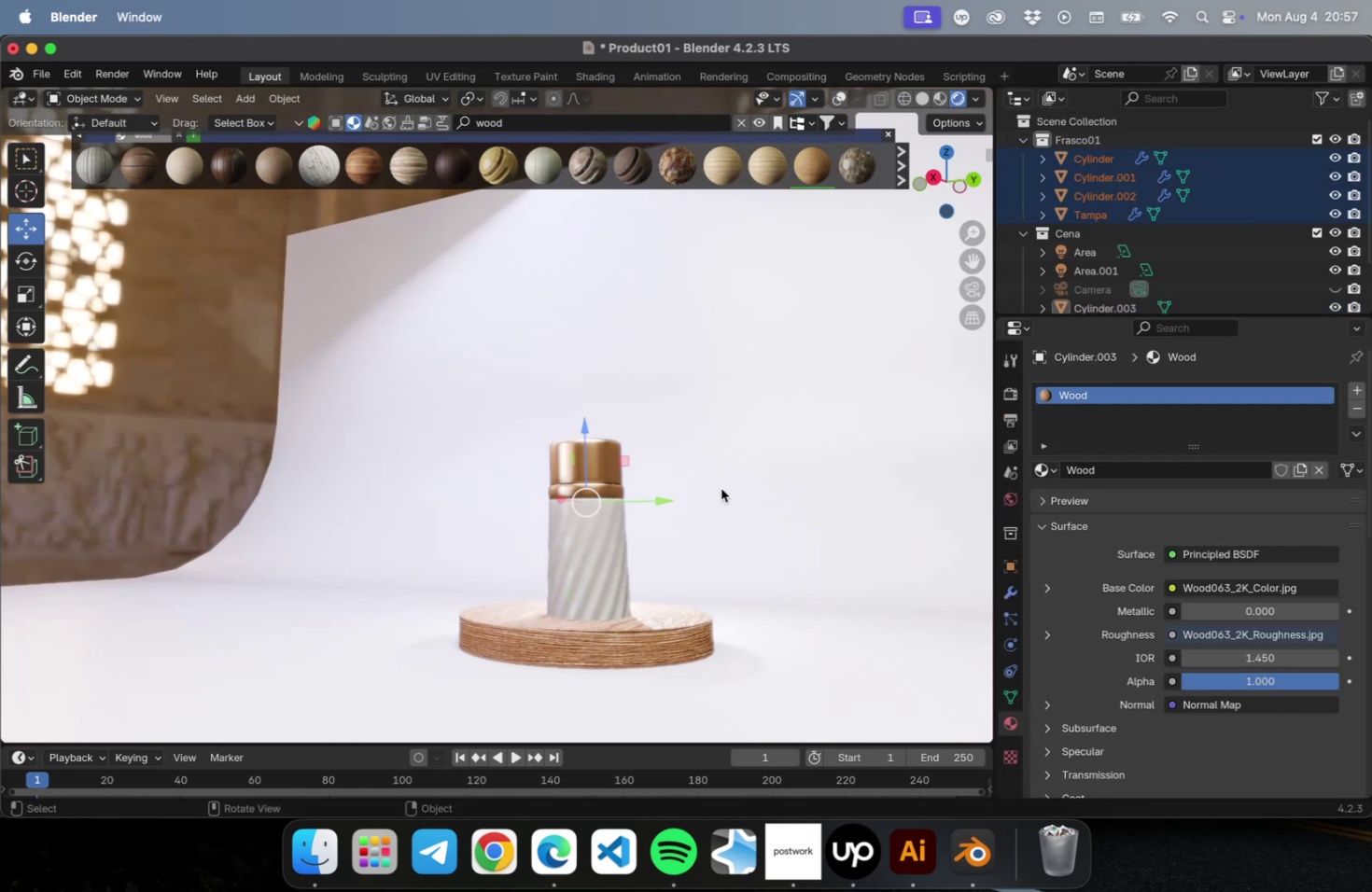 
key(Numpad0)
 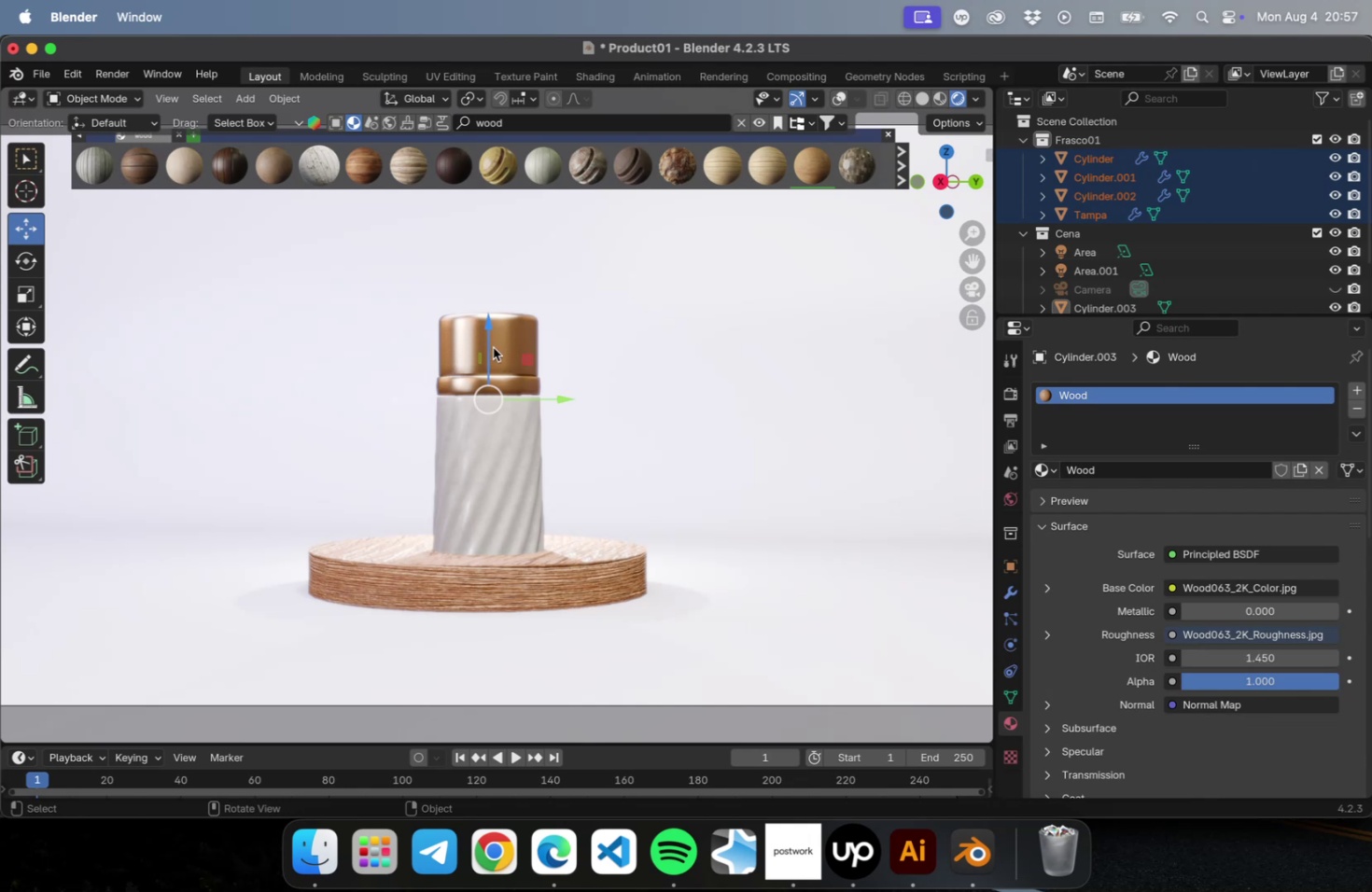 
left_click_drag(start_coordinate=[489, 333], to_coordinate=[484, 285])
 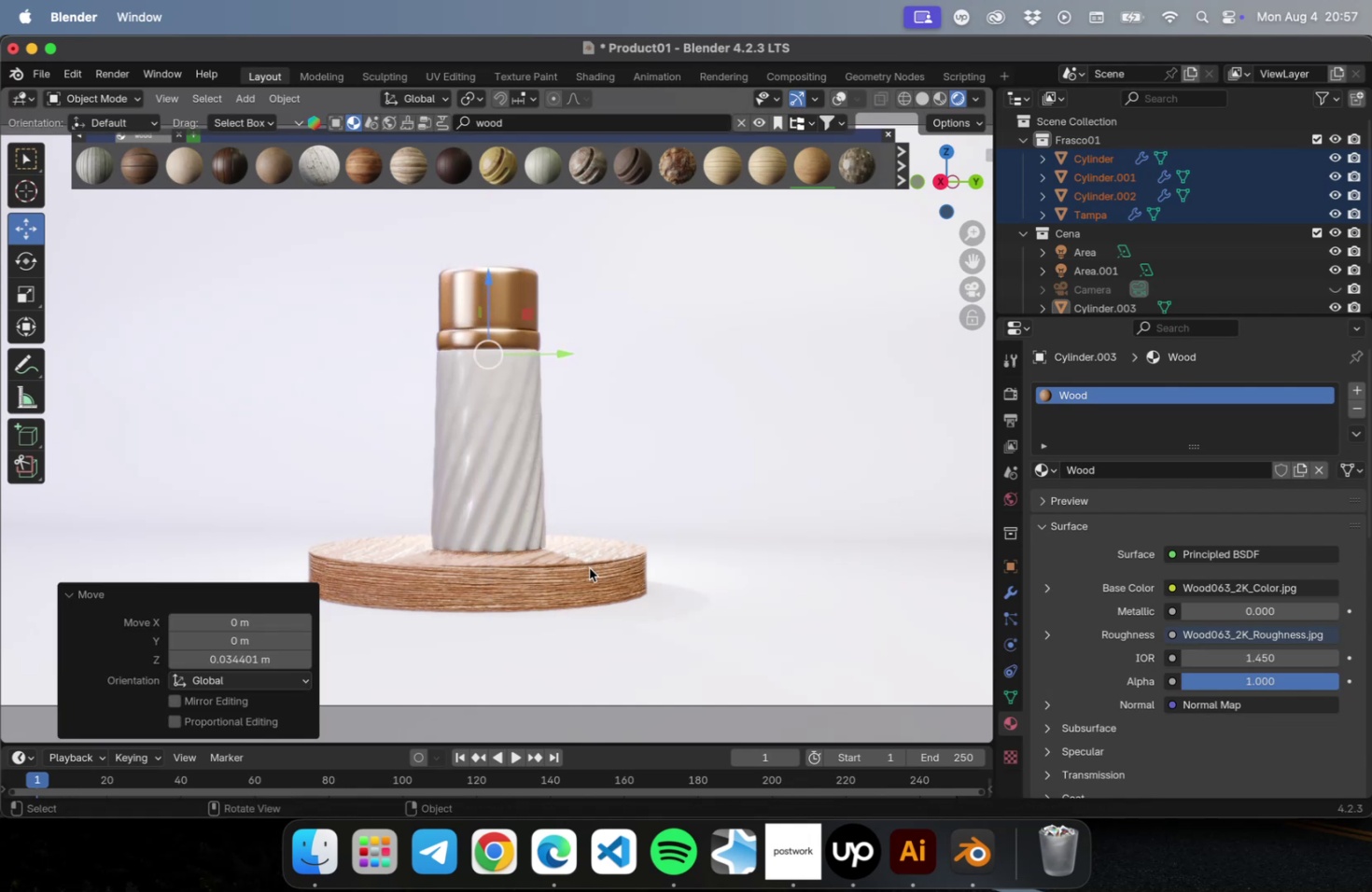 
left_click([589, 567])
 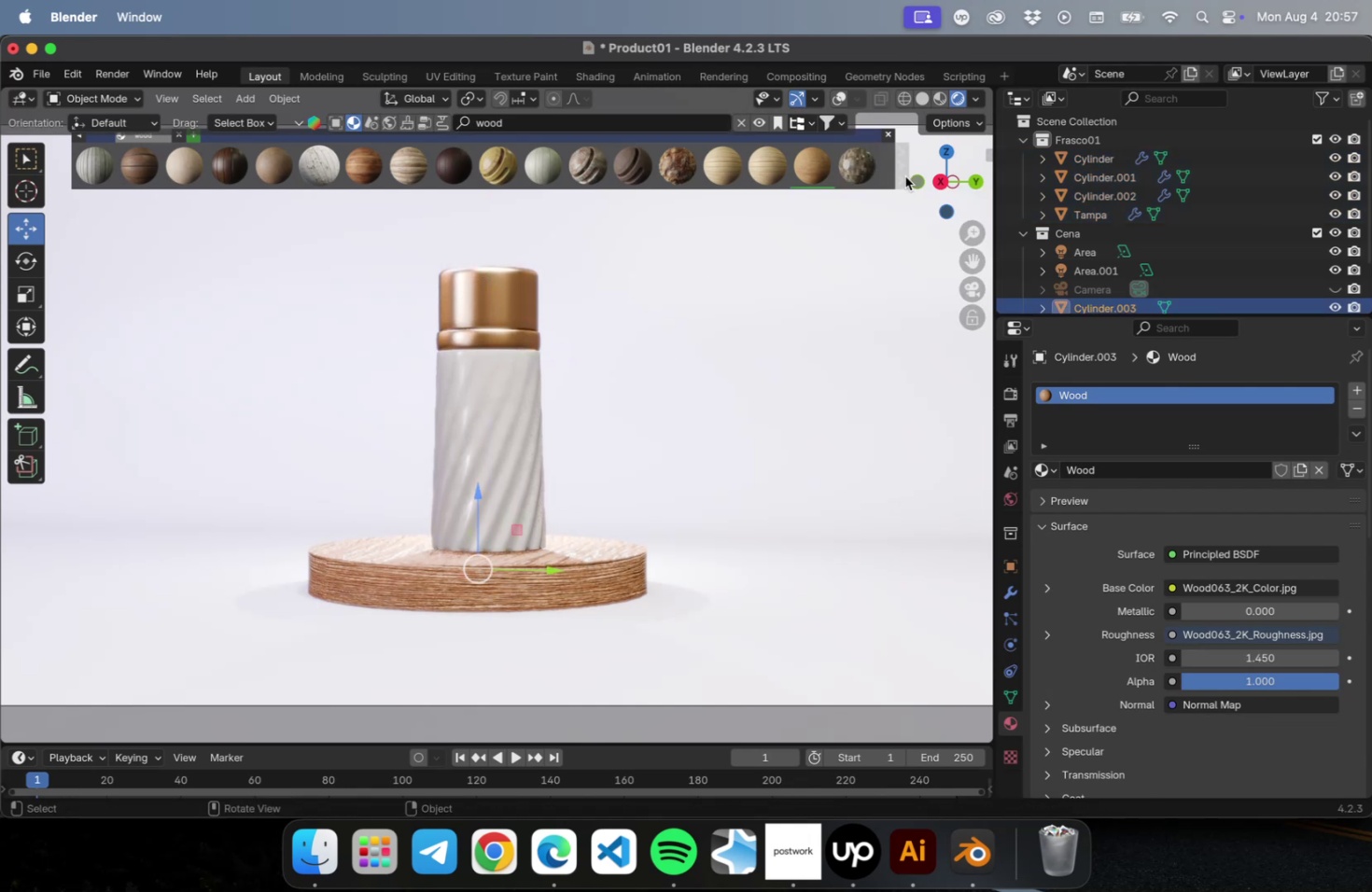 
left_click([897, 172])
 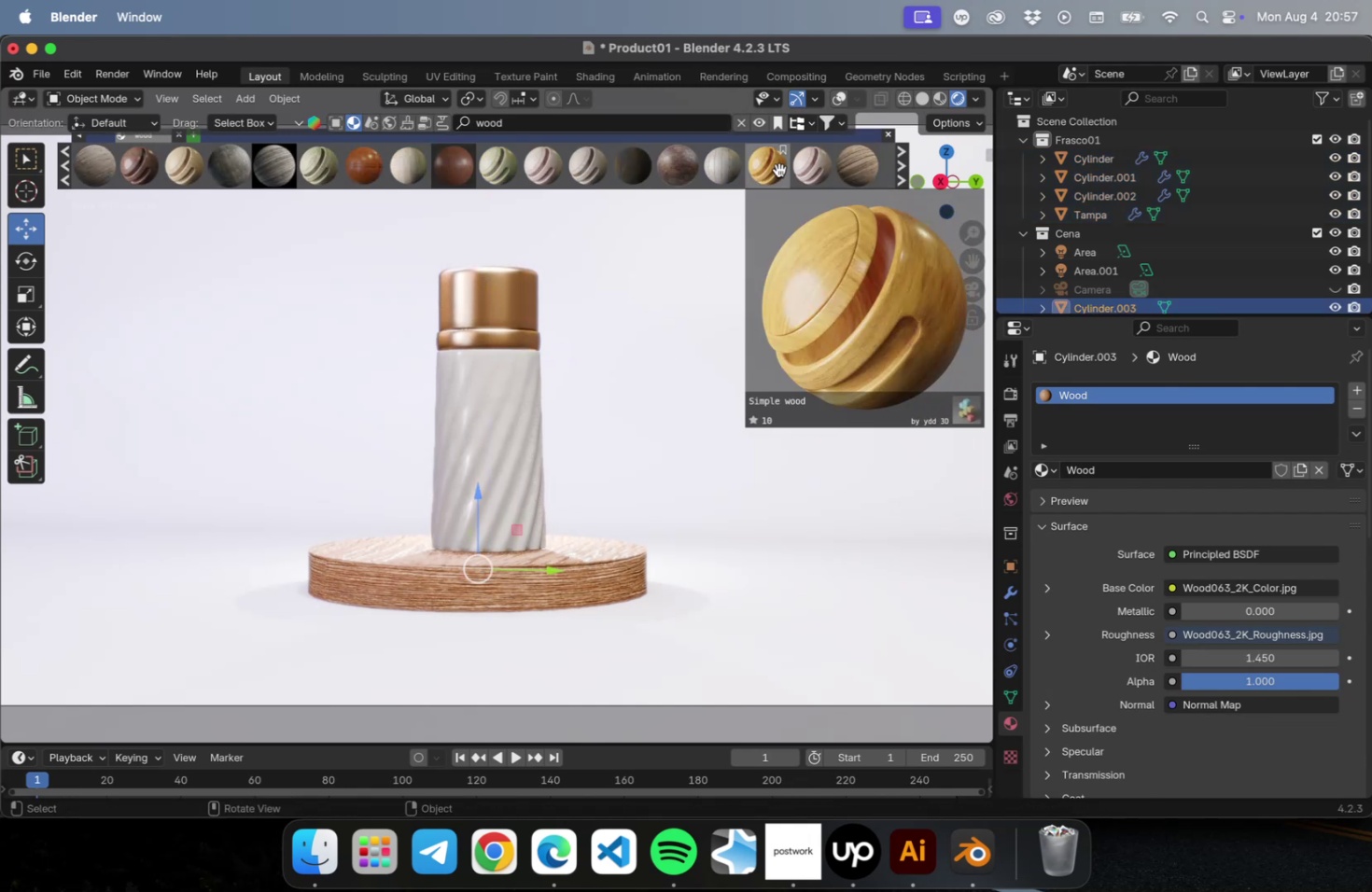 
mouse_move([372, 170])
 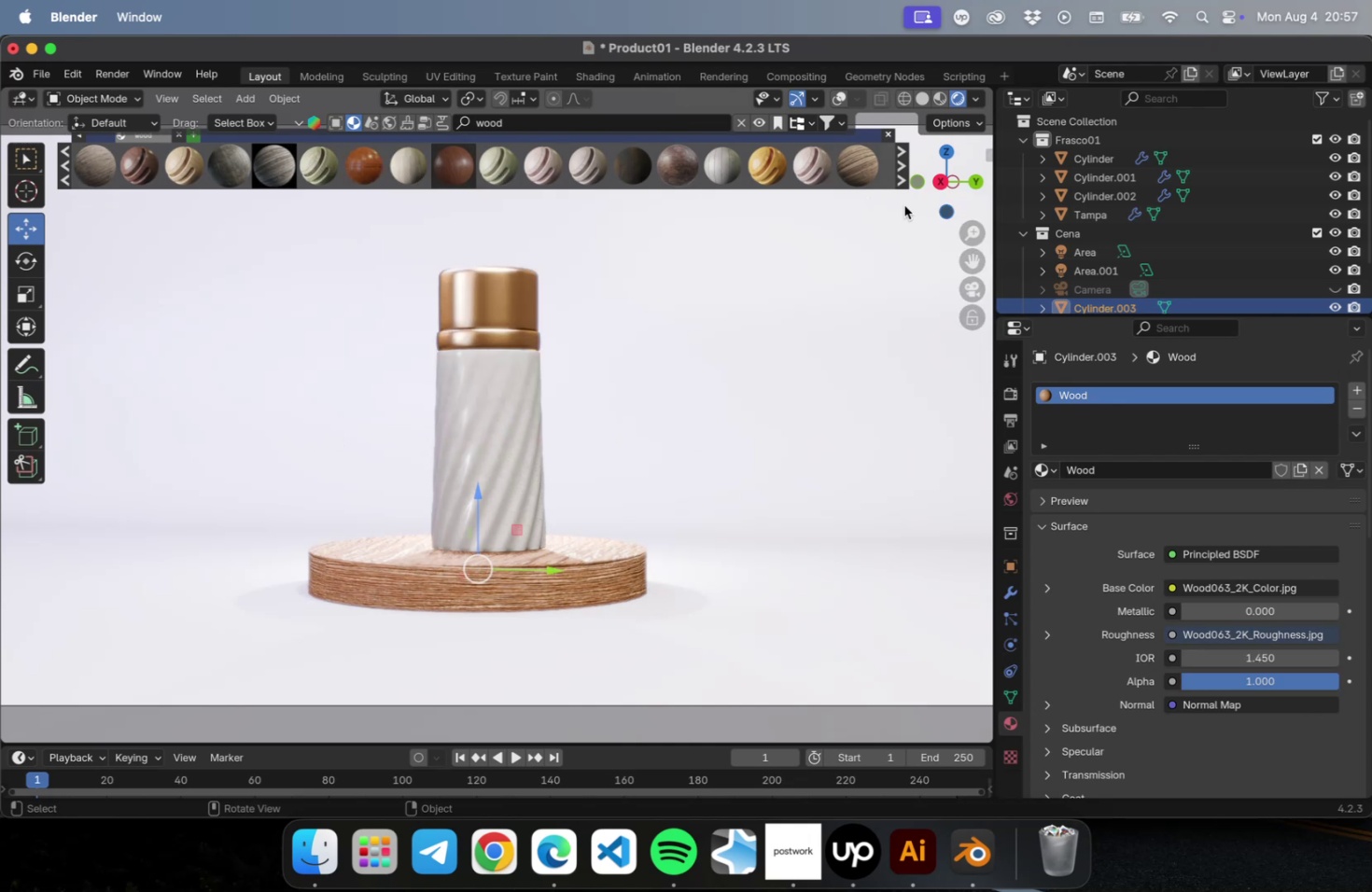 
left_click([897, 175])
 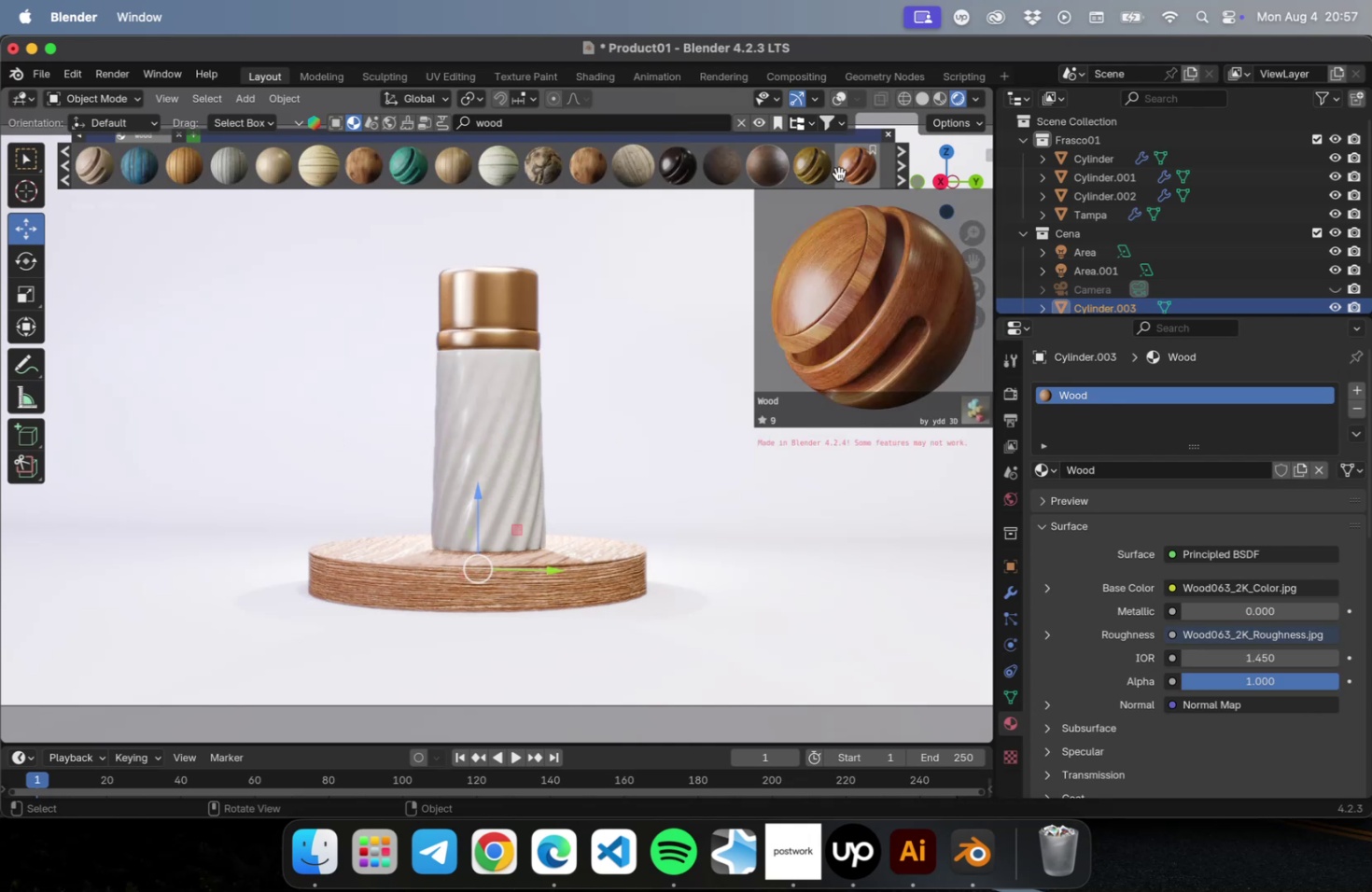 
left_click([840, 174])
 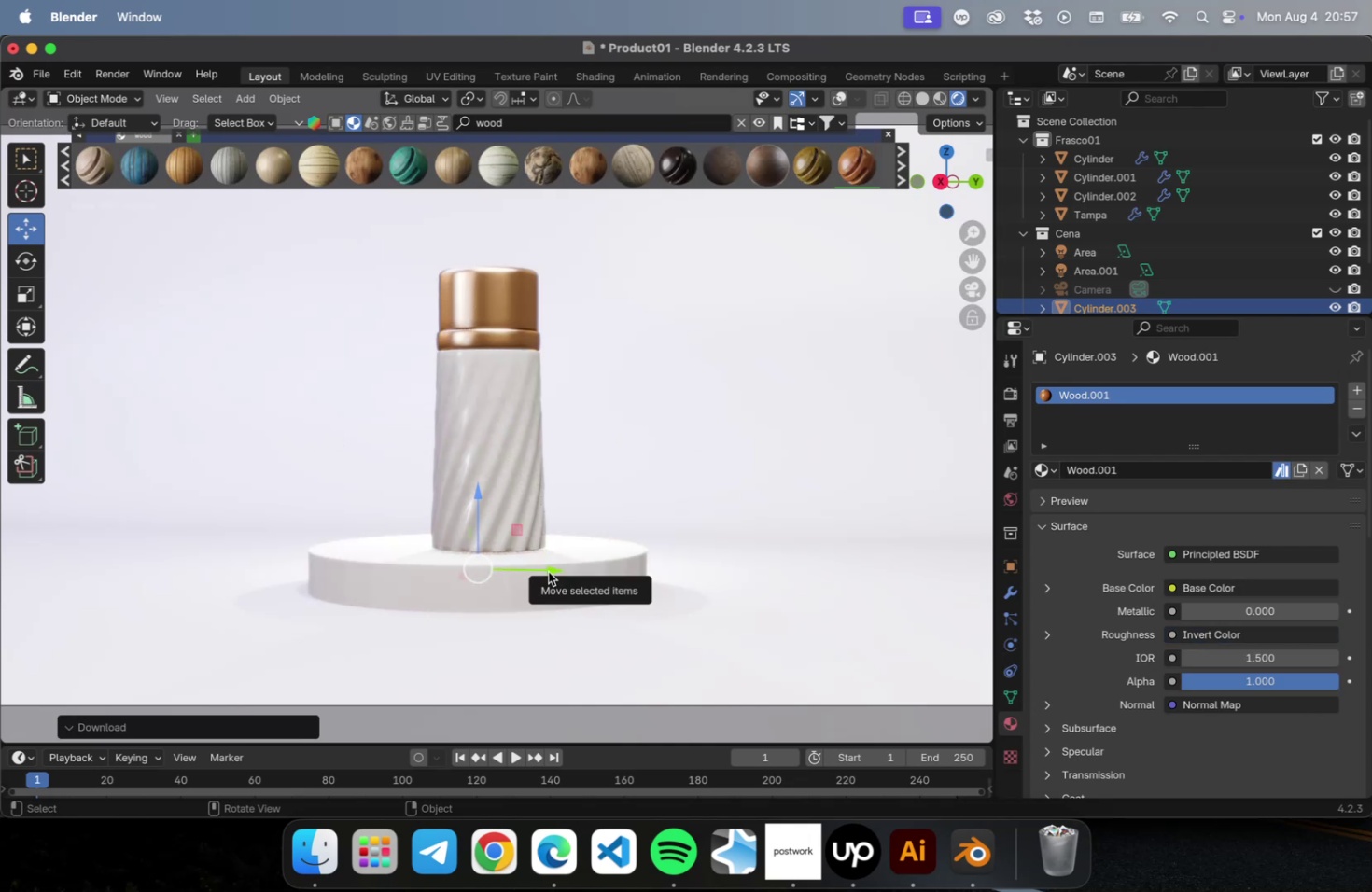 
left_click_drag(start_coordinate=[548, 571], to_coordinate=[567, 568])
 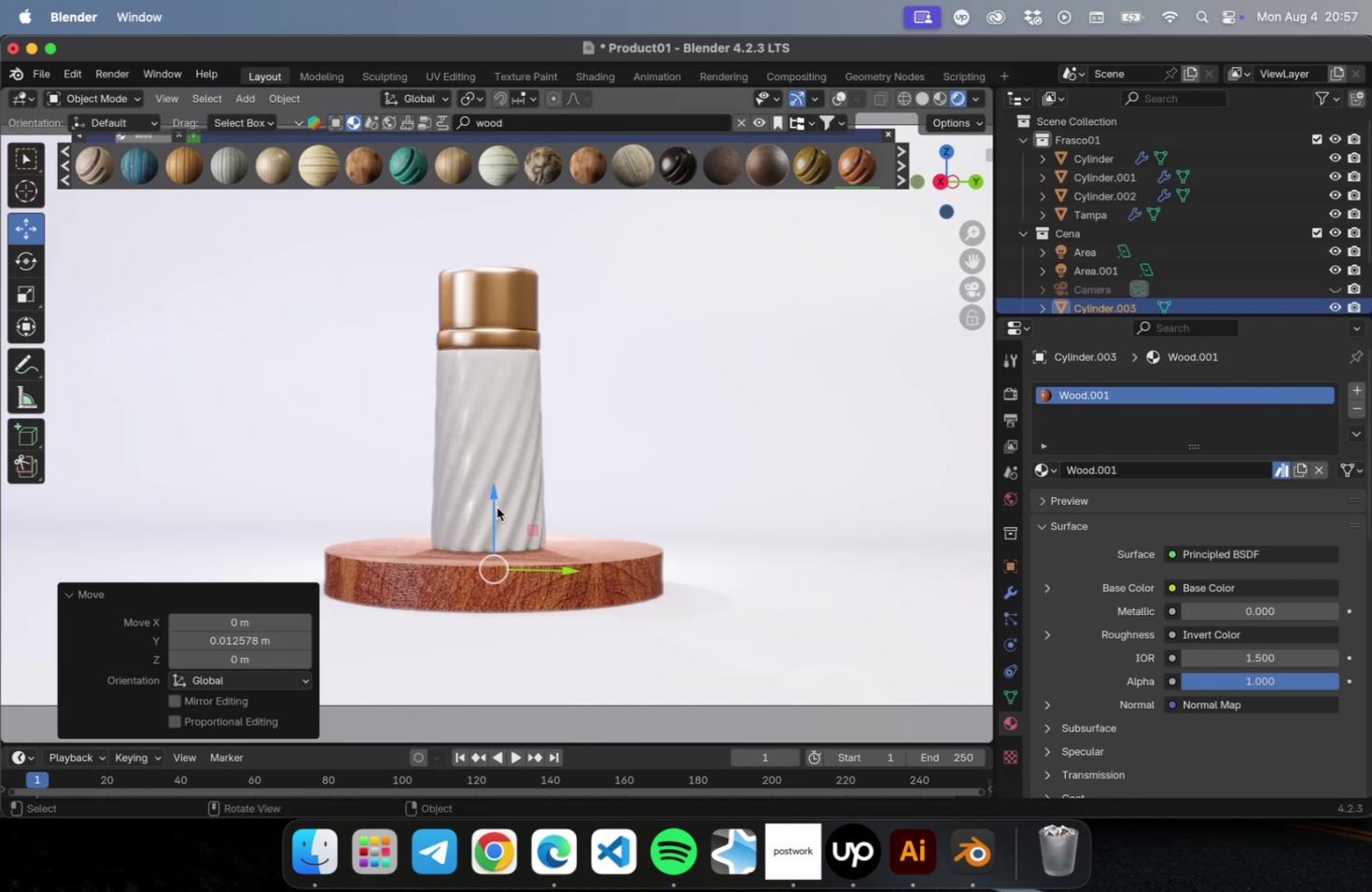 
left_click_drag(start_coordinate=[494, 499], to_coordinate=[494, 494])
 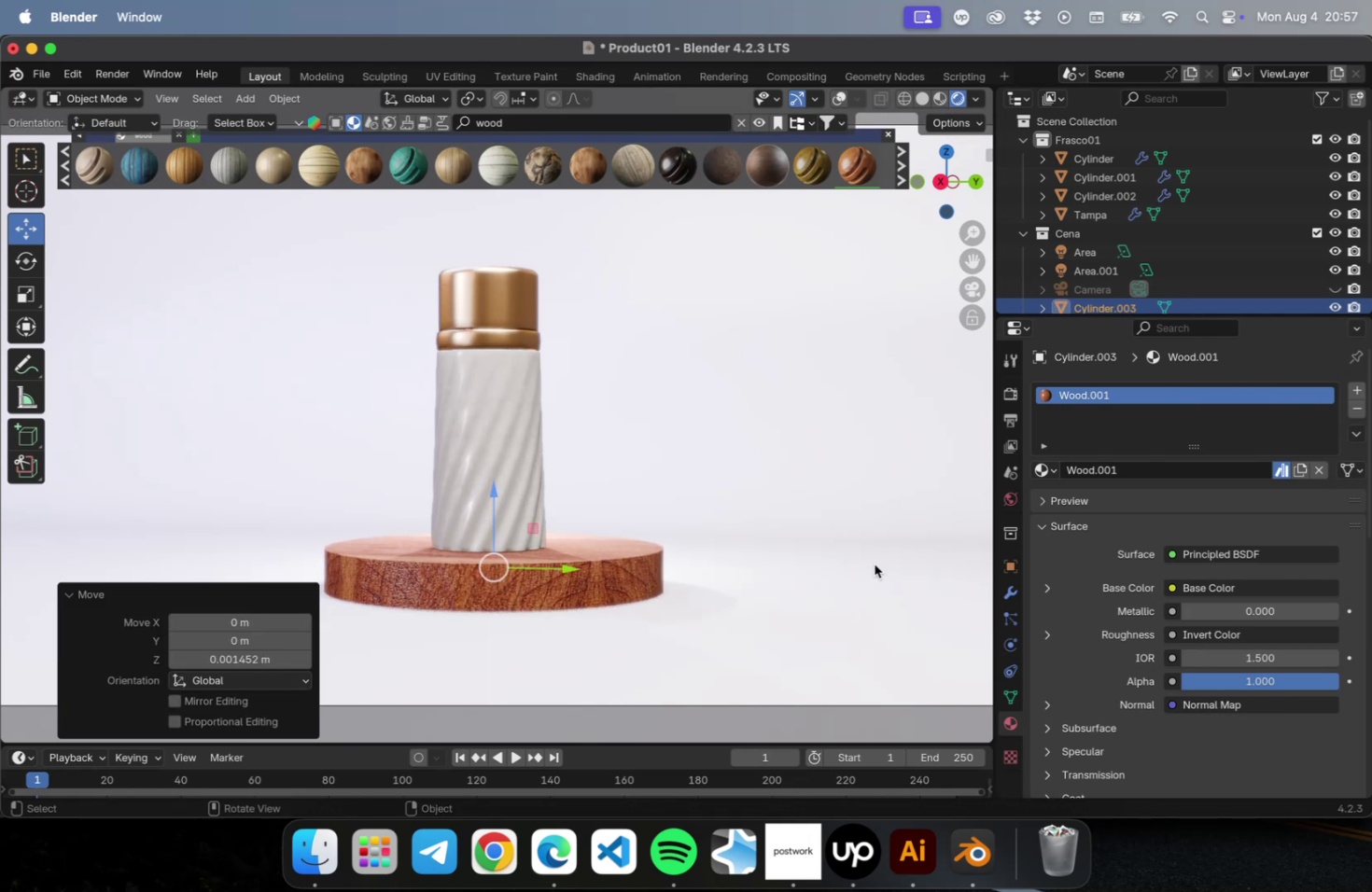 
left_click([874, 564])
 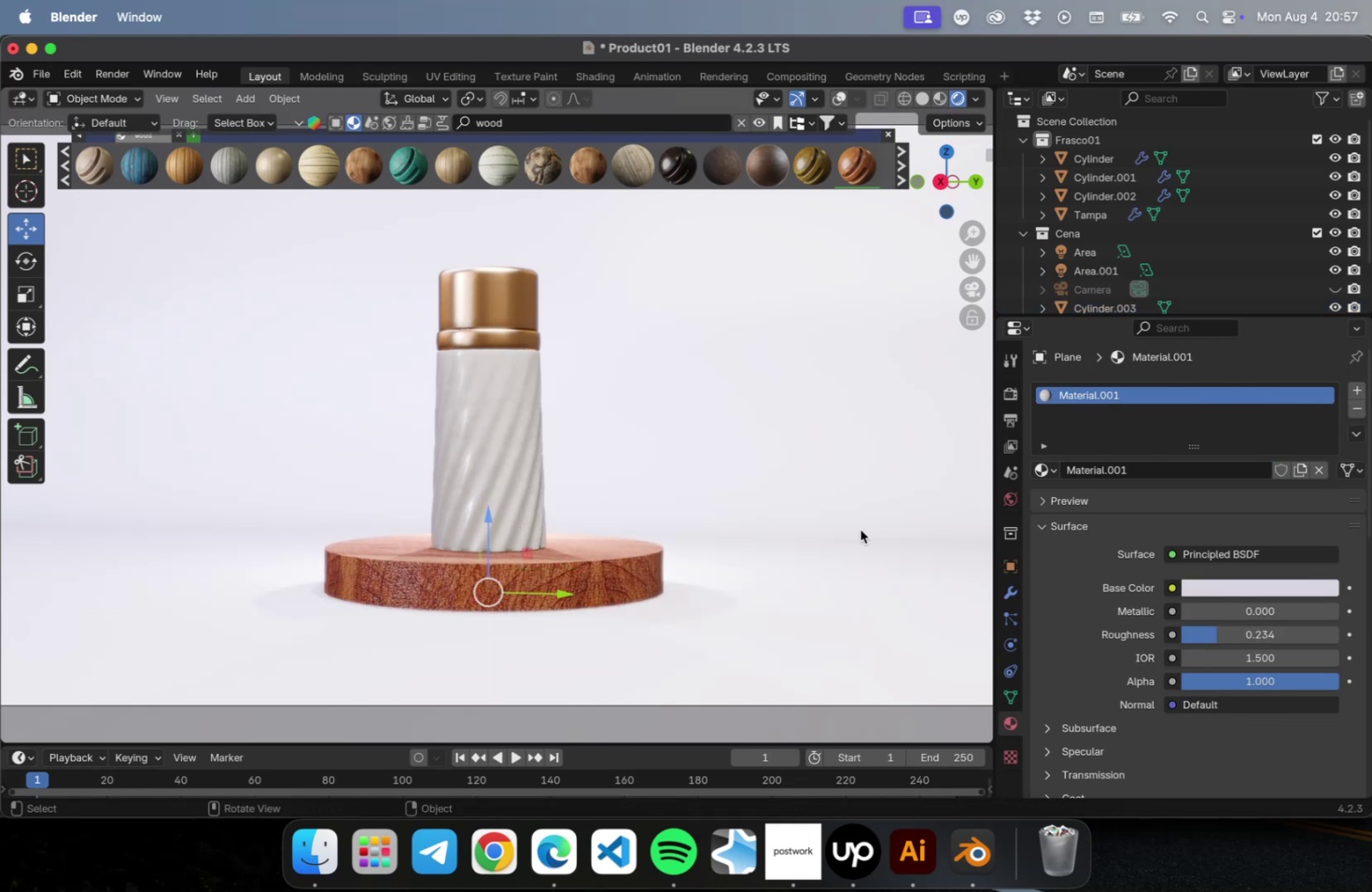 
mouse_move([1007, 412])
 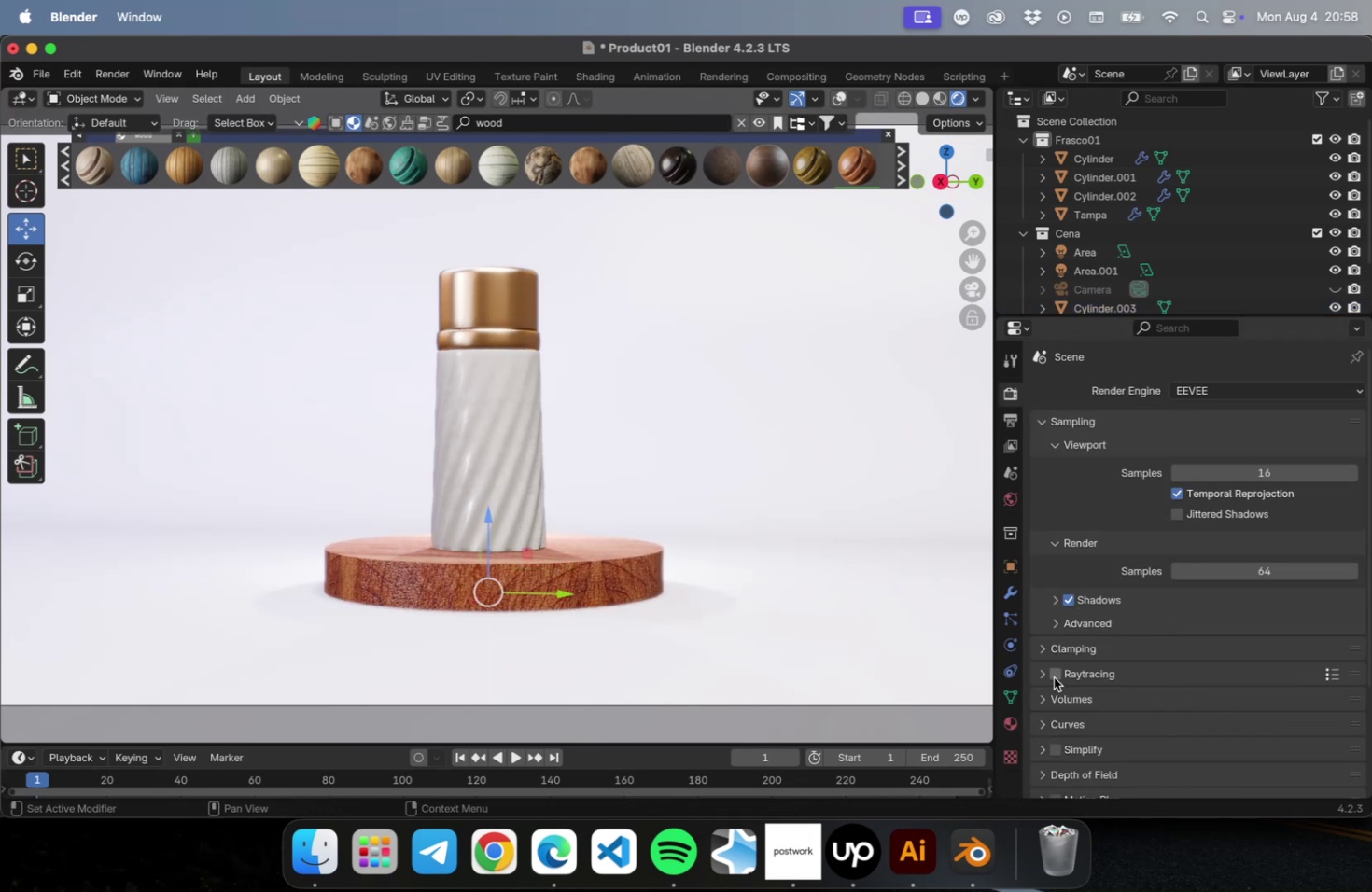 
left_click([1053, 676])
 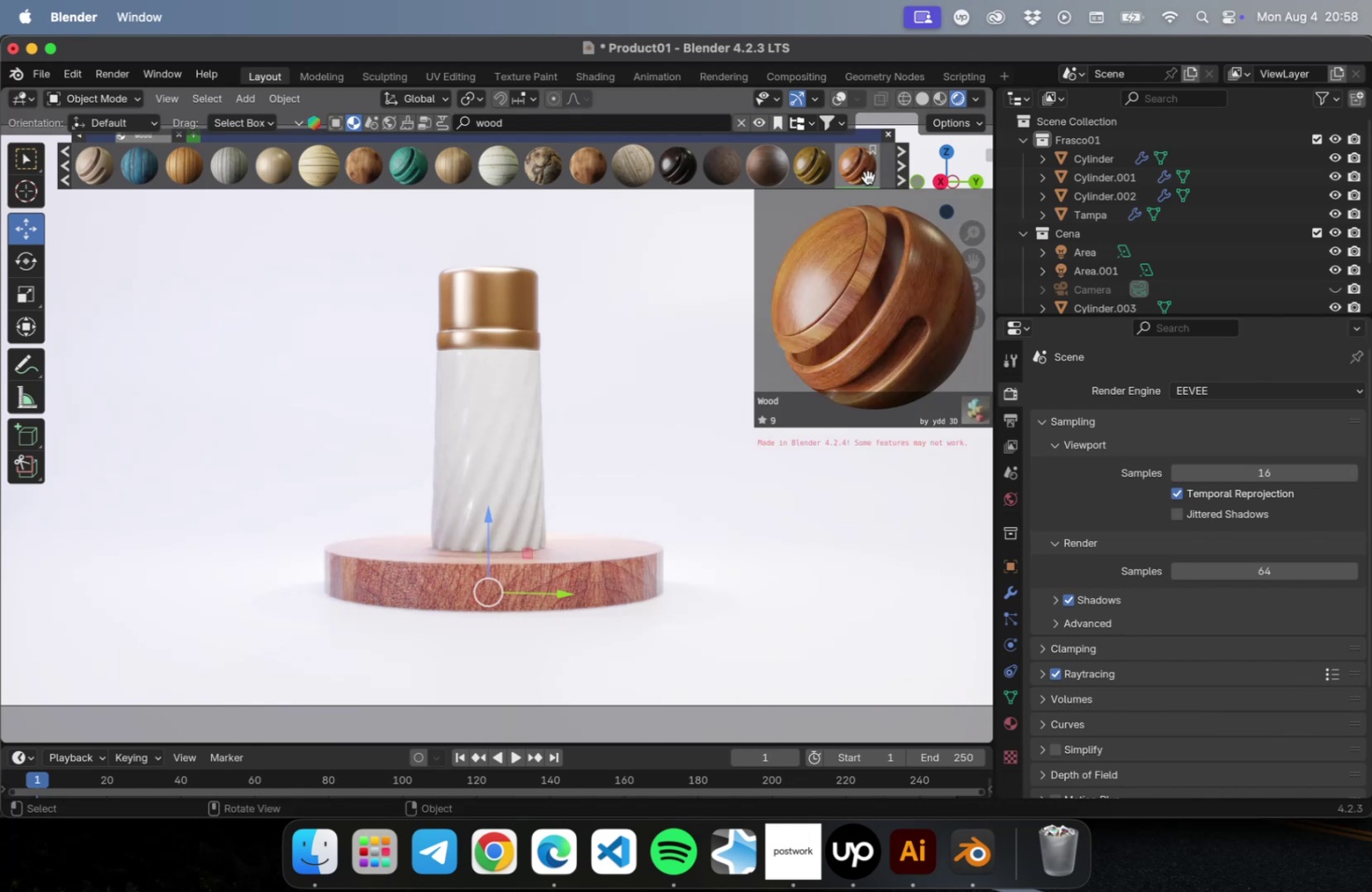 
wait(5.17)
 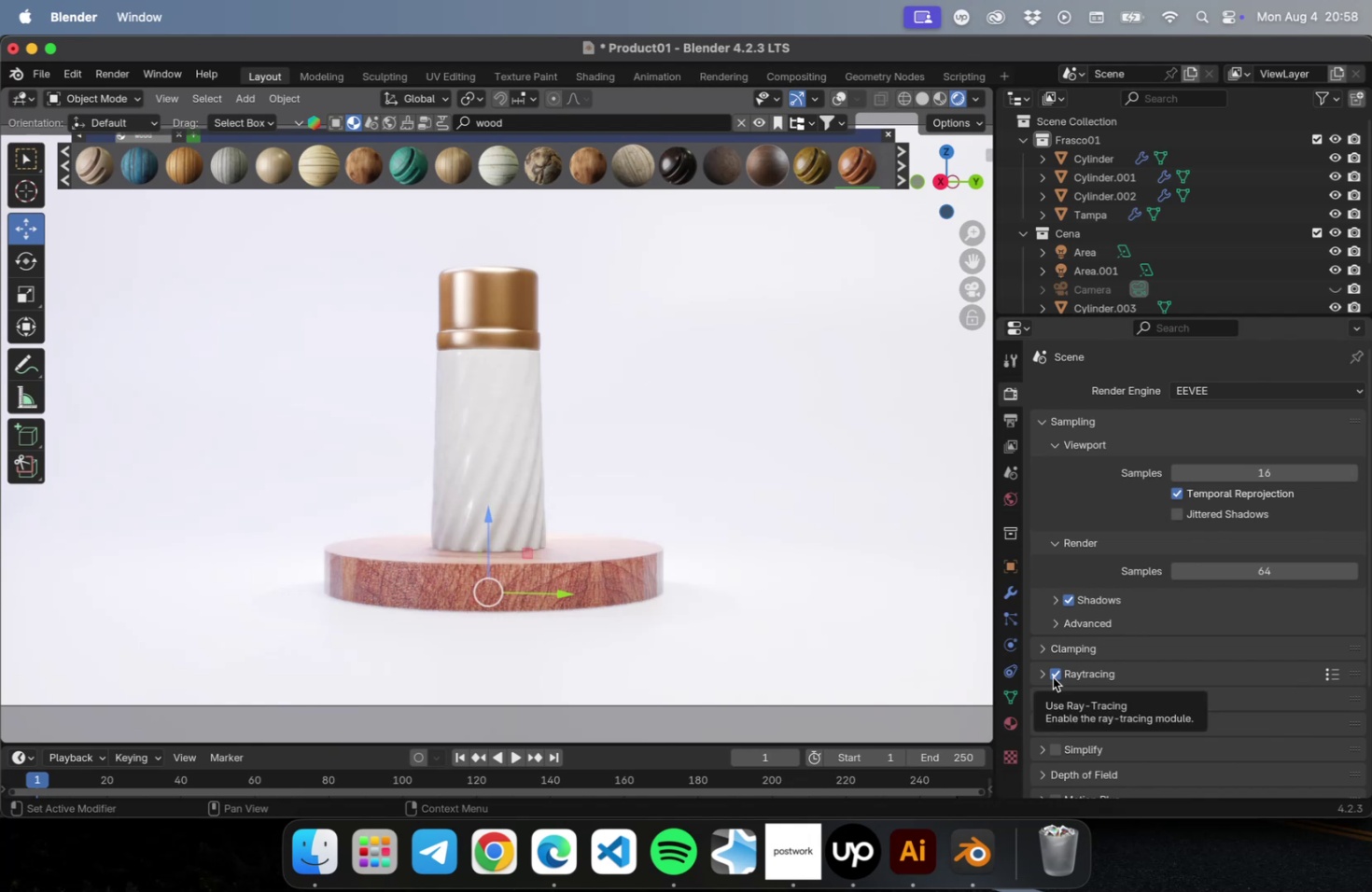 
left_click([887, 135])
 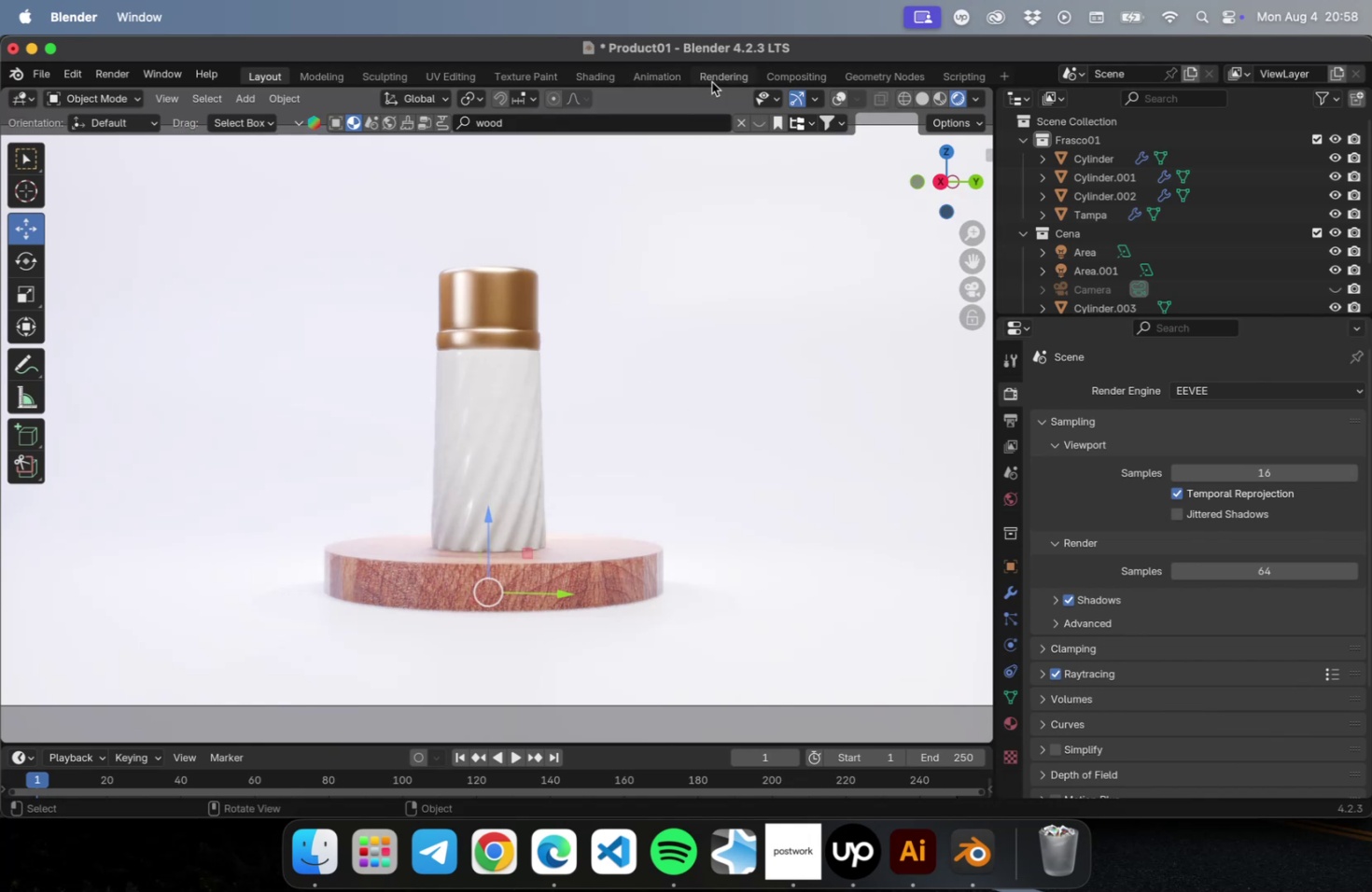 
left_click([716, 79])
 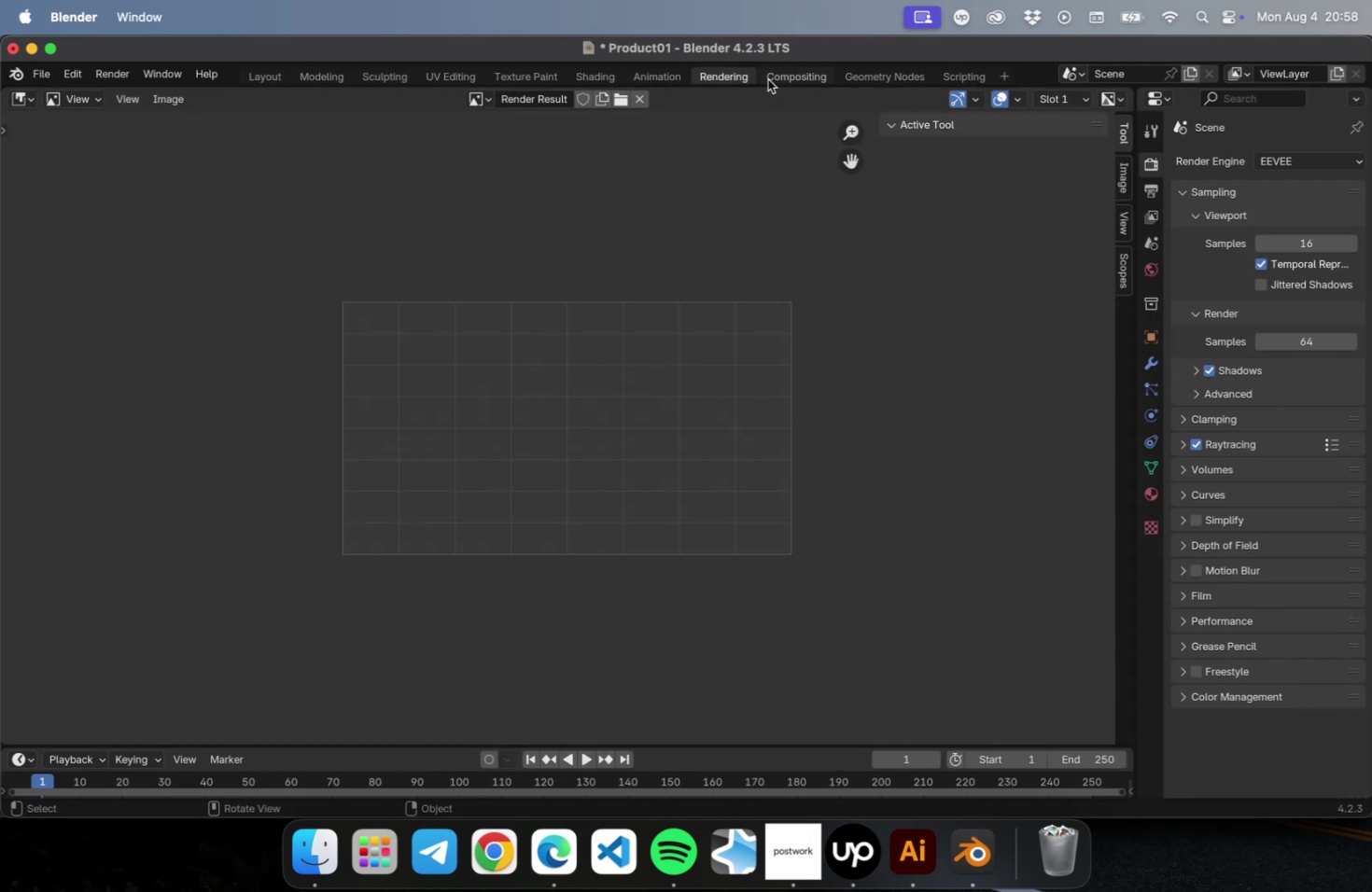 
left_click([778, 79])
 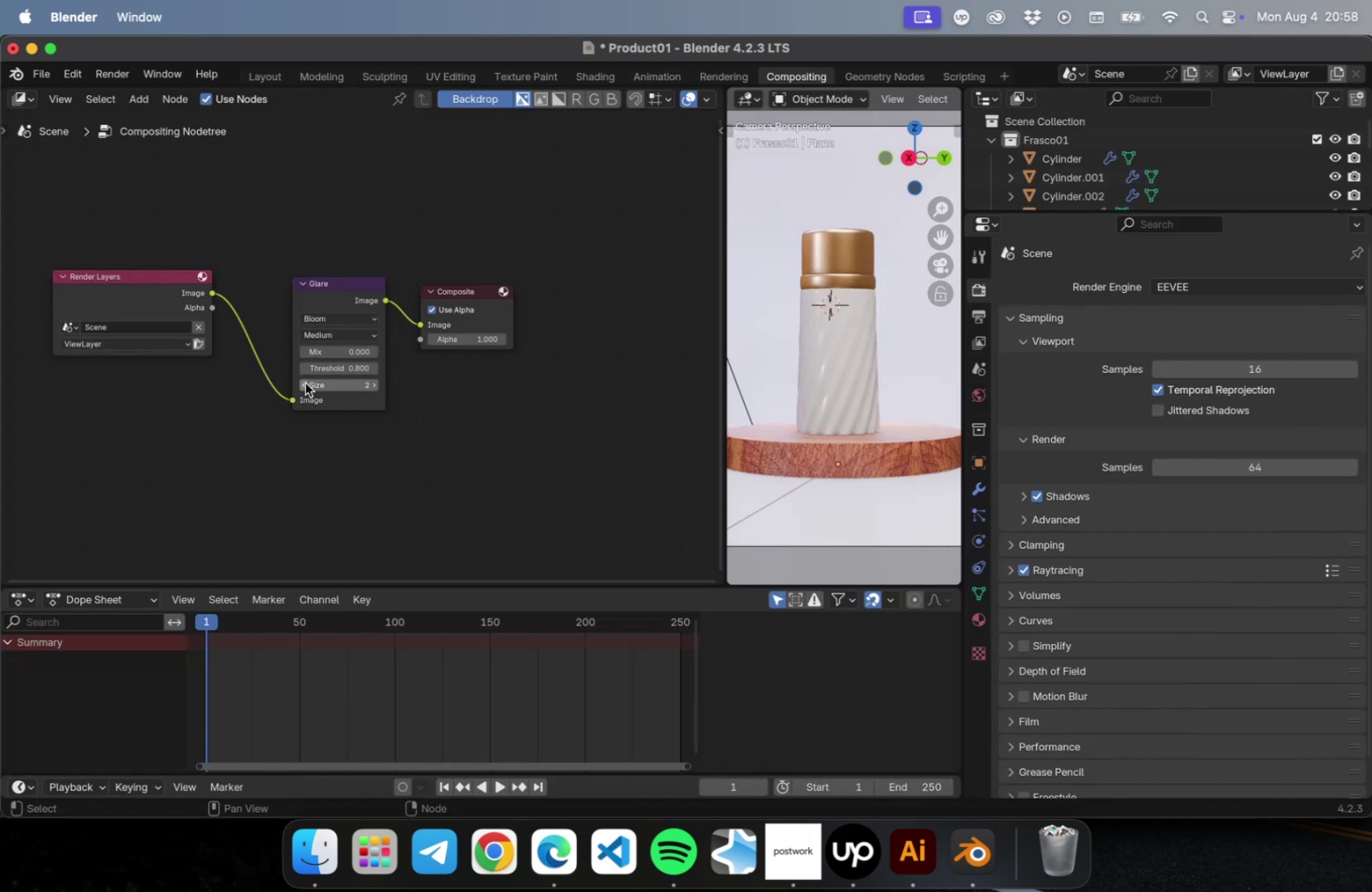 
left_click([302, 384])
 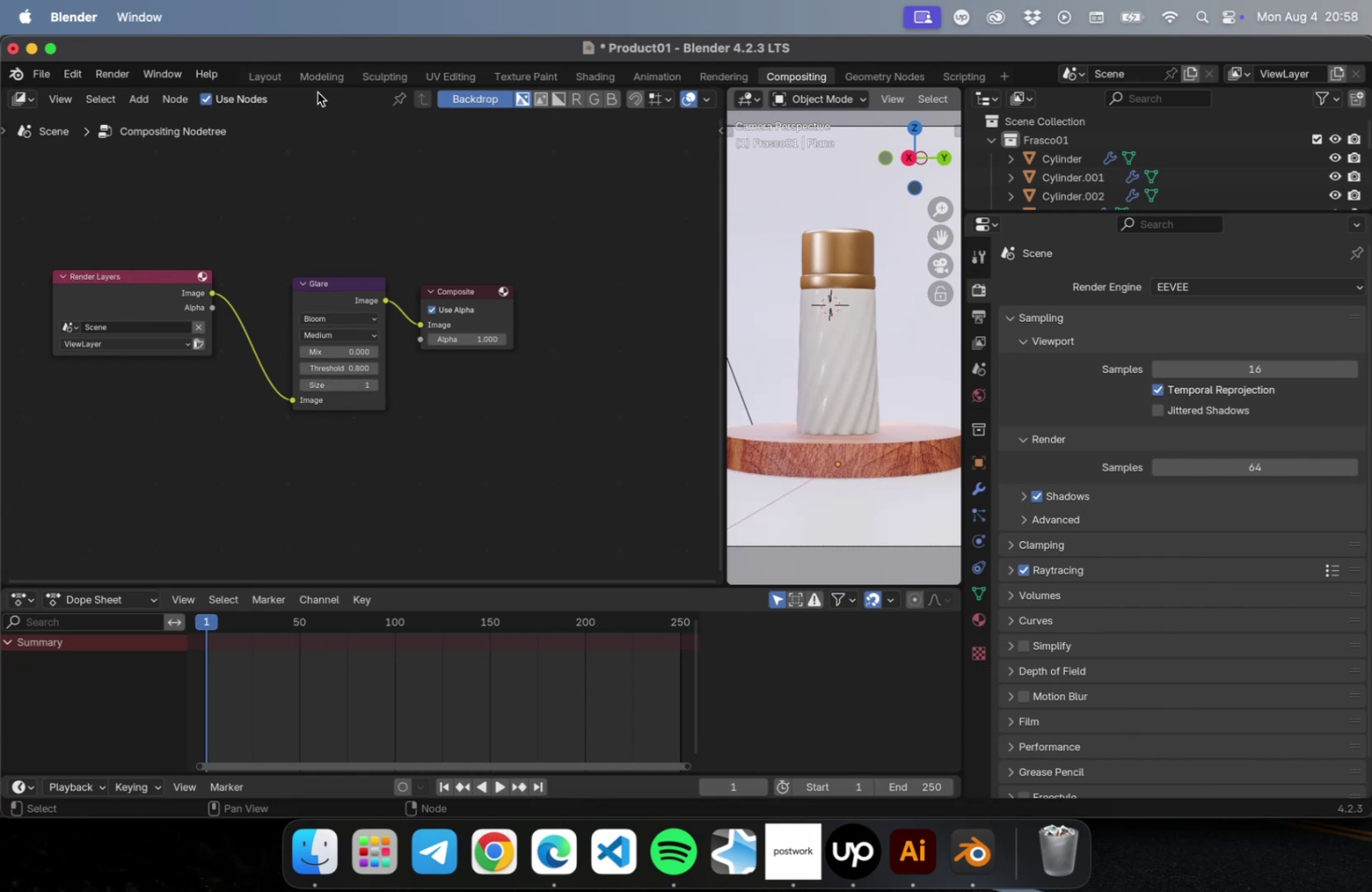 
left_click([263, 78])
 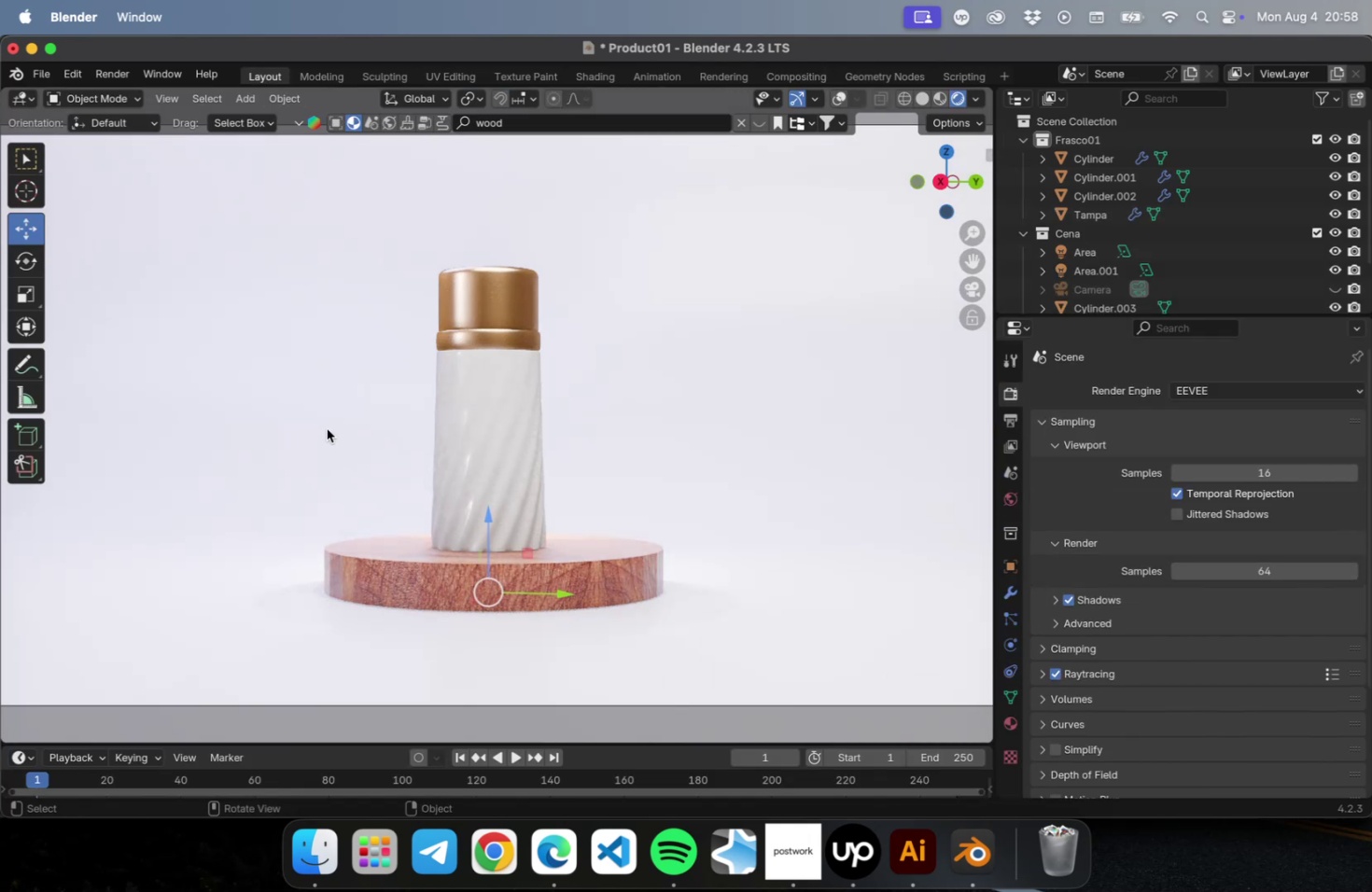 
left_click([708, 490])
 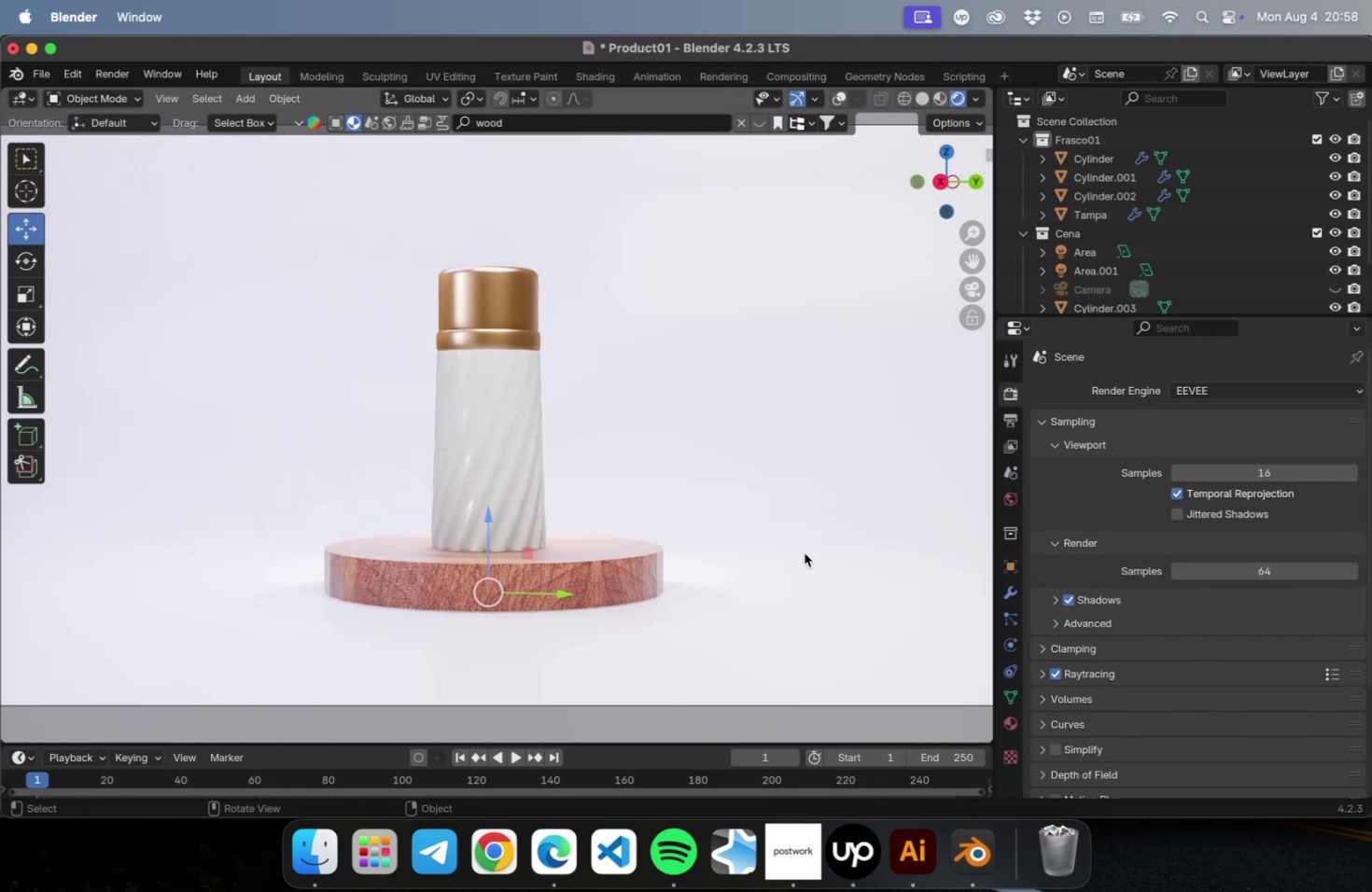 
left_click([804, 552])
 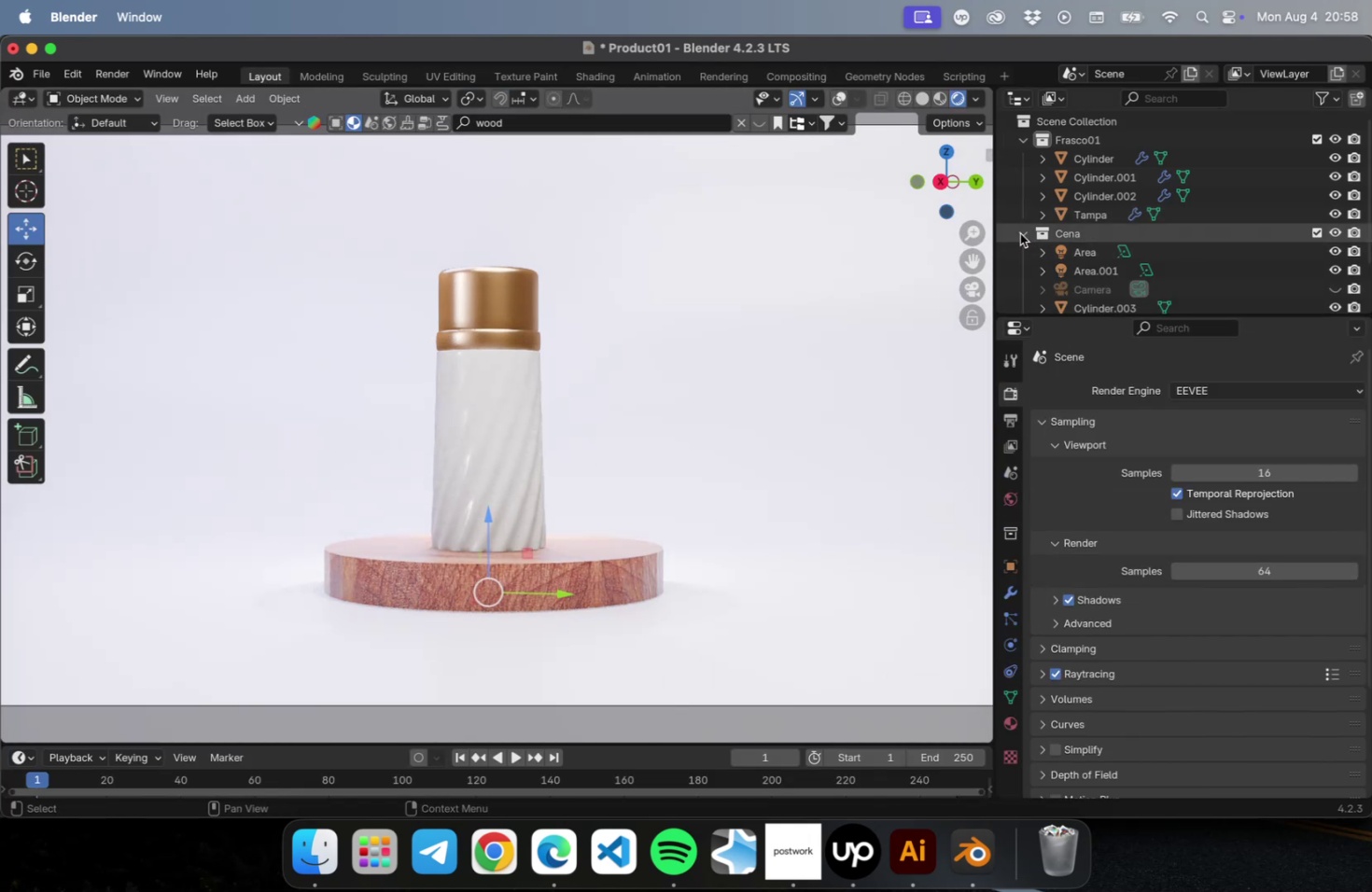 
double_click([1074, 302])
 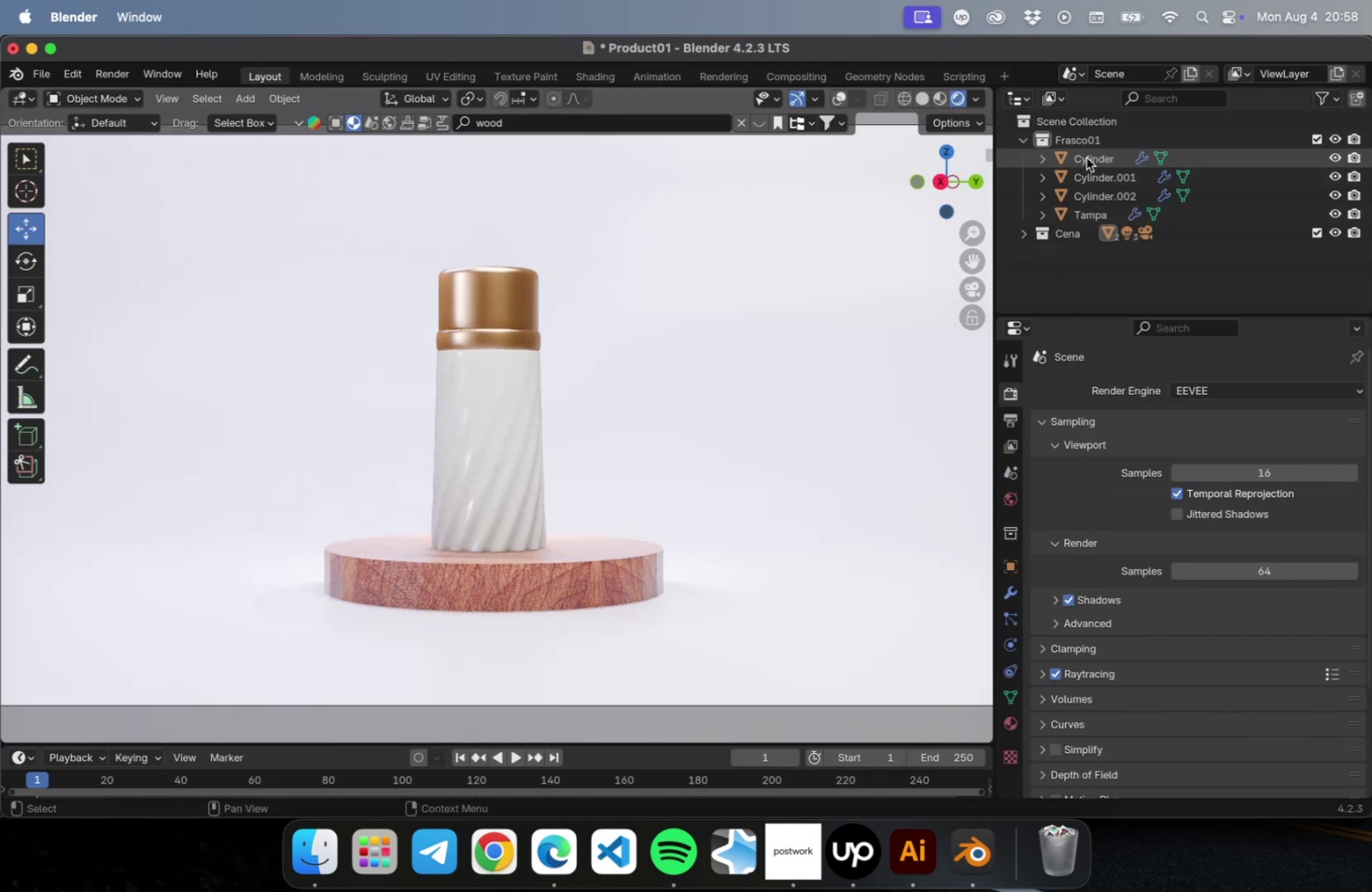 
left_click([1086, 158])
 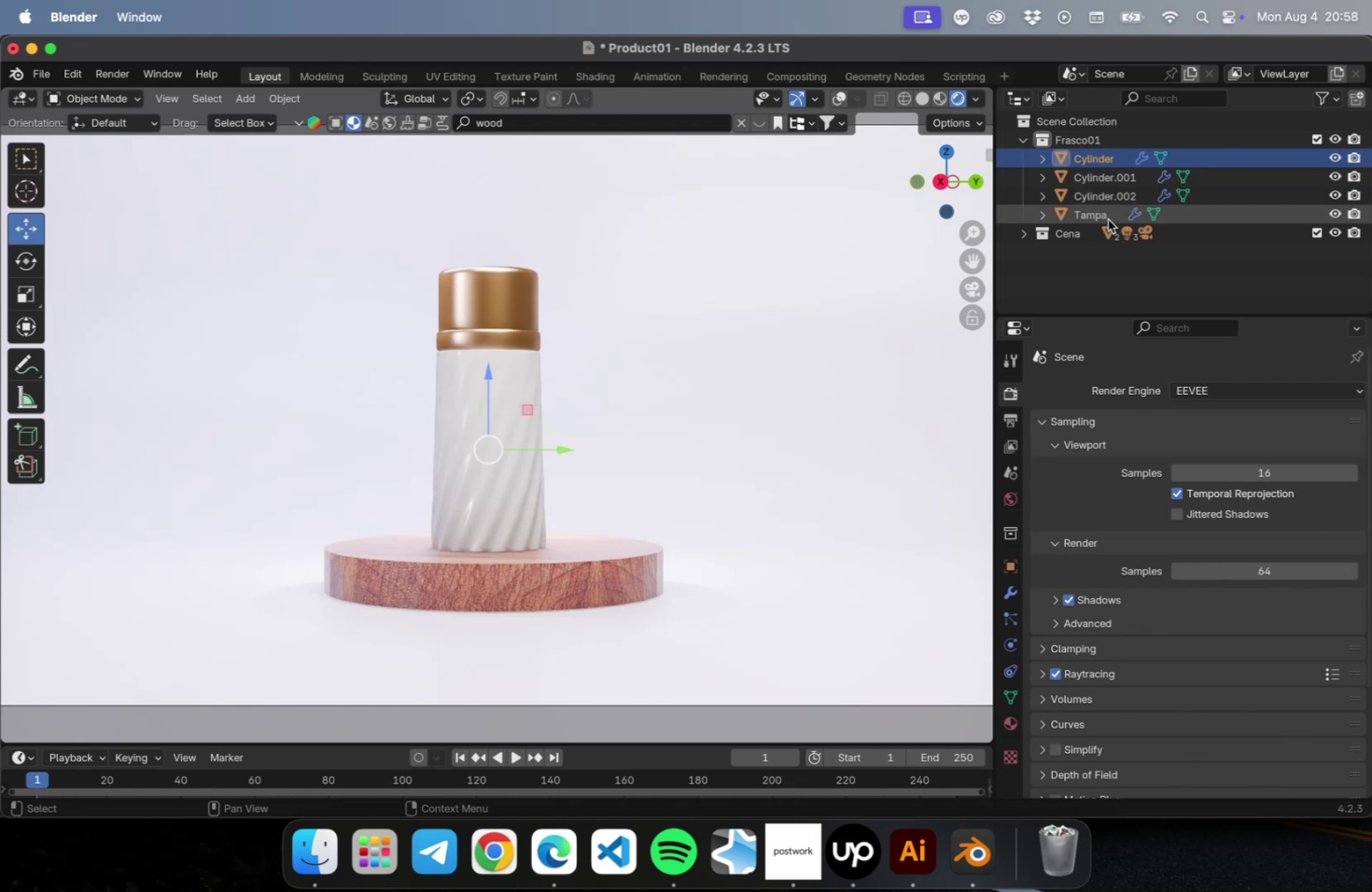 
left_click([1106, 218])
 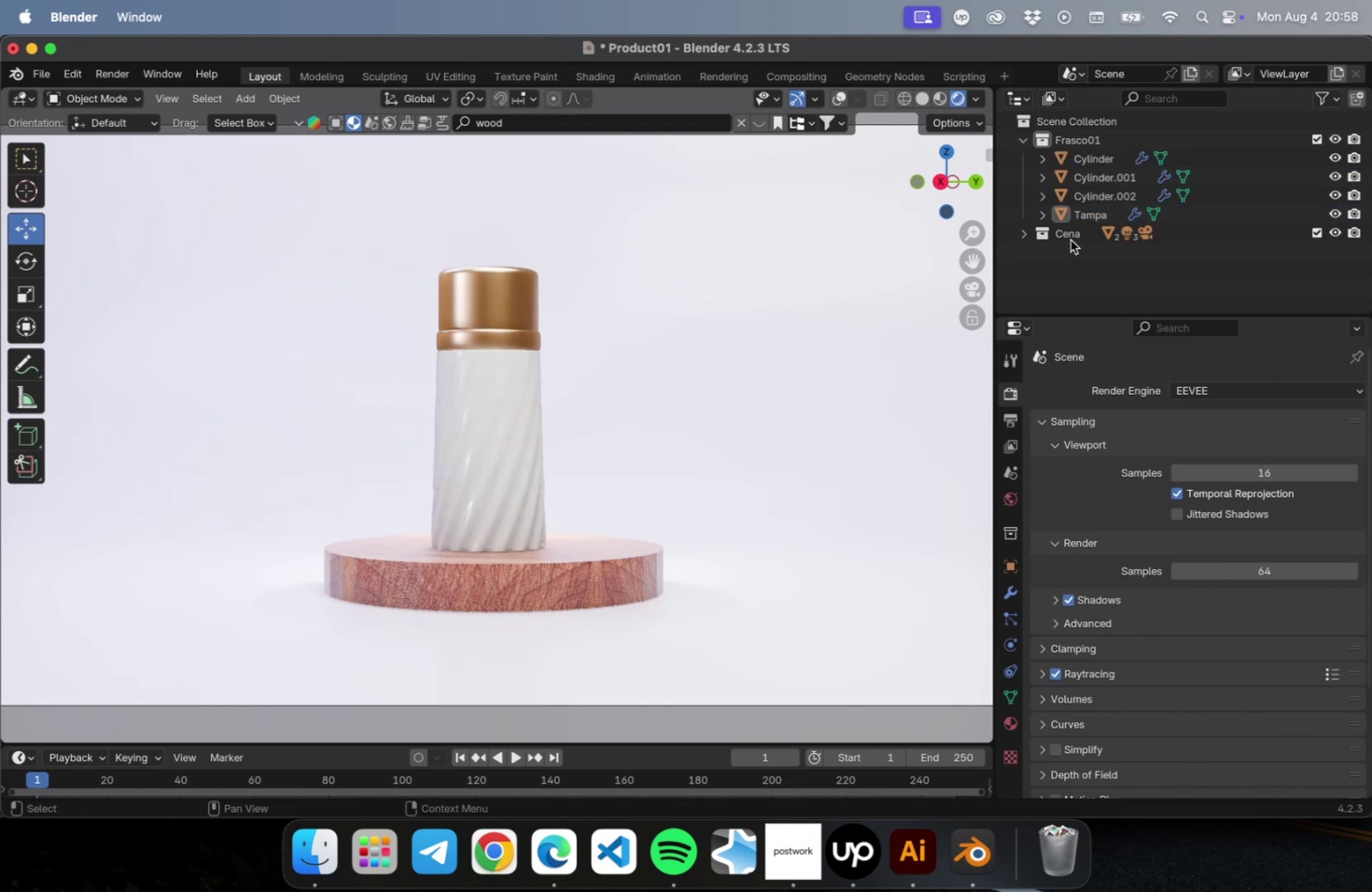 
double_click([1070, 238])
 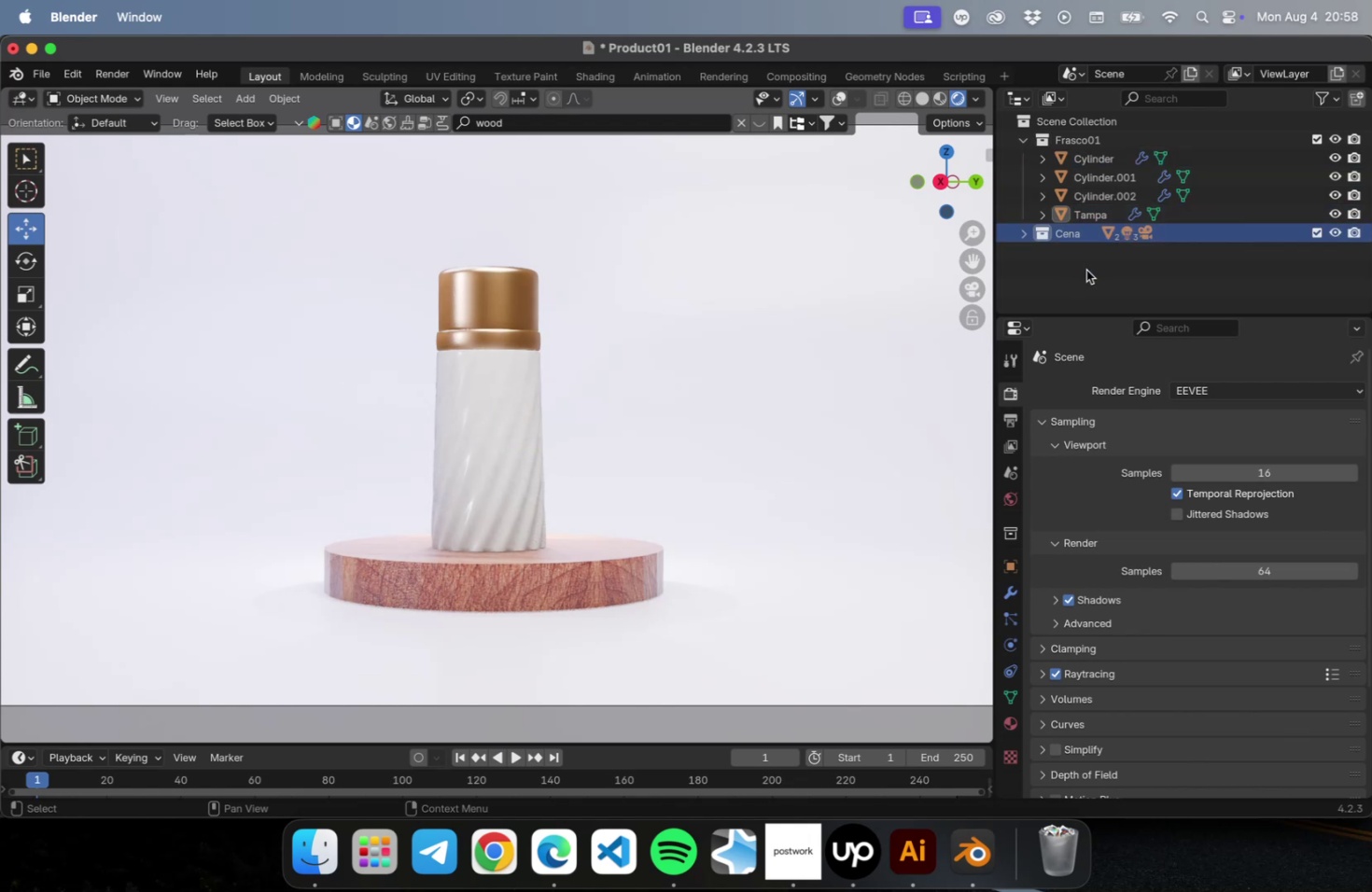 
left_click([1085, 270])
 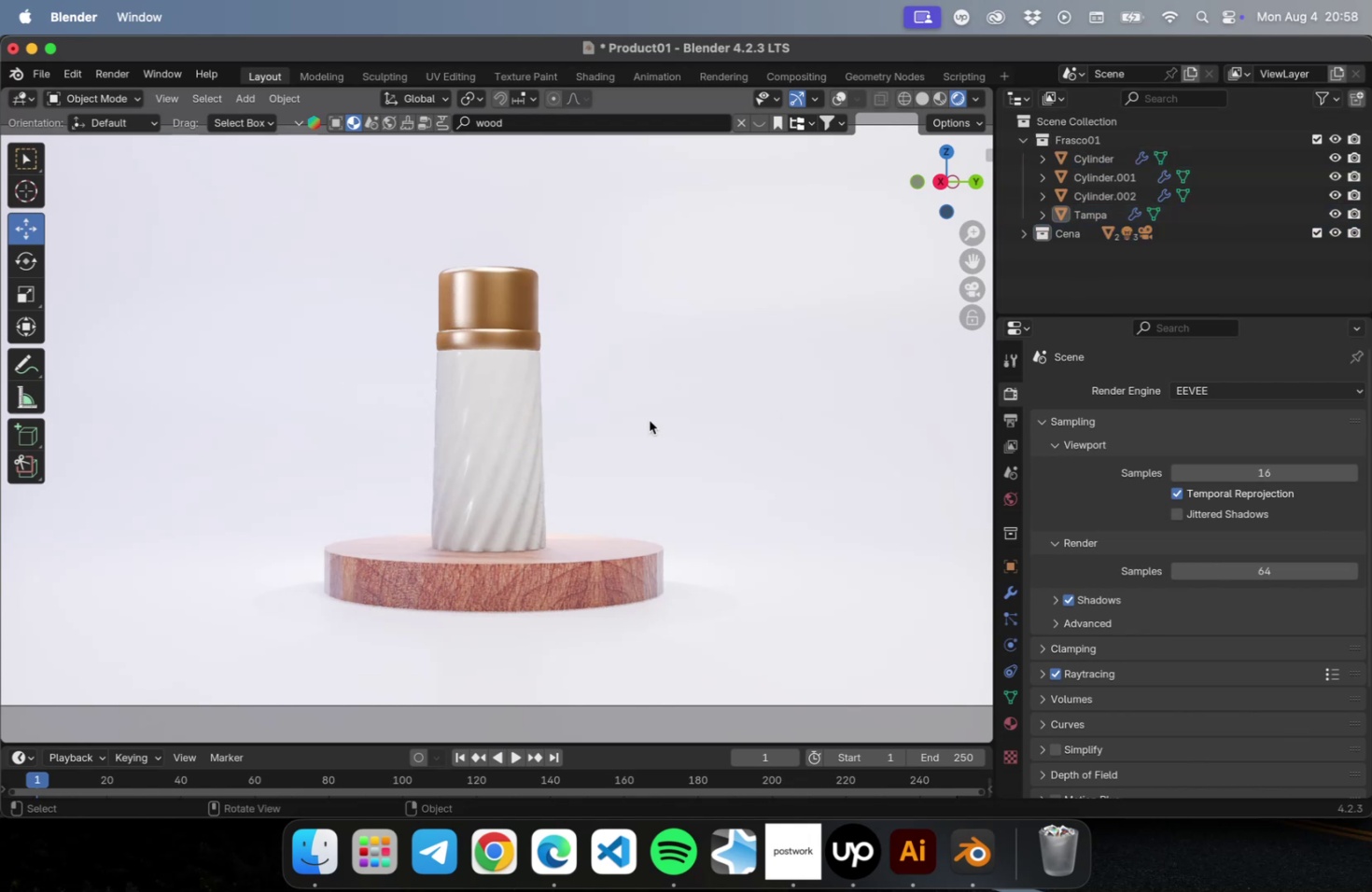 
scroll: coordinate [459, 435], scroll_direction: up, amount: 4.0
 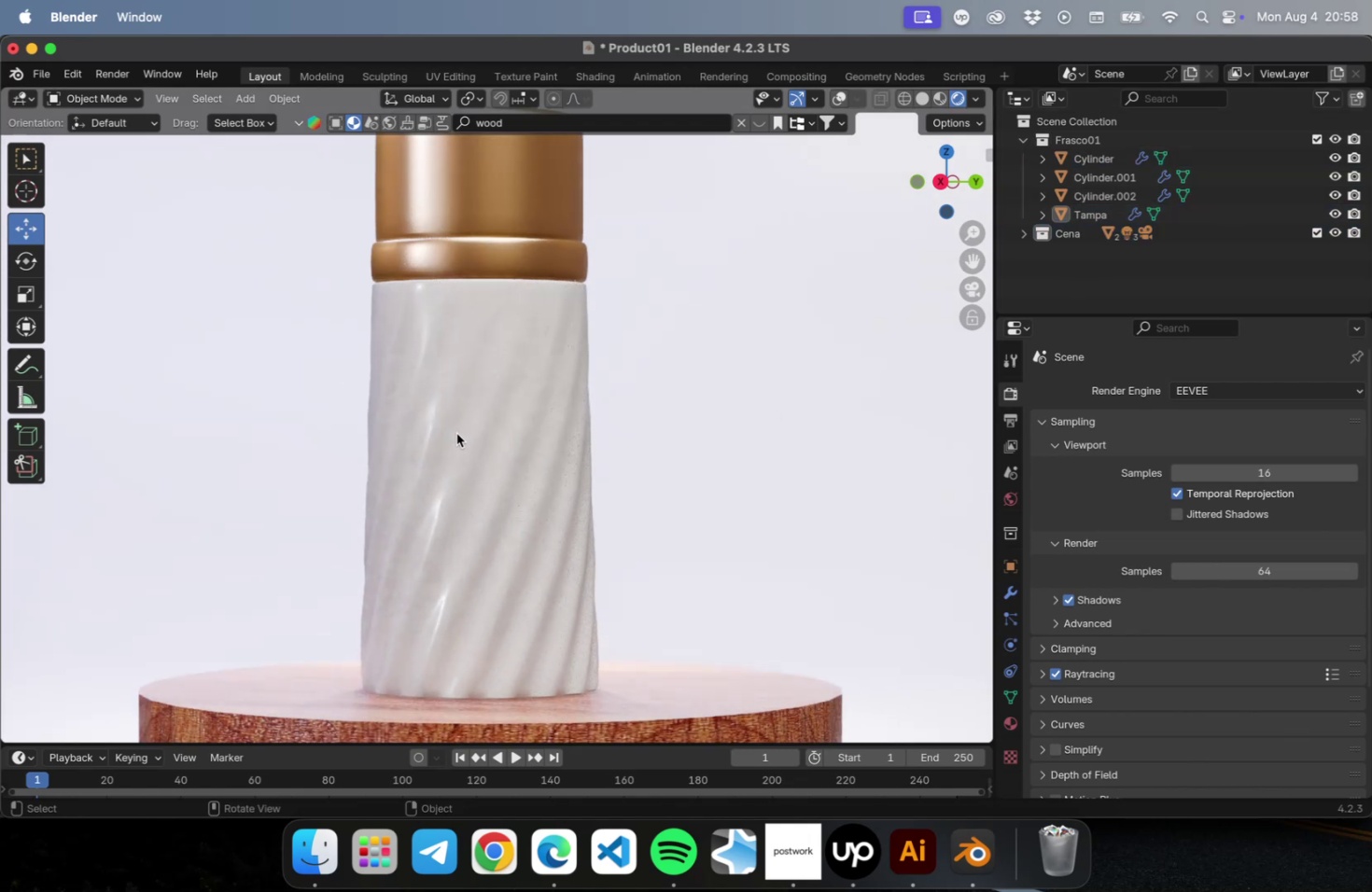 
scroll: coordinate [456, 434], scroll_direction: down, amount: 2.0
 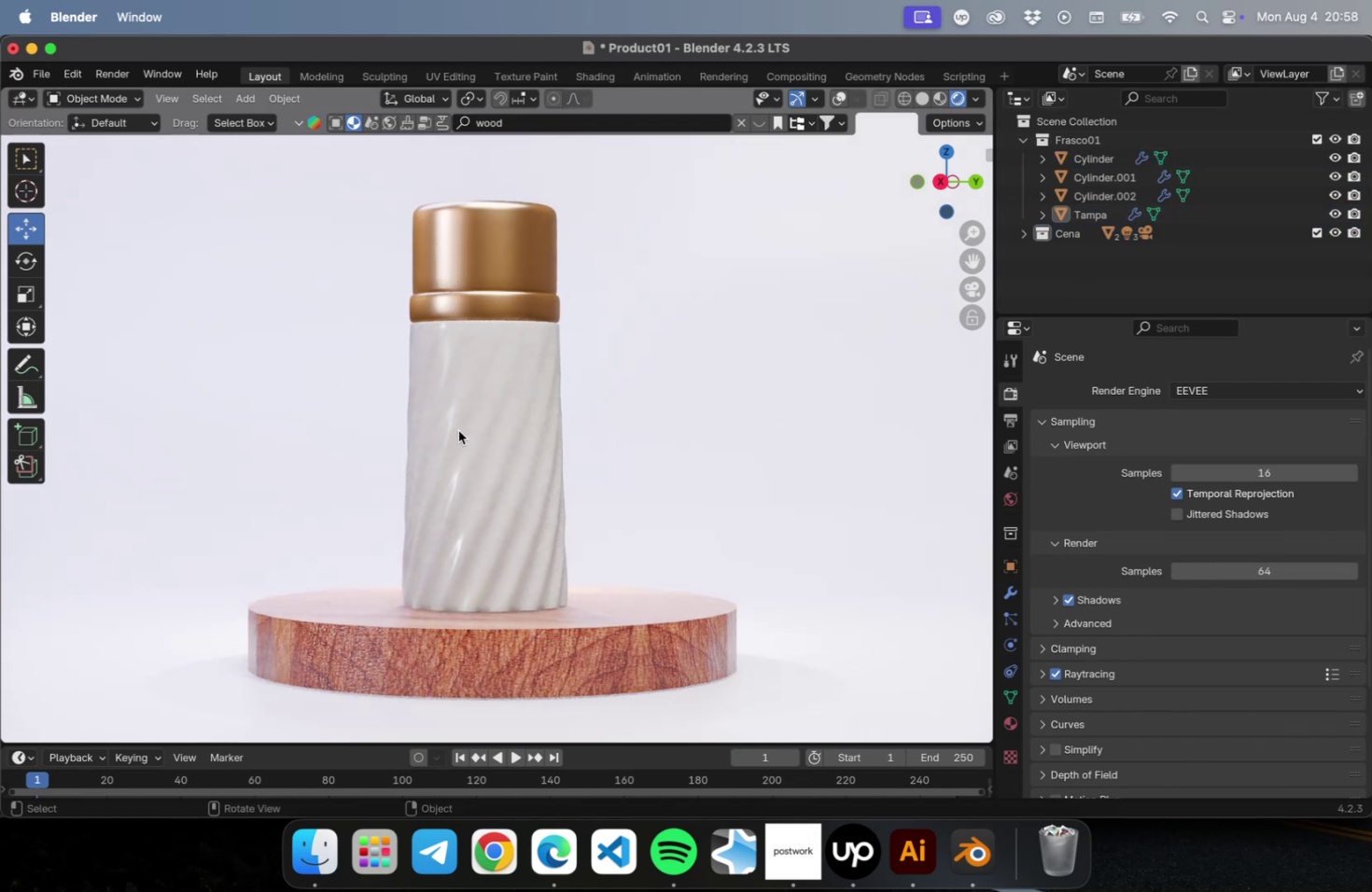 
key(Meta+CommandLeft)
 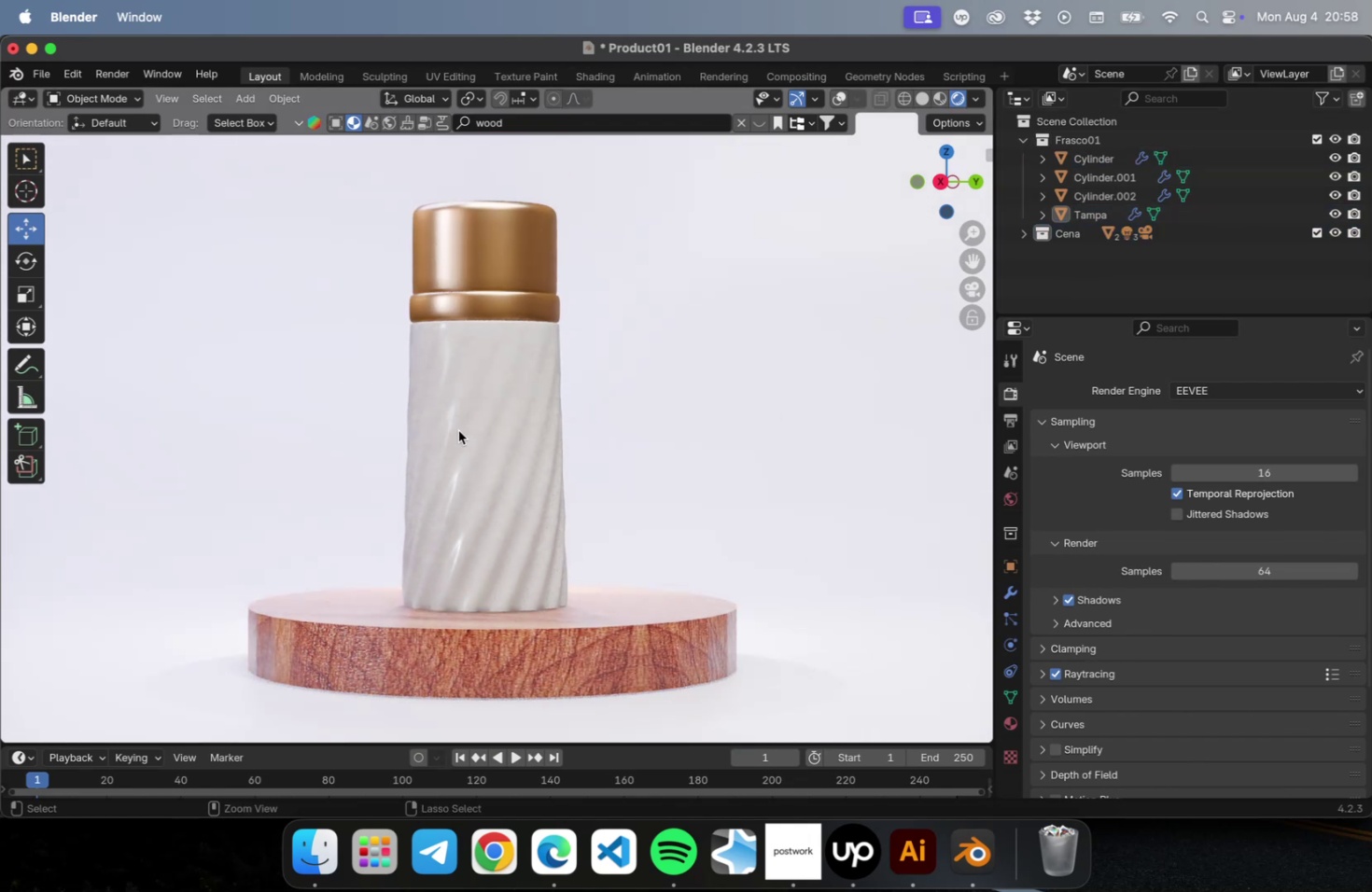 
key(Meta+S)
 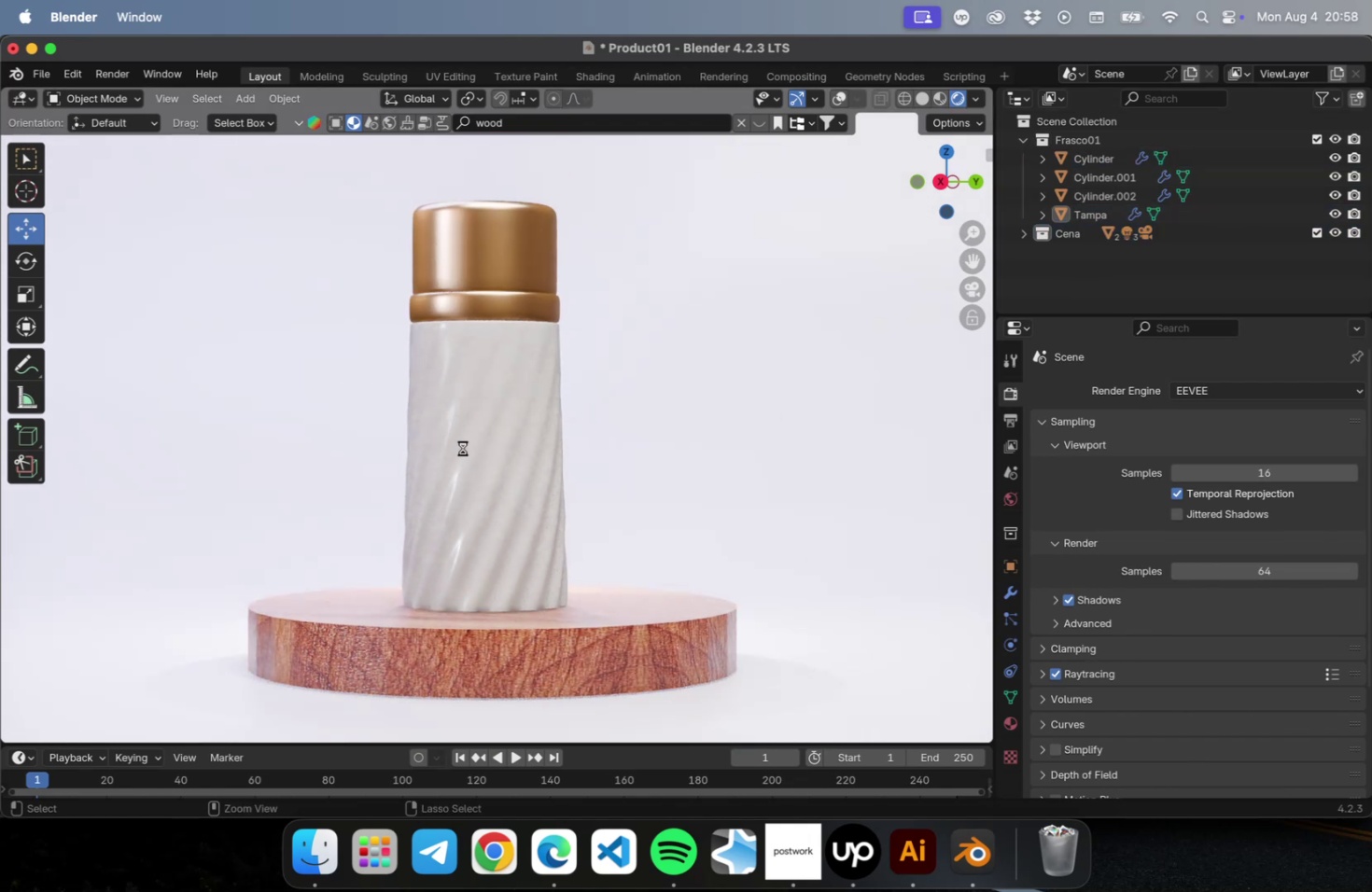 
left_click([462, 447])
 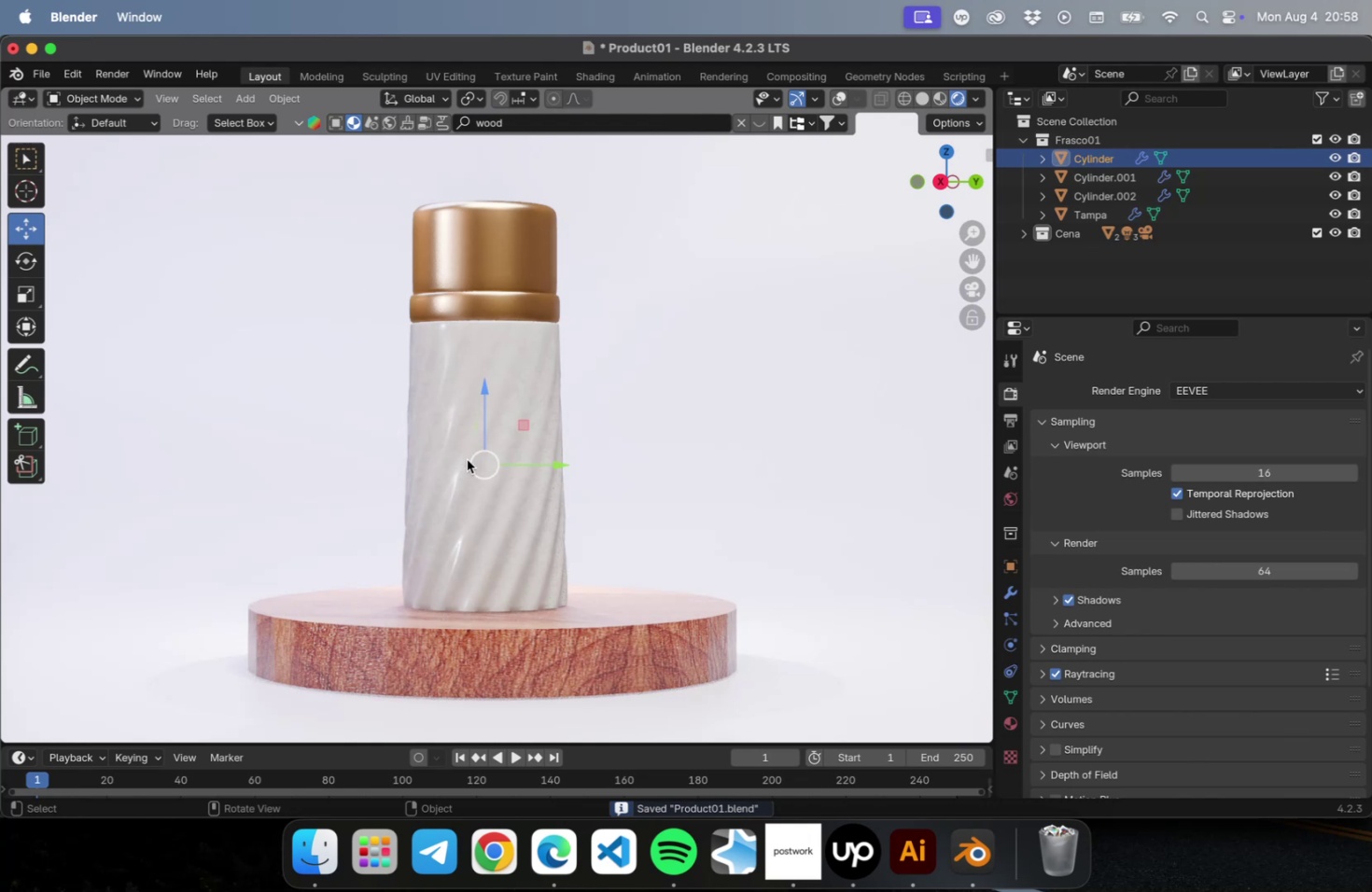 
key(Tab)
 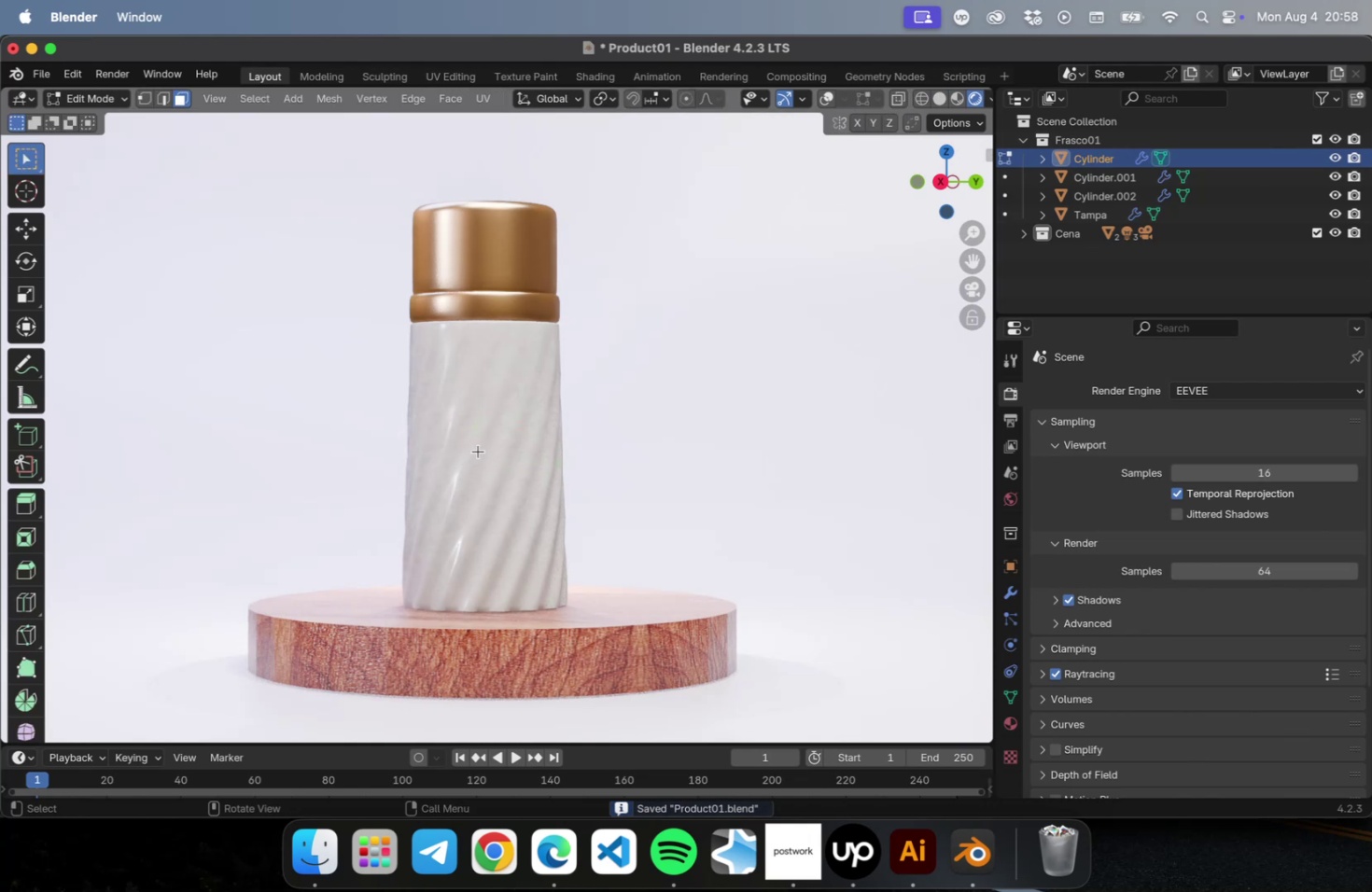 
left_click([478, 451])
 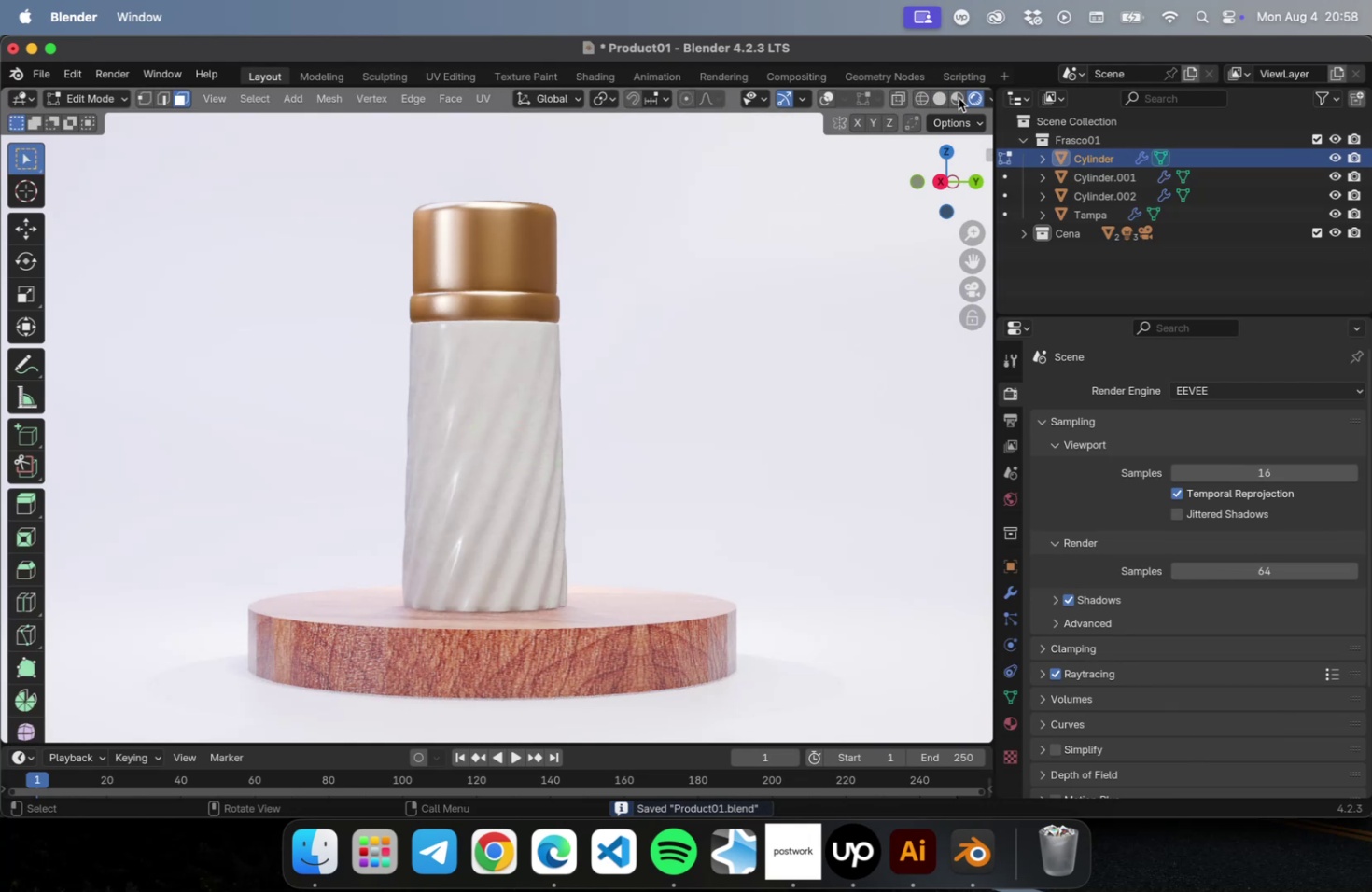 
left_click([942, 97])
 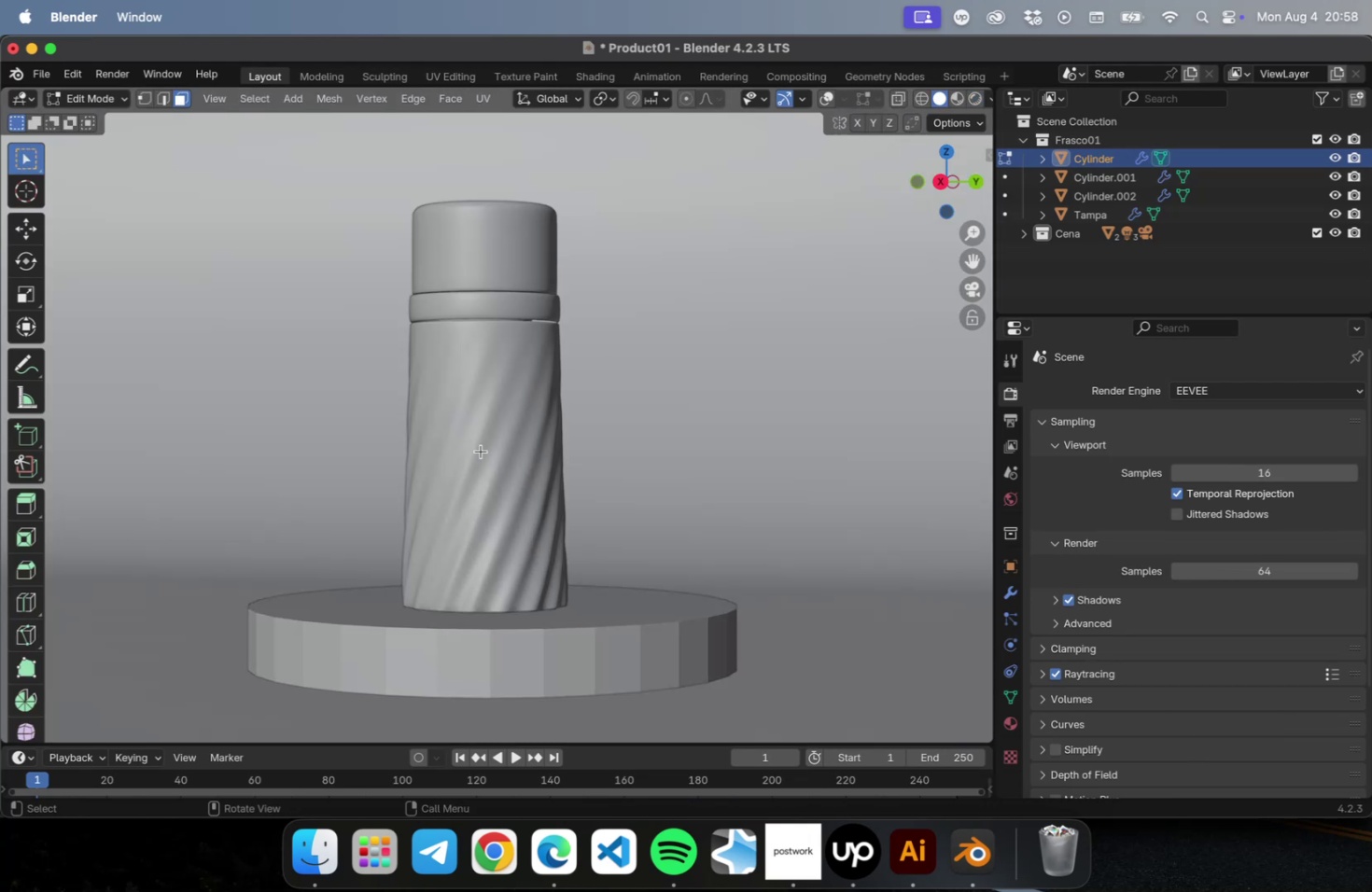 
left_click([481, 451])
 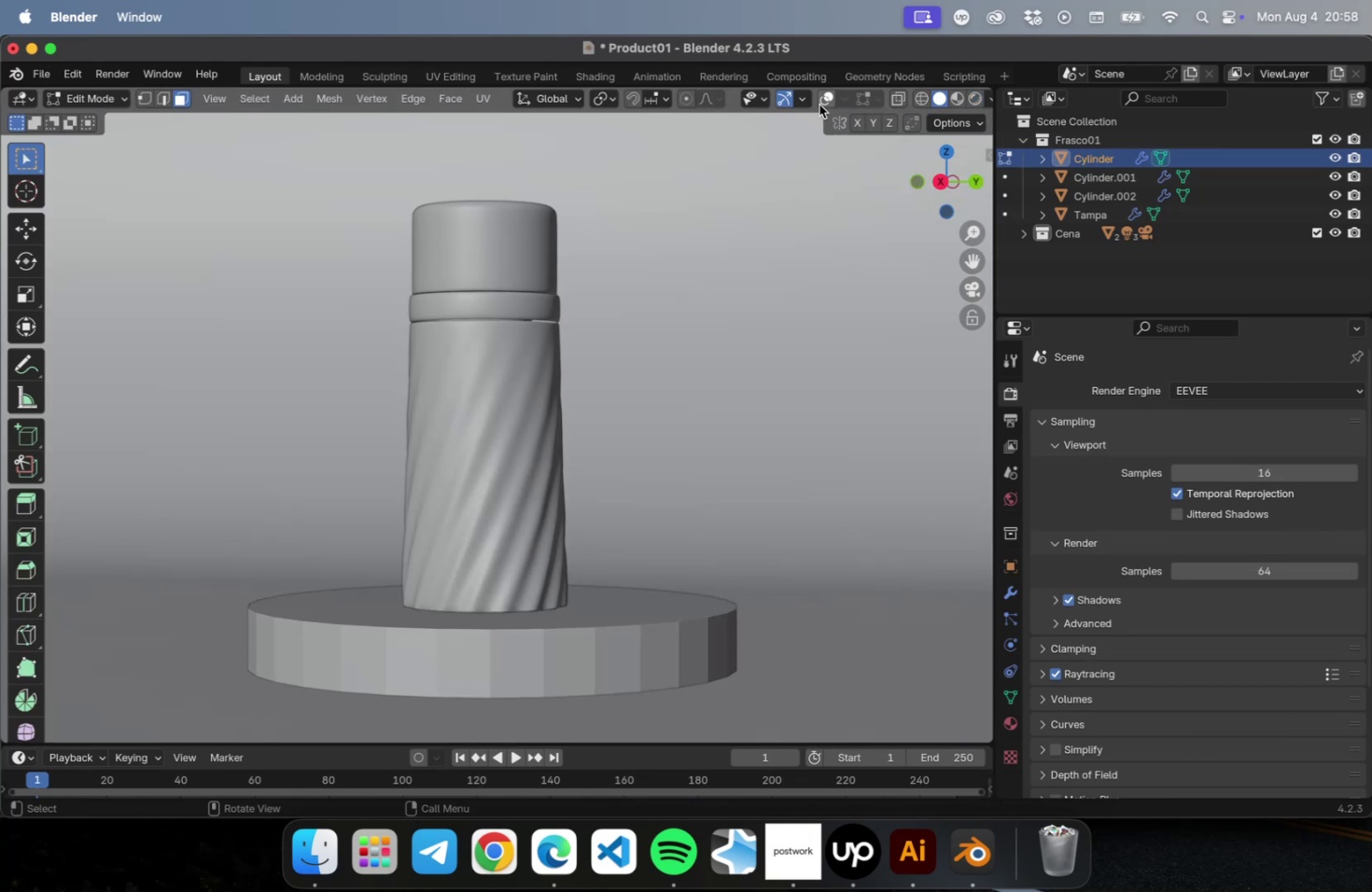 
left_click([827, 99])
 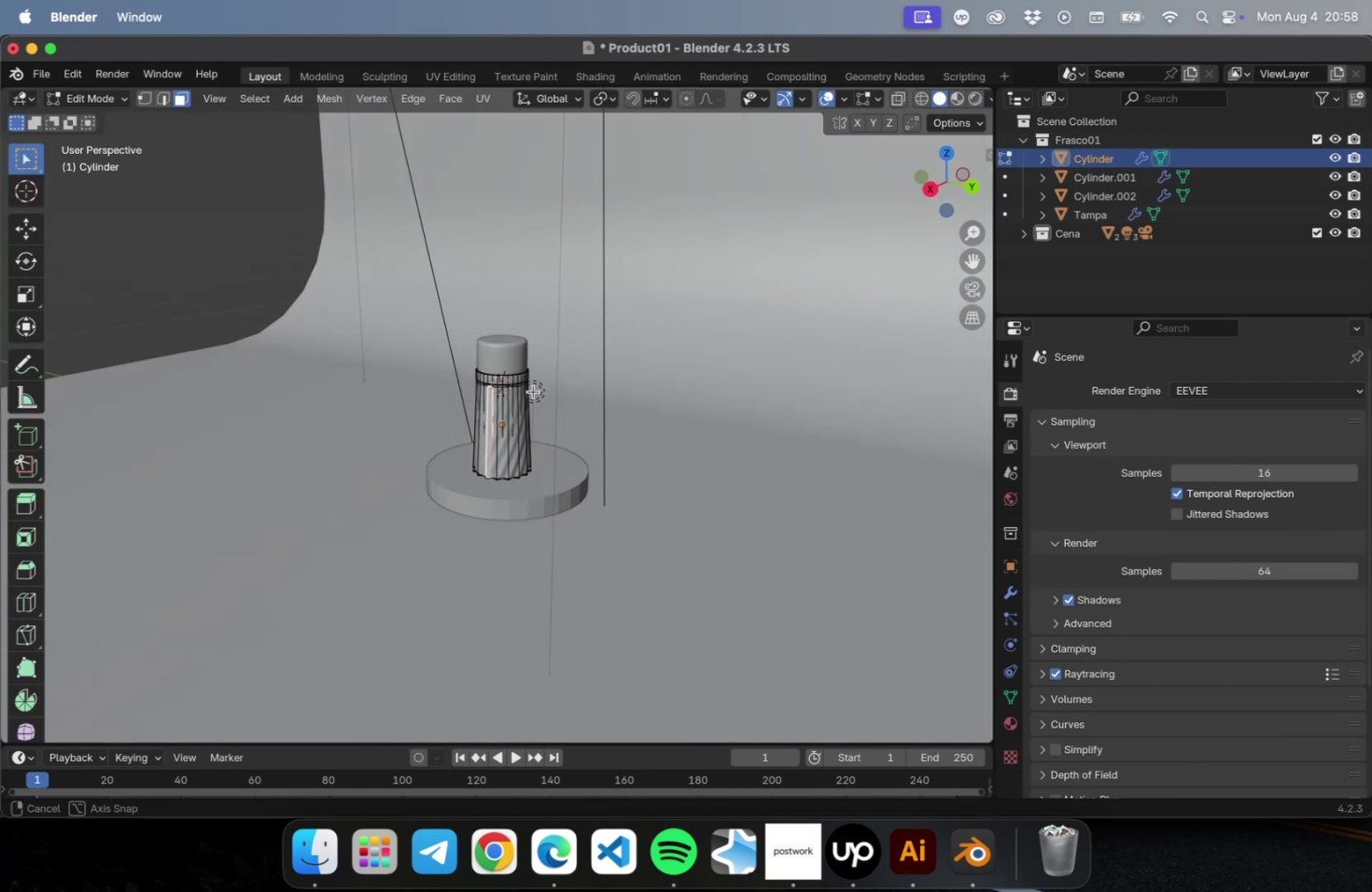 
scroll: coordinate [511, 382], scroll_direction: up, amount: 32.0
 